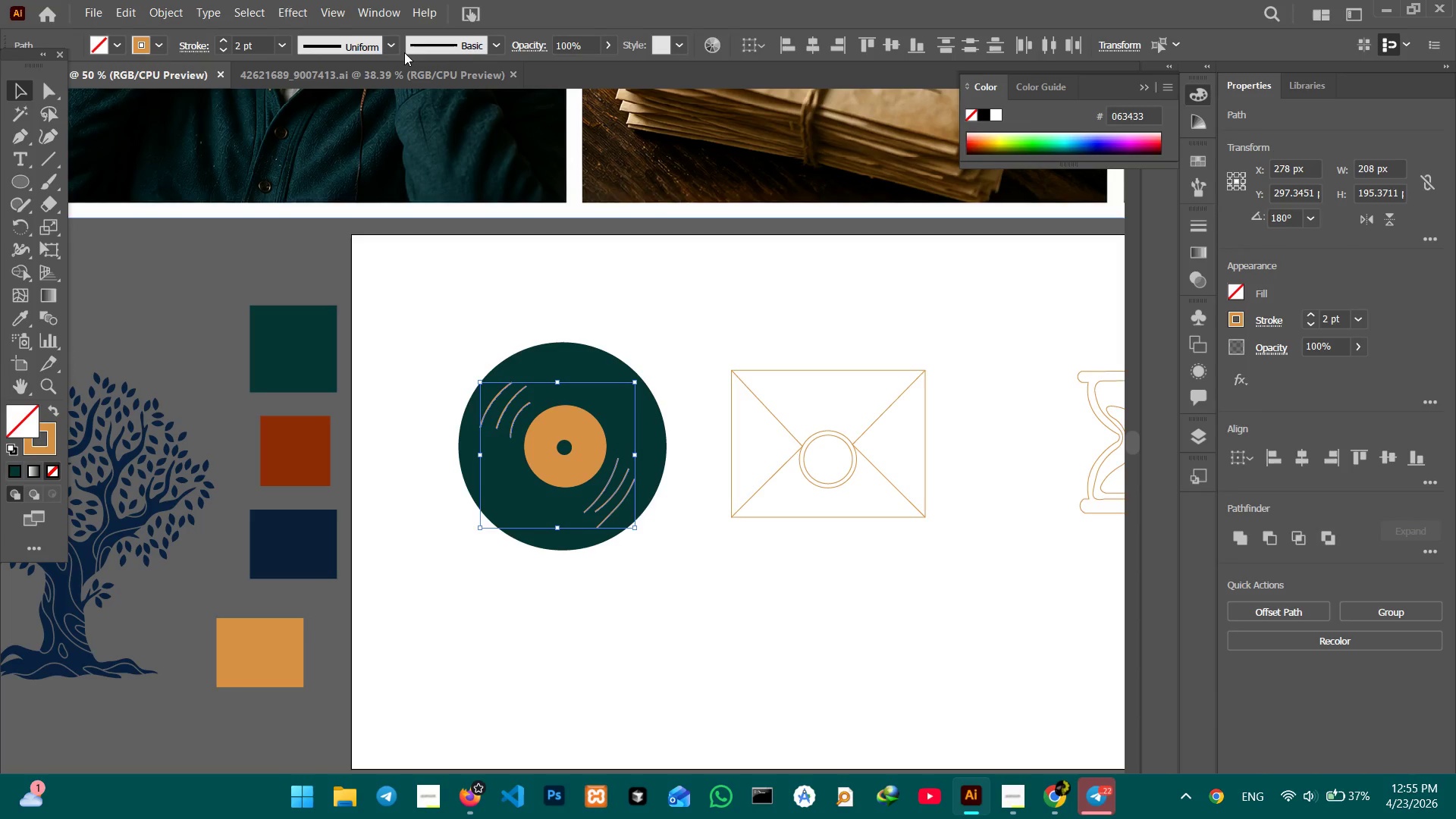 
left_click([393, 46])
 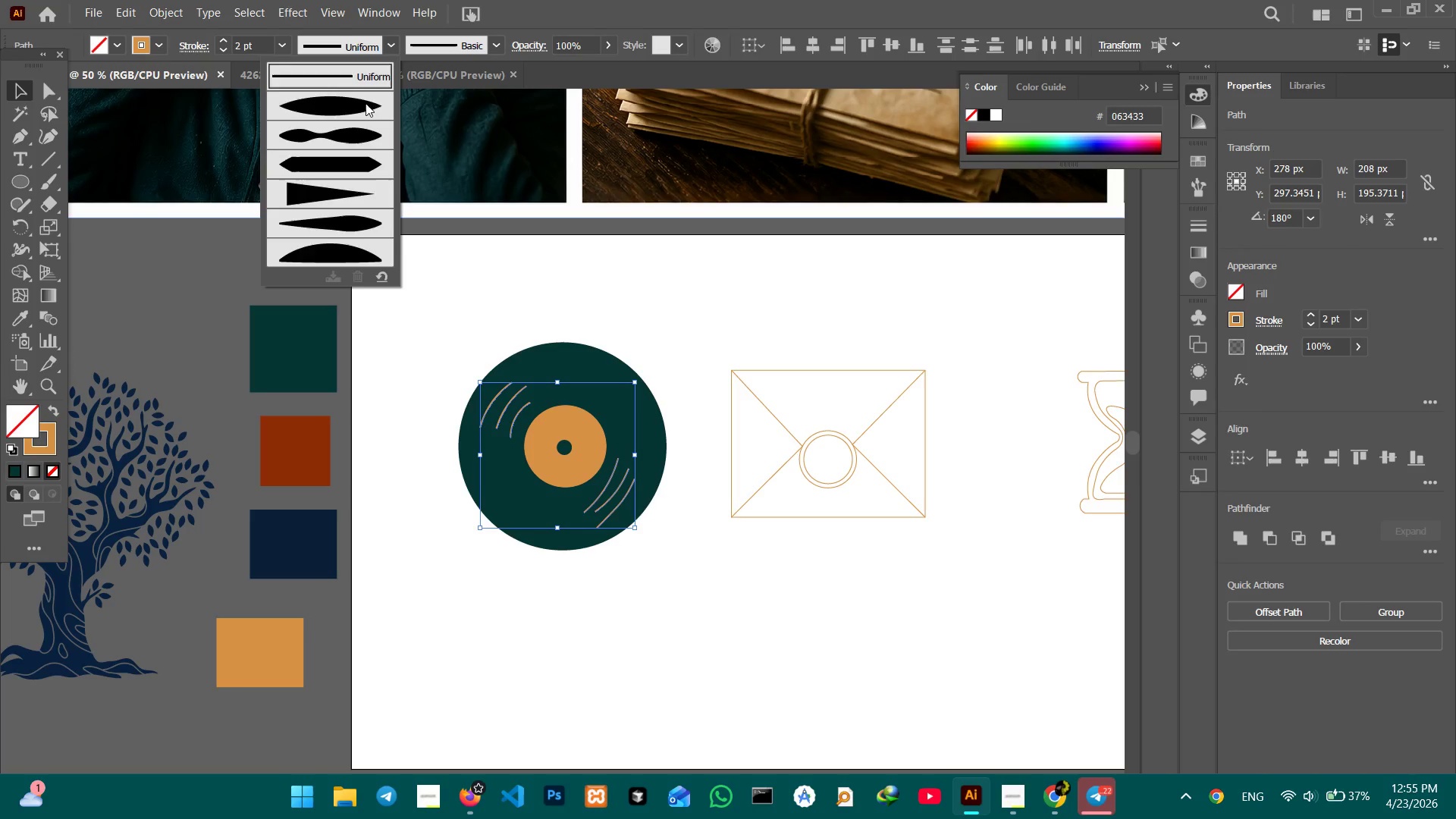 
left_click([366, 103])
 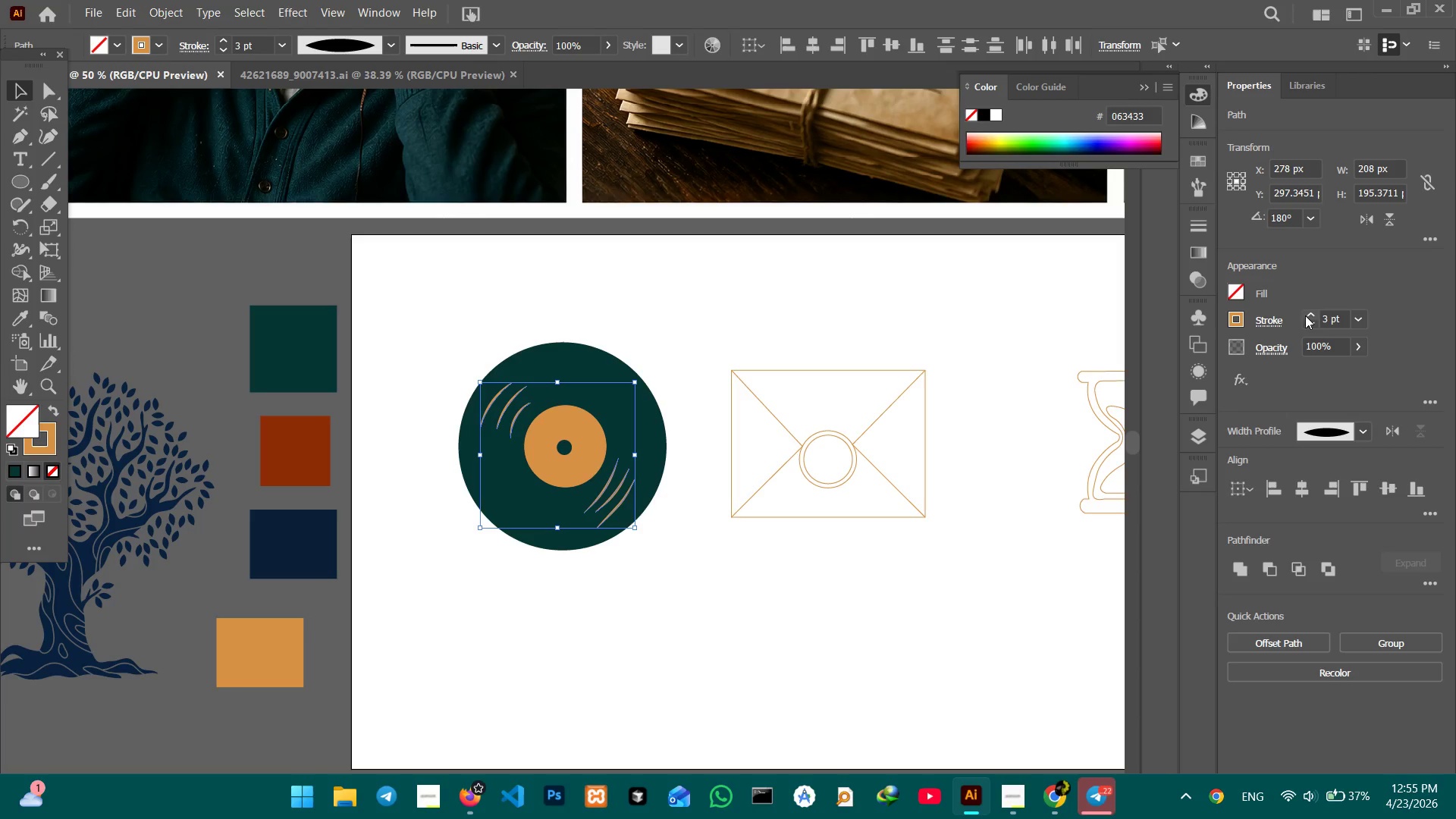 
left_click([698, 303])
 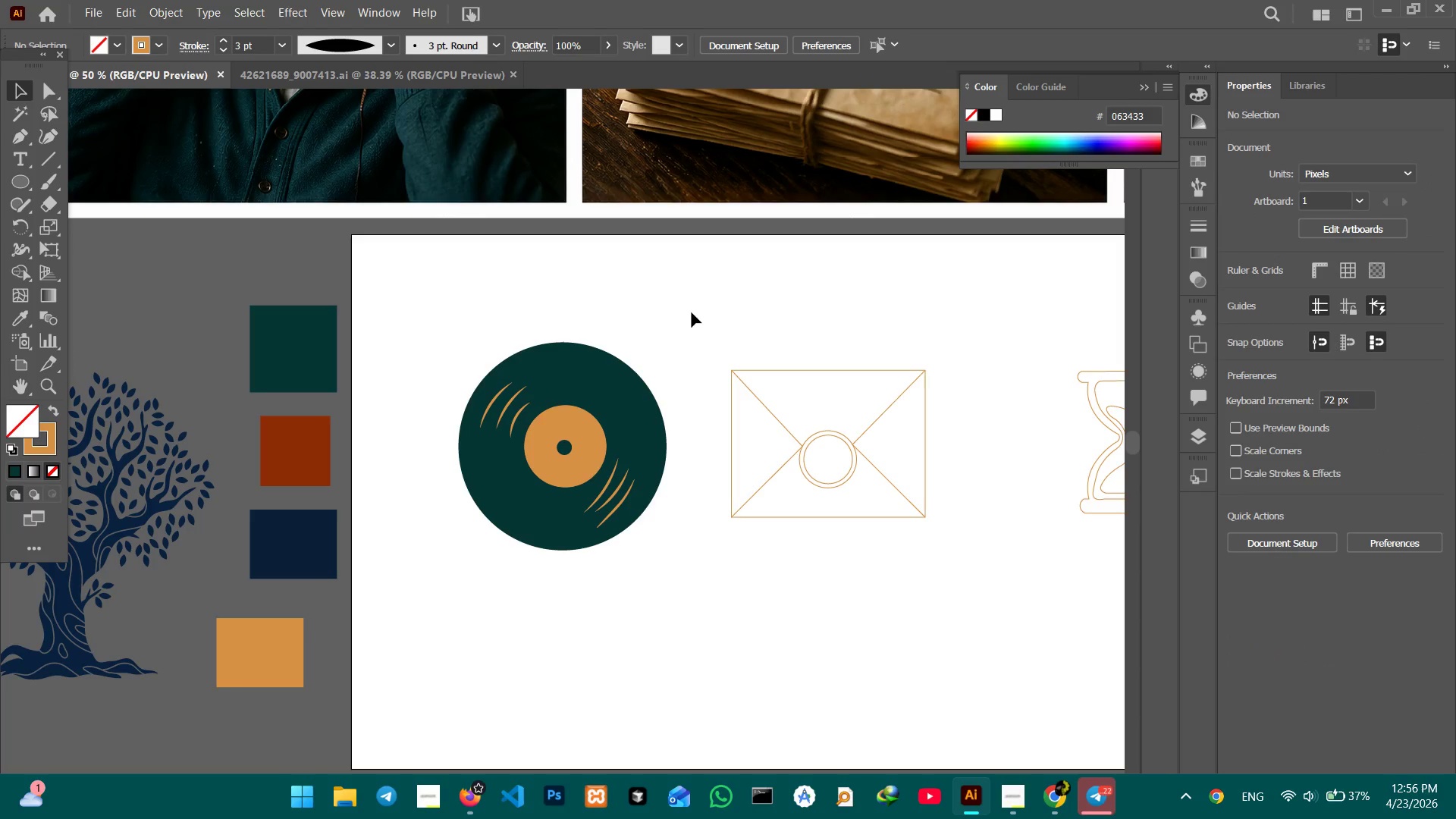 
left_click([607, 353])
 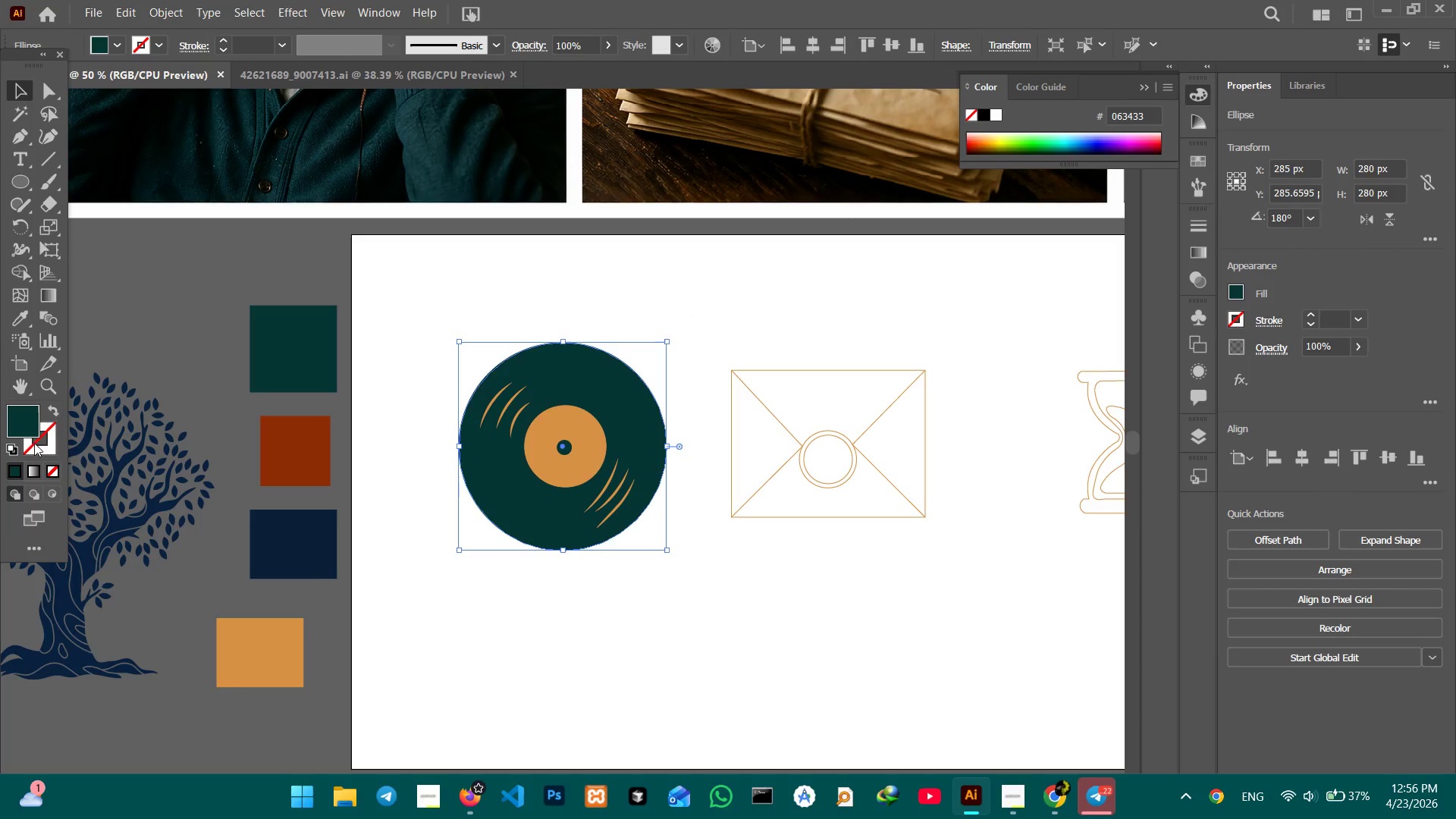 
left_click([39, 450])
 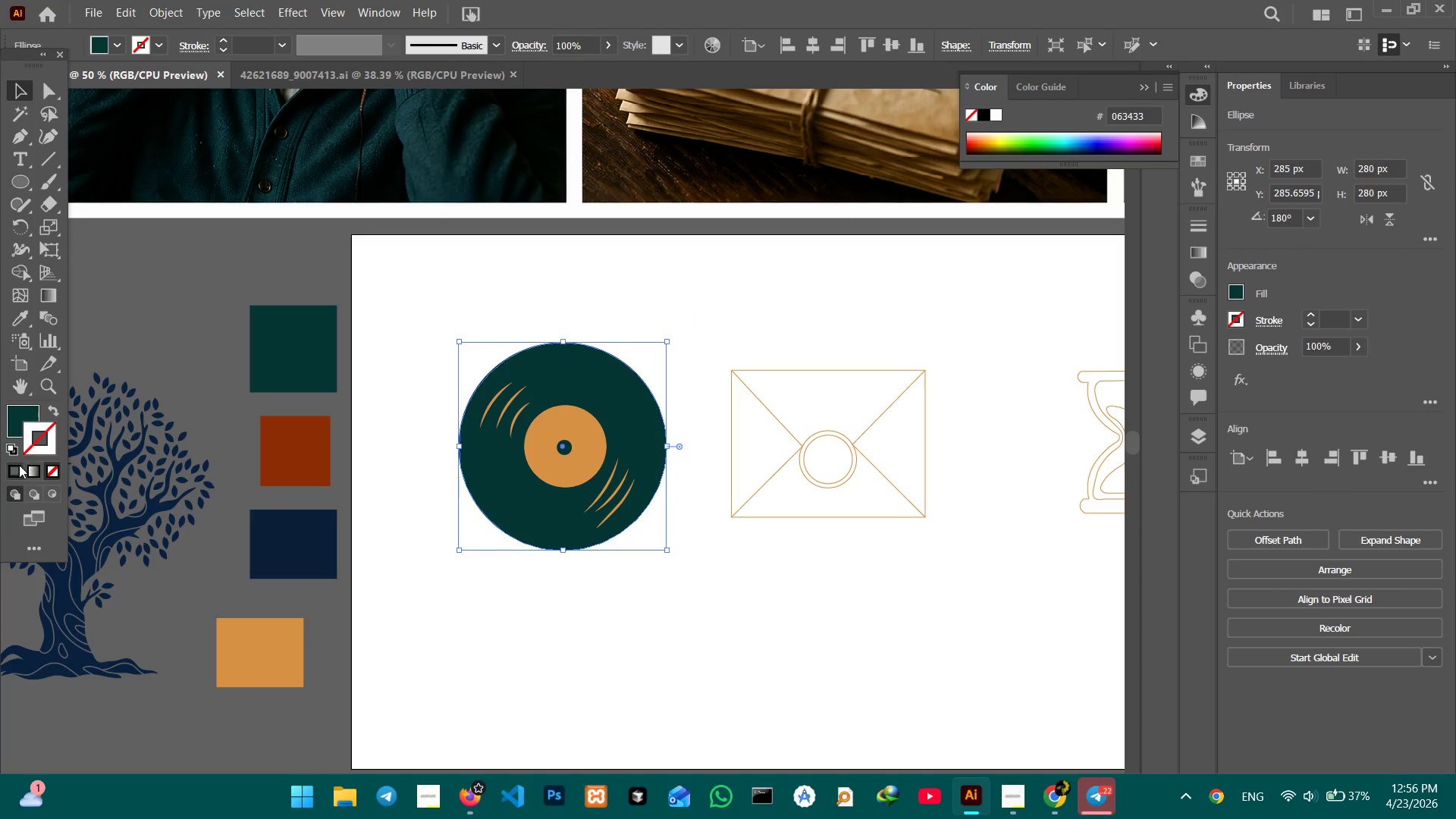 
double_click([17, 466])
 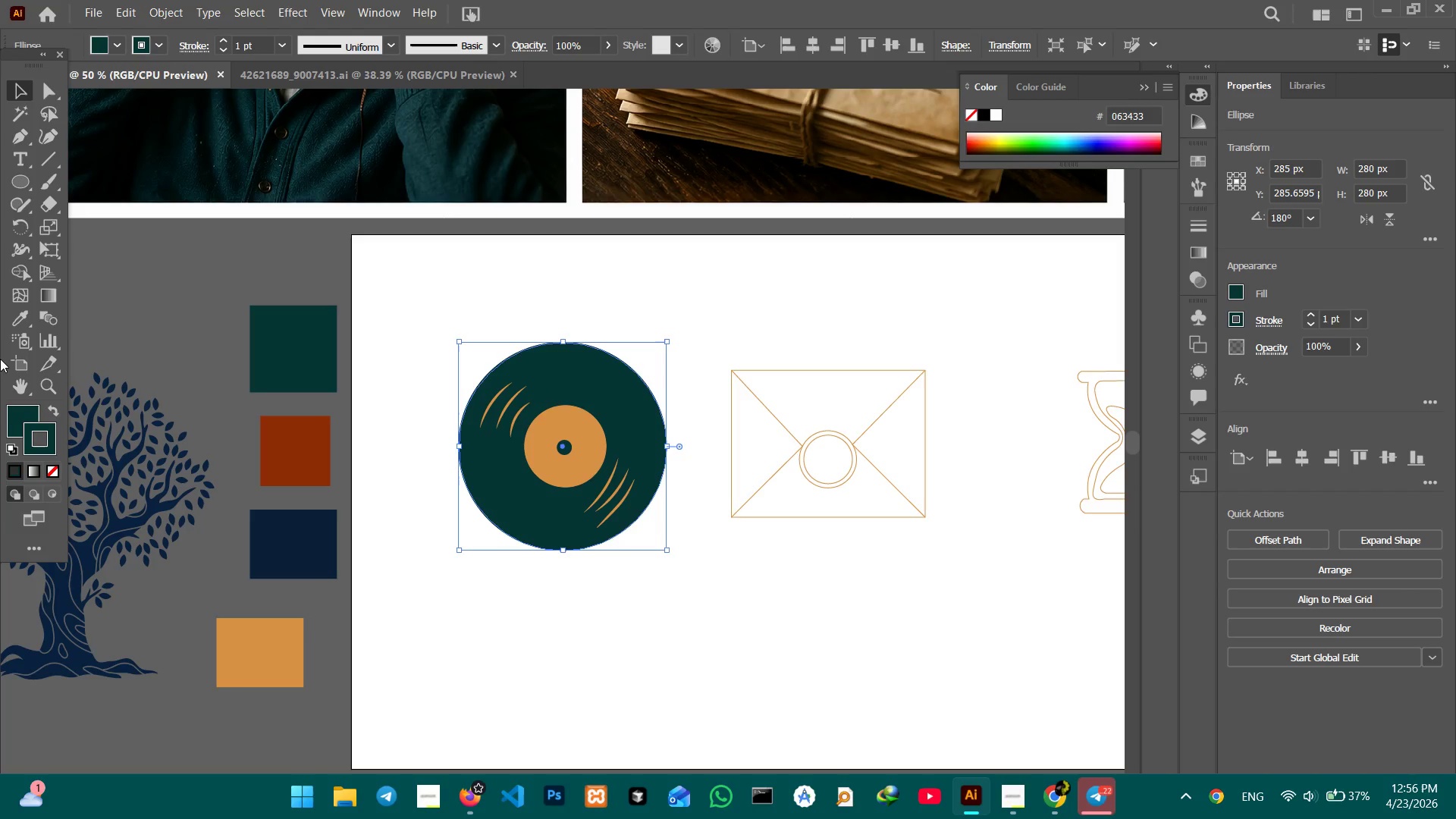 
left_click([25, 323])
 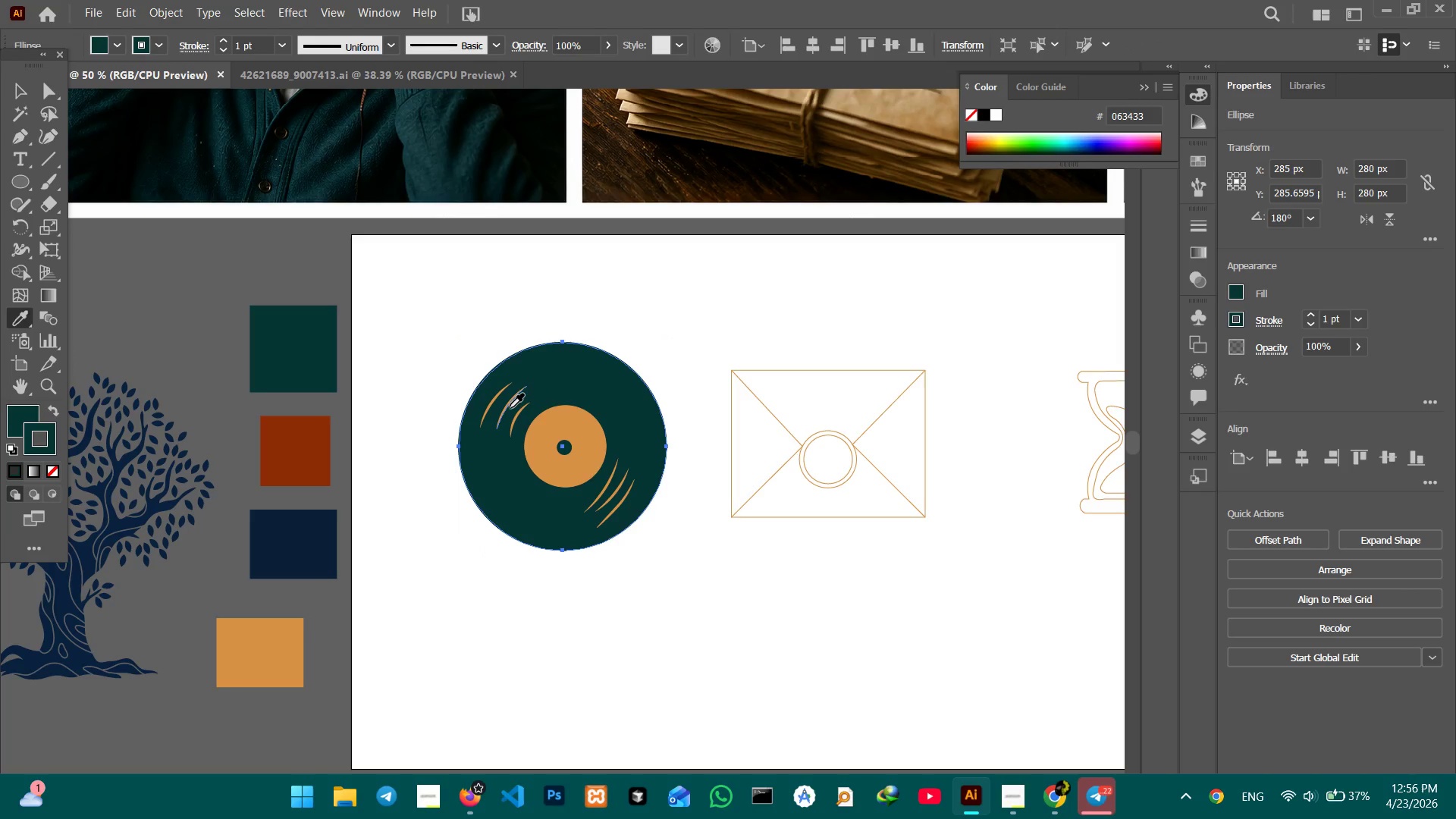 
left_click([510, 406])
 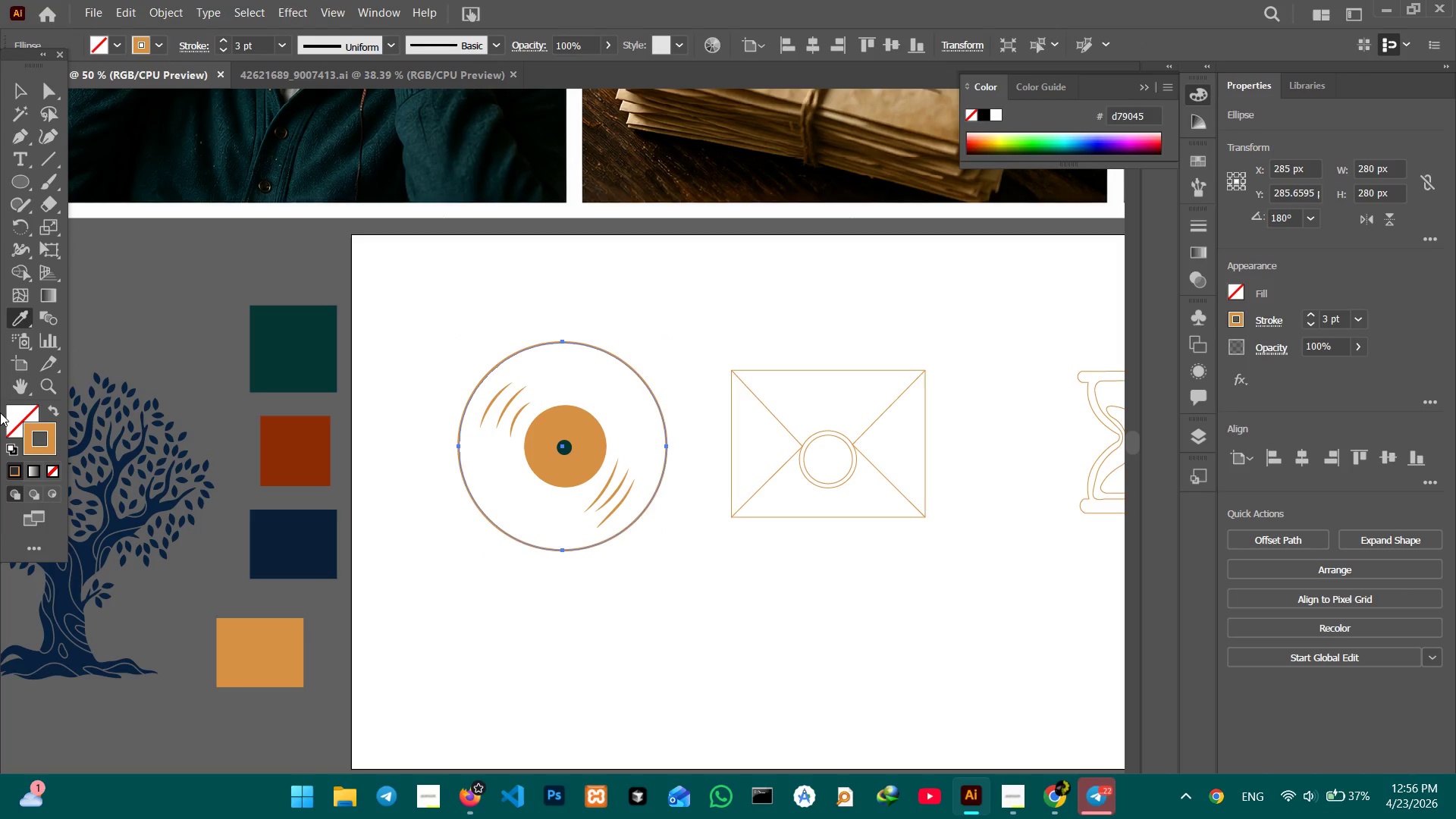 
left_click([7, 413])
 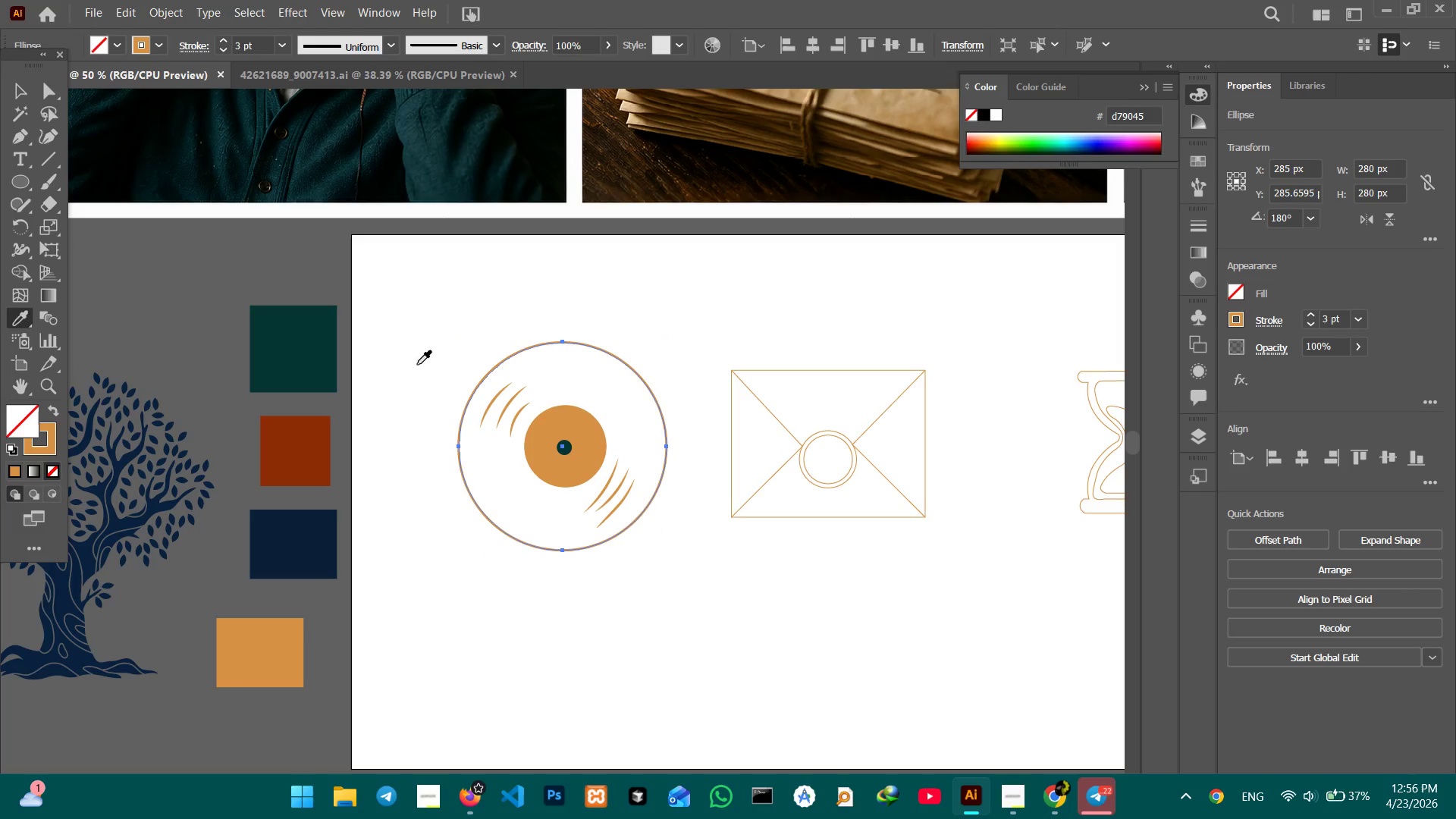 
left_click([312, 360])
 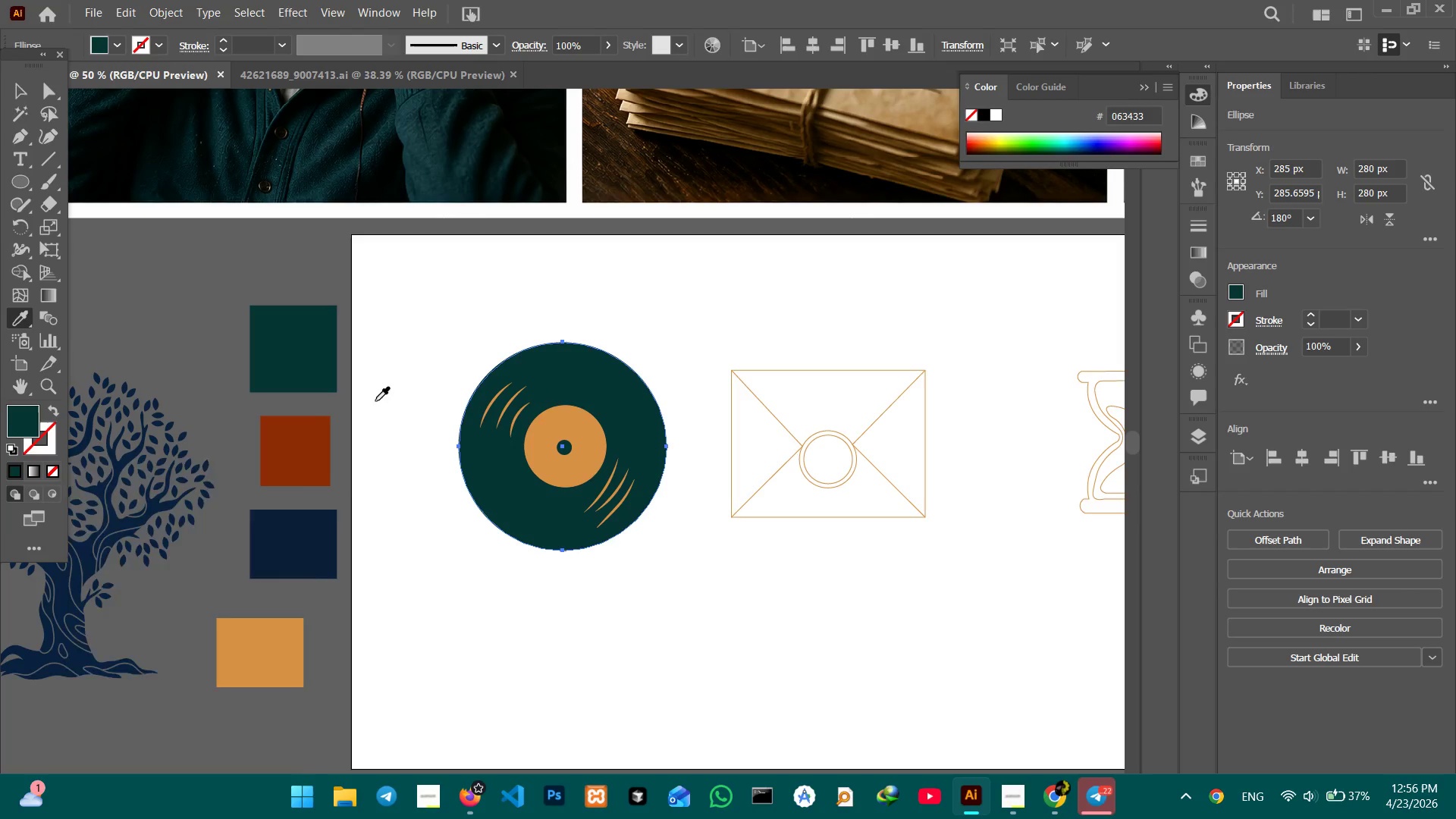 
wait(5.53)
 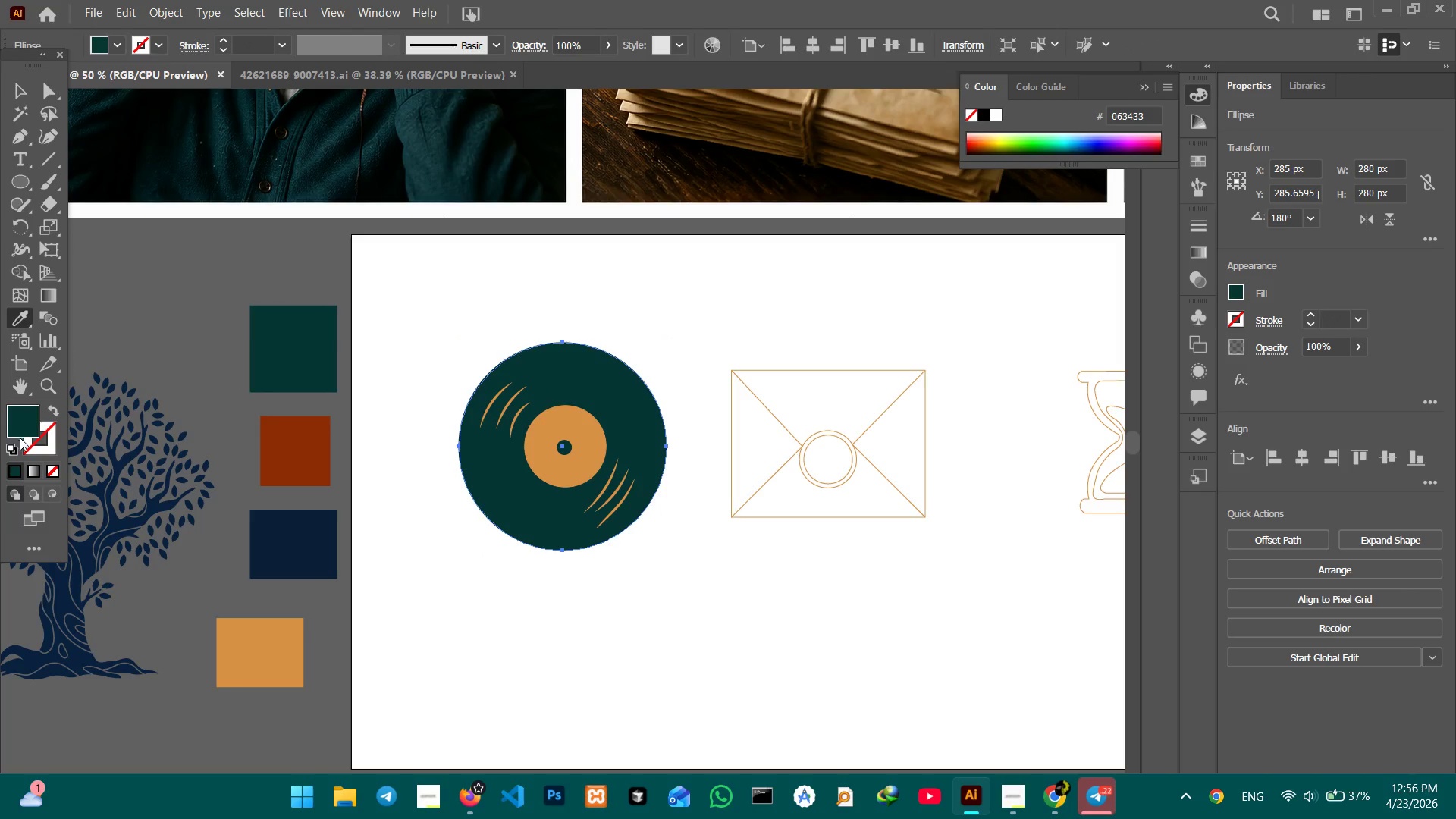 
left_click([20, 91])
 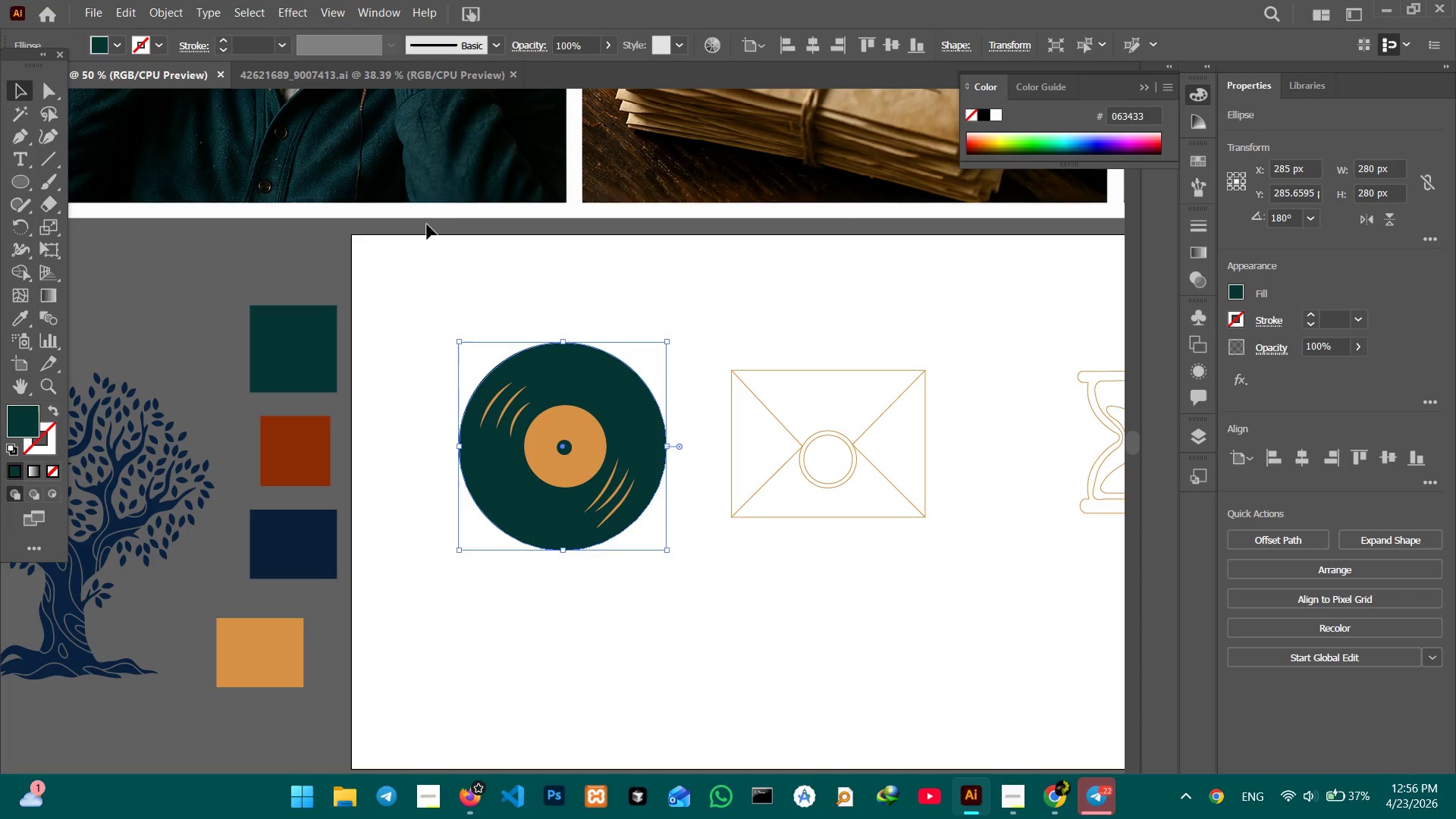 
double_click([427, 224])
 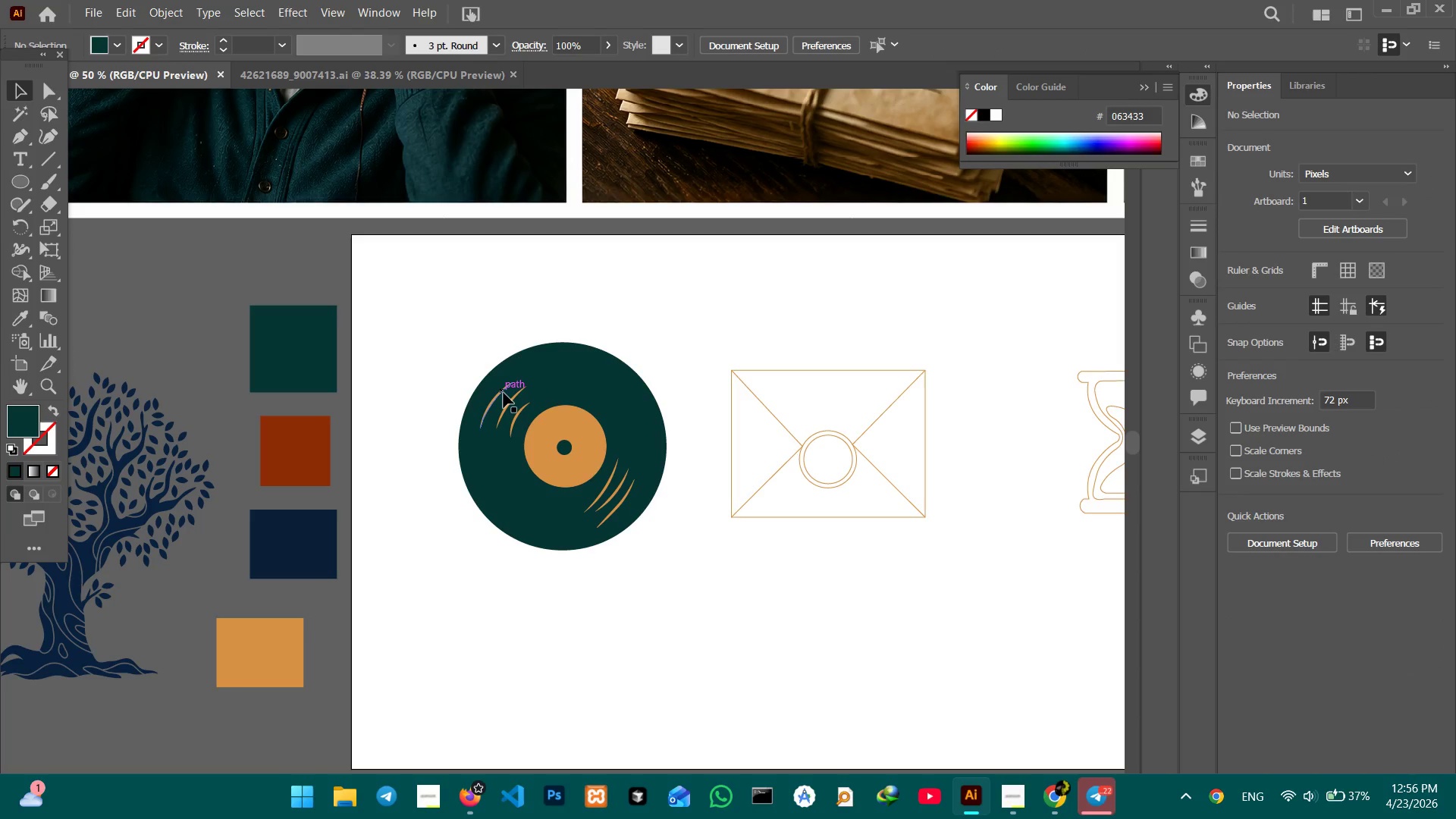 
left_click([504, 393])
 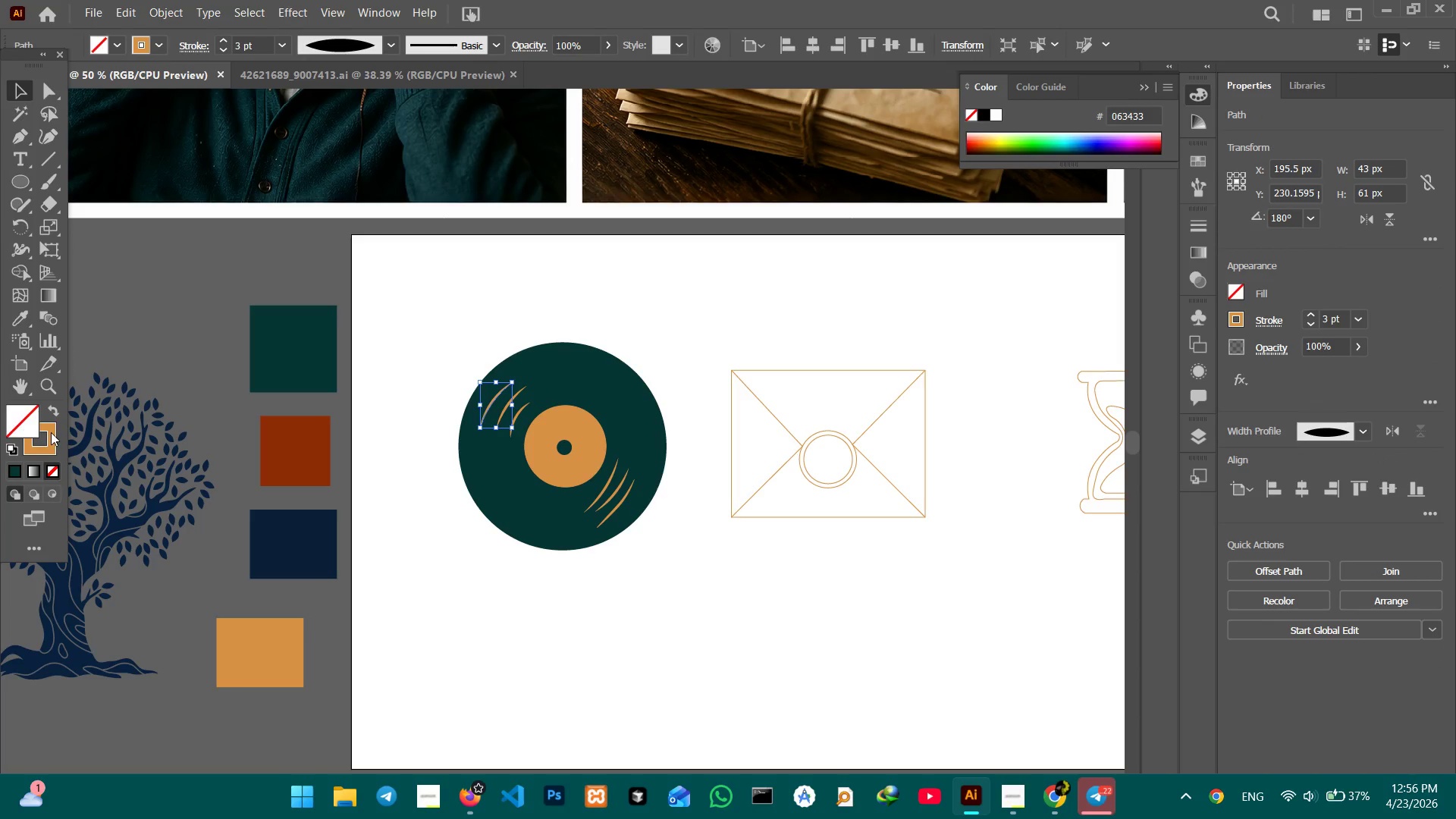 
left_click([51, 441])
 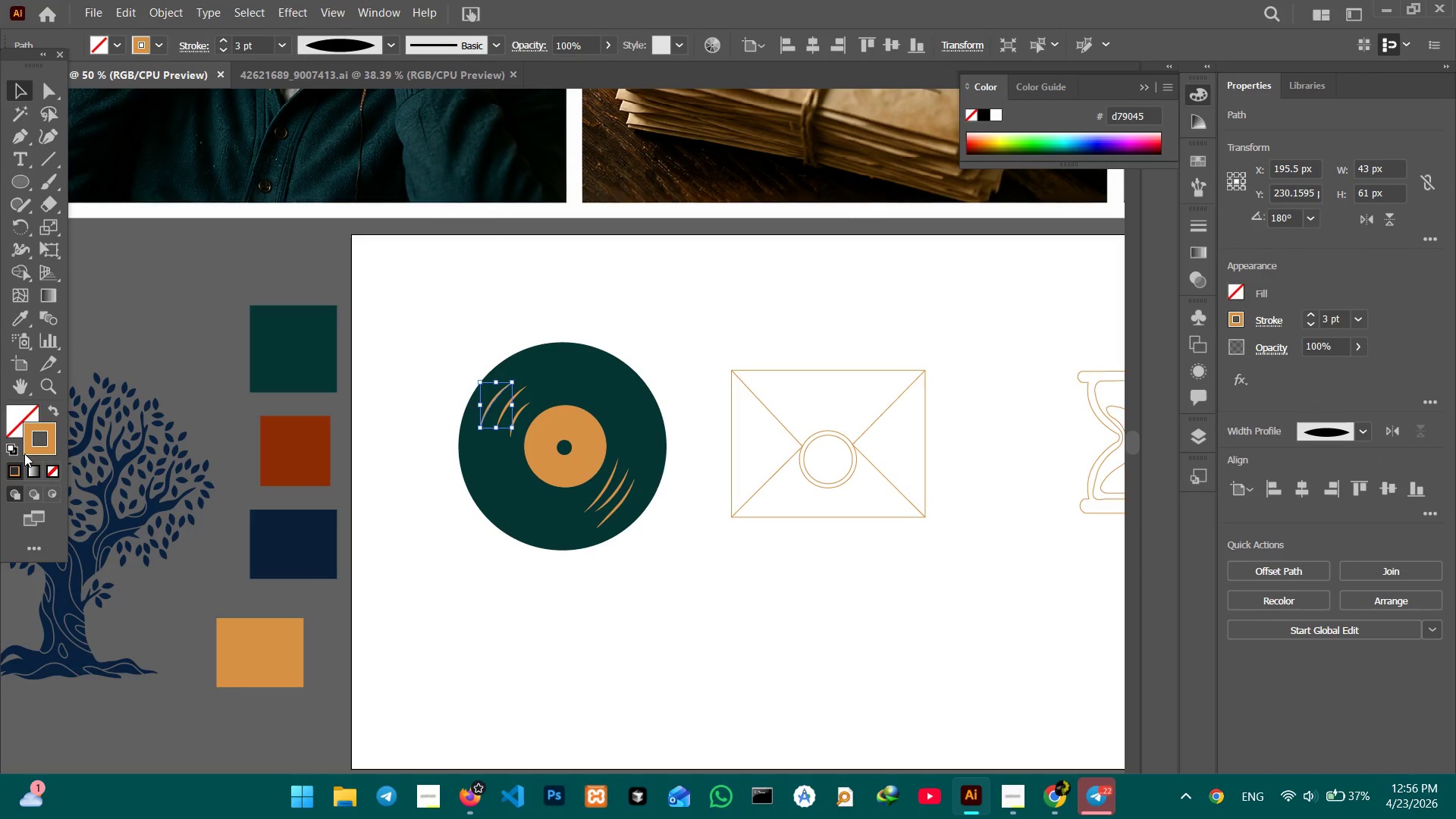 
double_click([24, 453])
 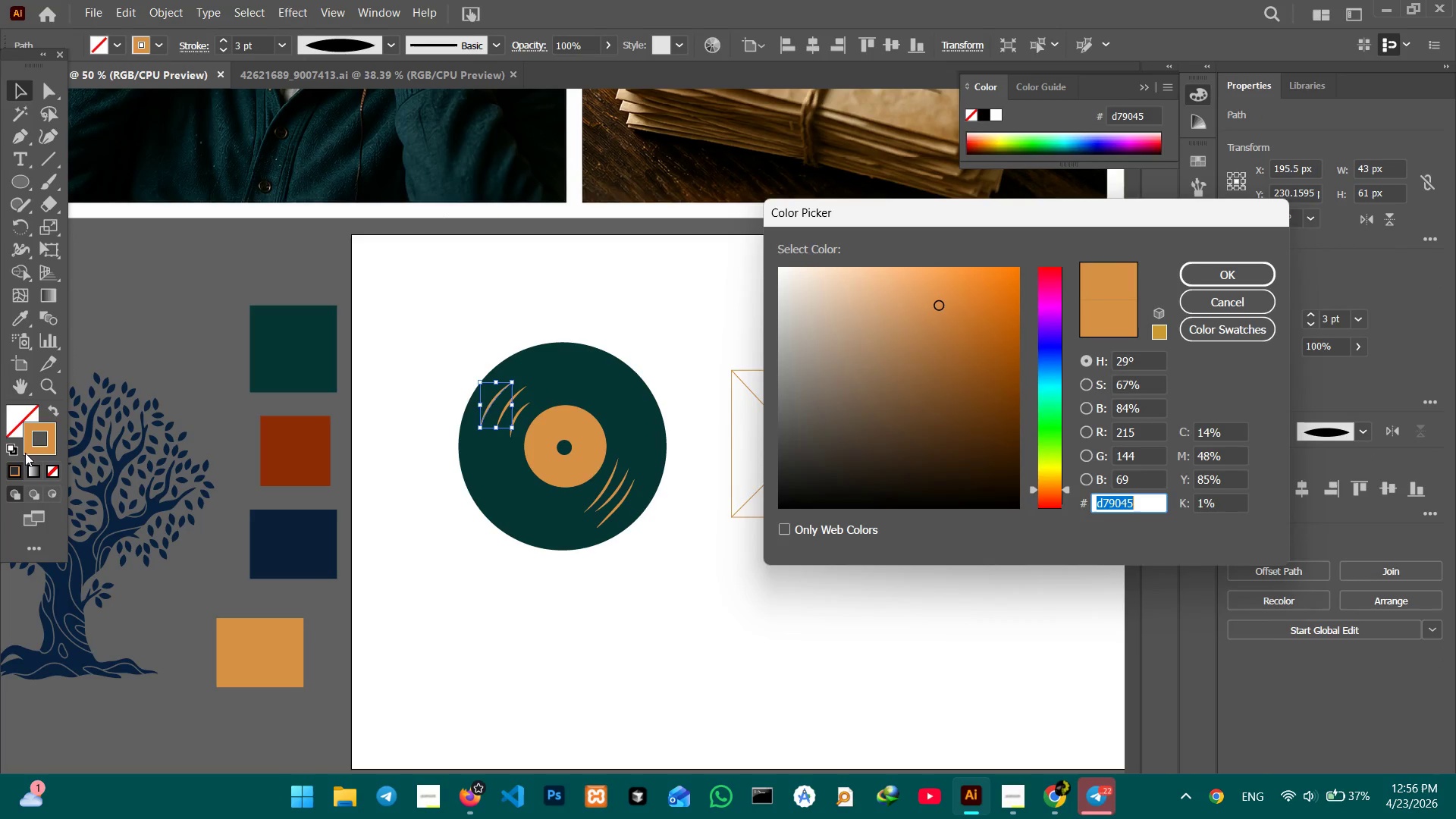 
key(Control+C)
 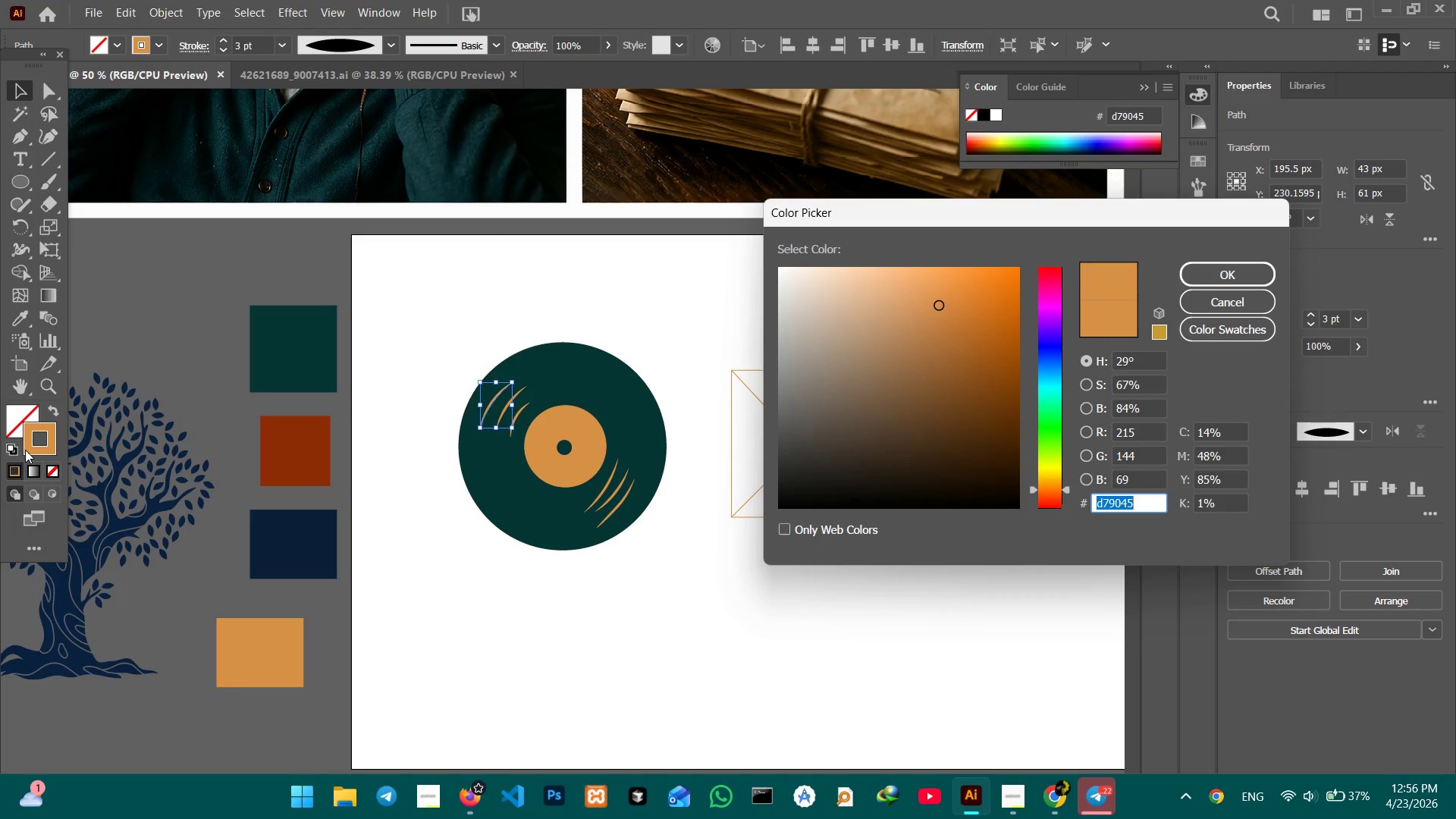 
key(Enter)
 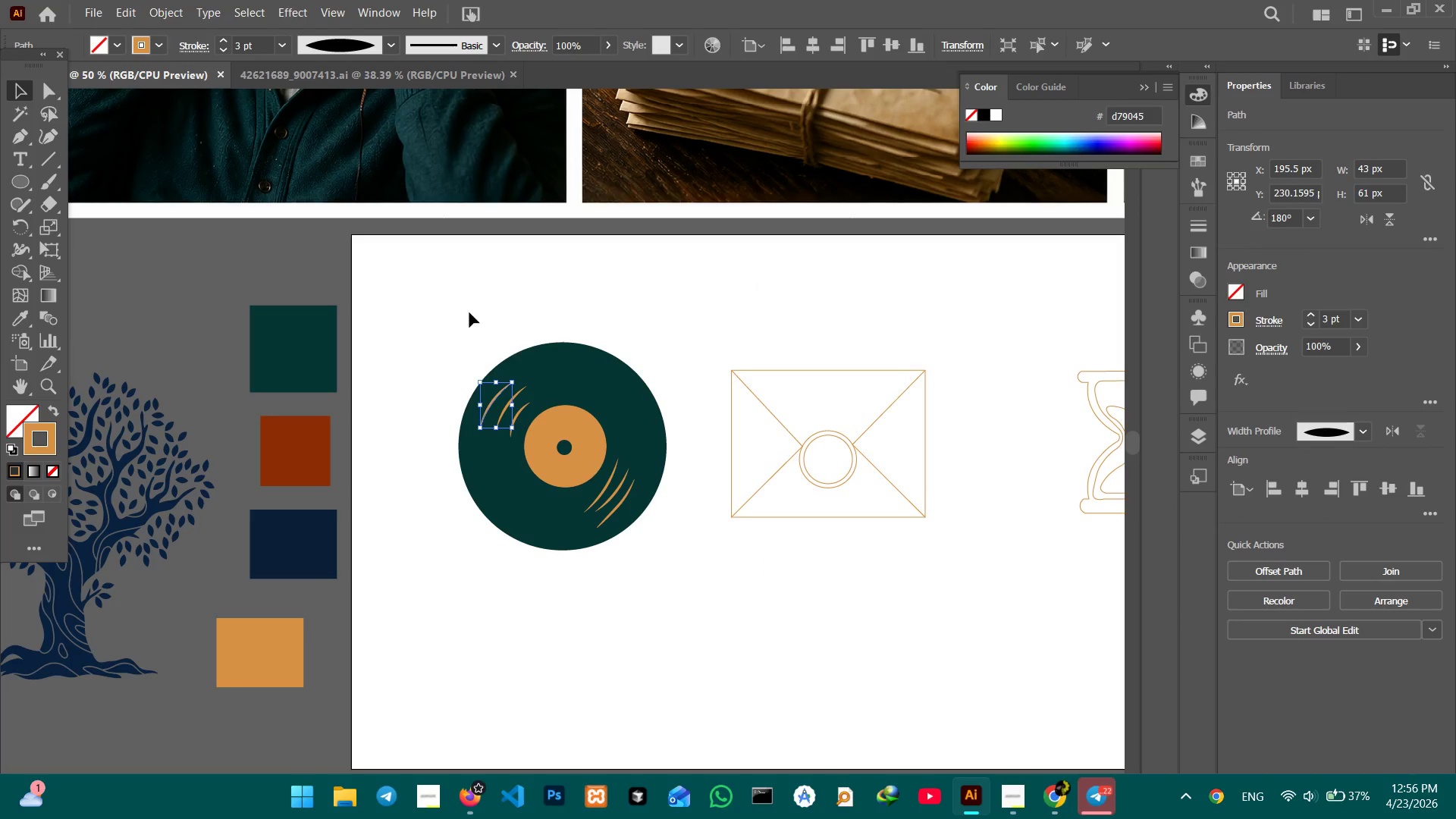 
left_click([469, 309])
 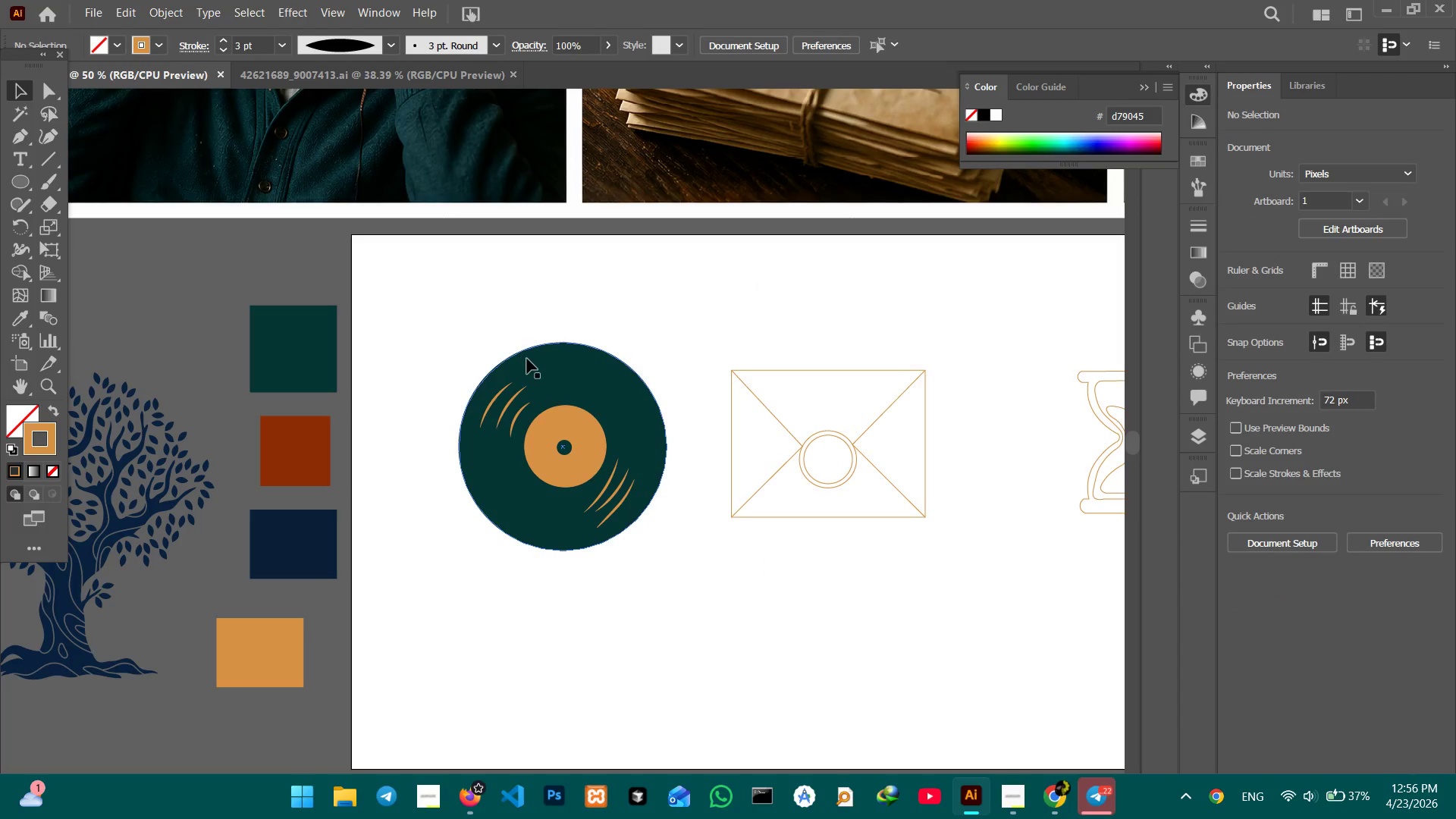 
double_click([527, 359])
 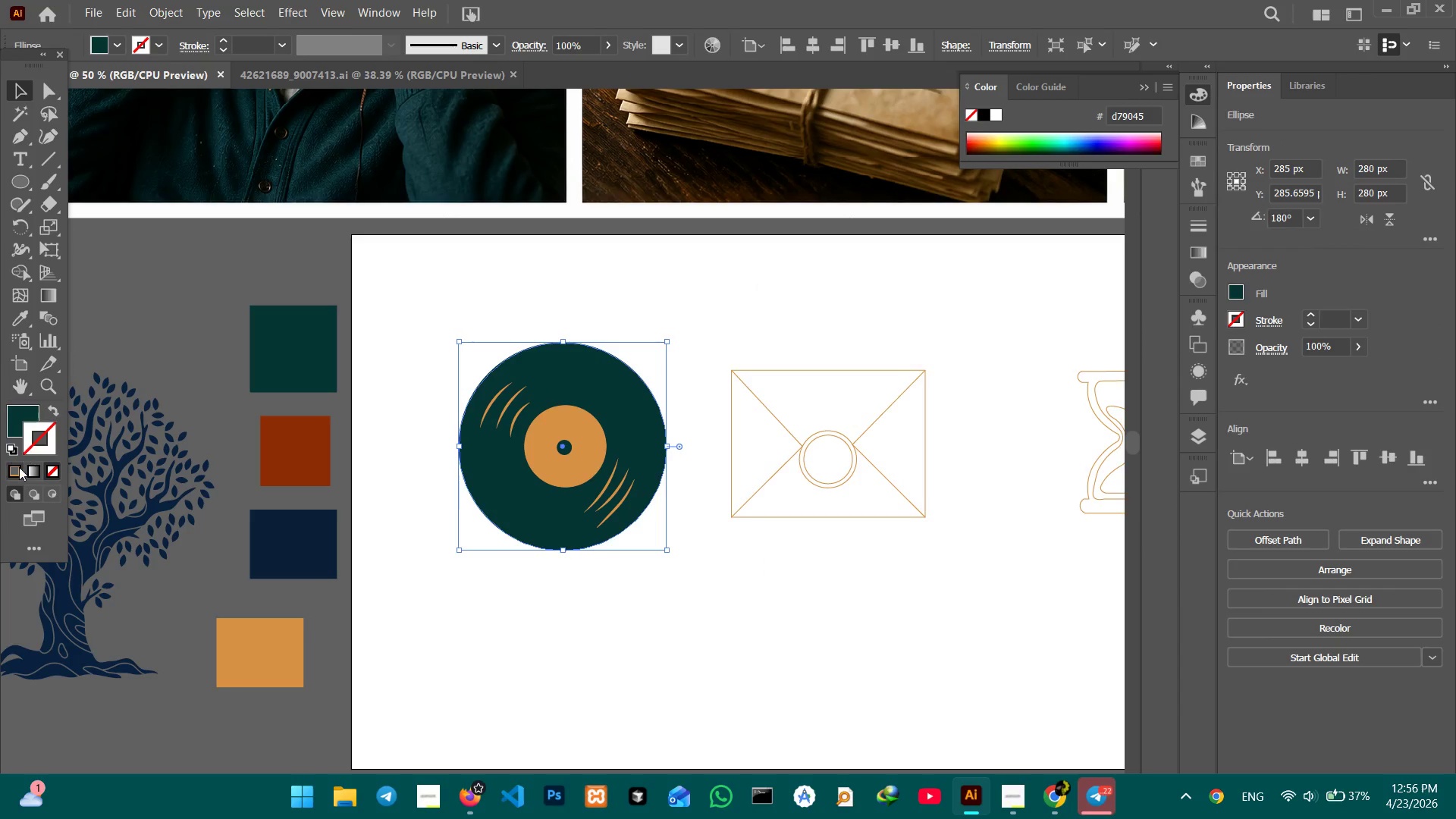 
left_click([19, 470])
 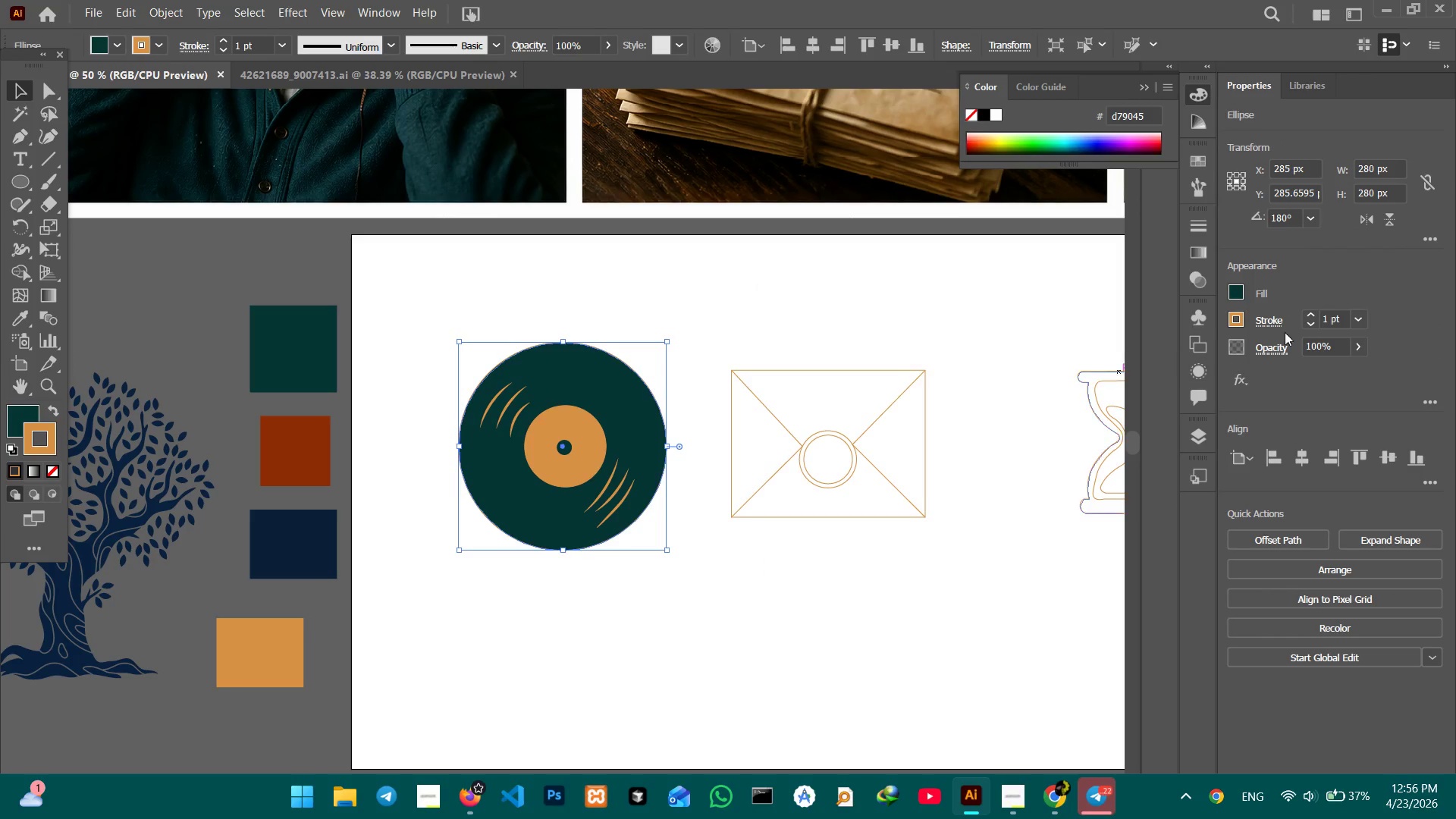 
left_click([1305, 315])
 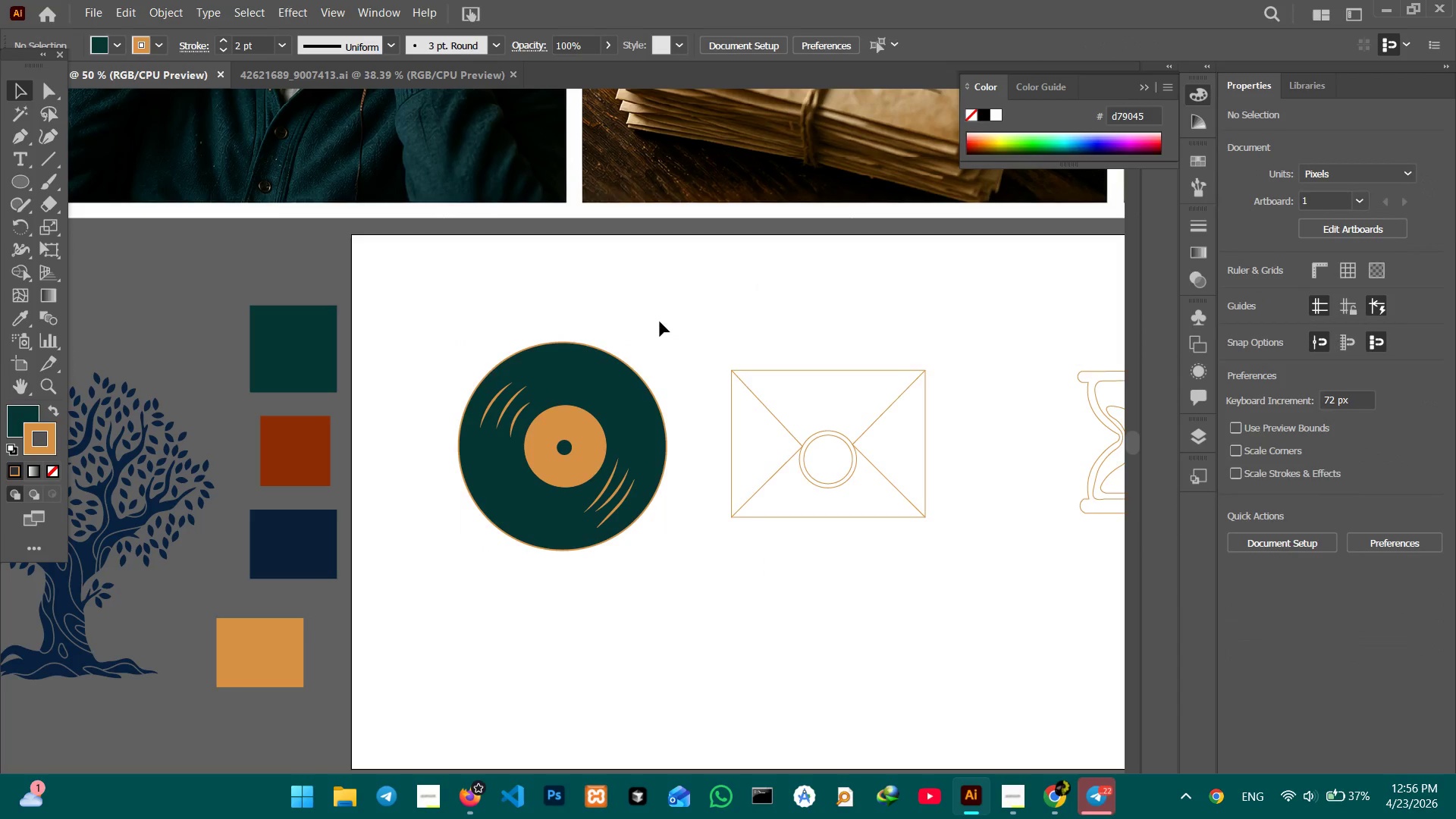 
left_click_drag(start_coordinate=[428, 307], to_coordinate=[603, 582])
 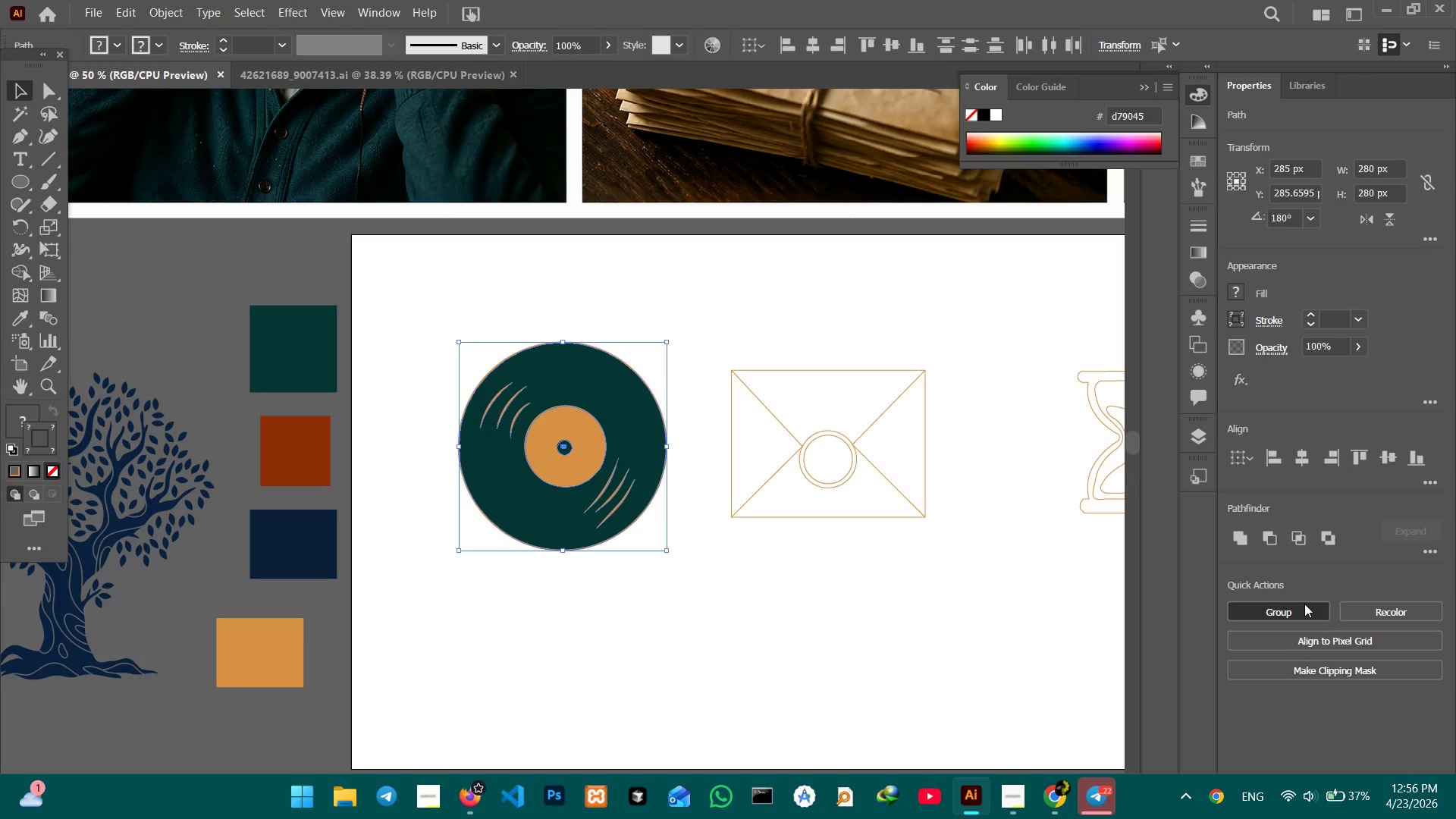 
double_click([858, 579])
 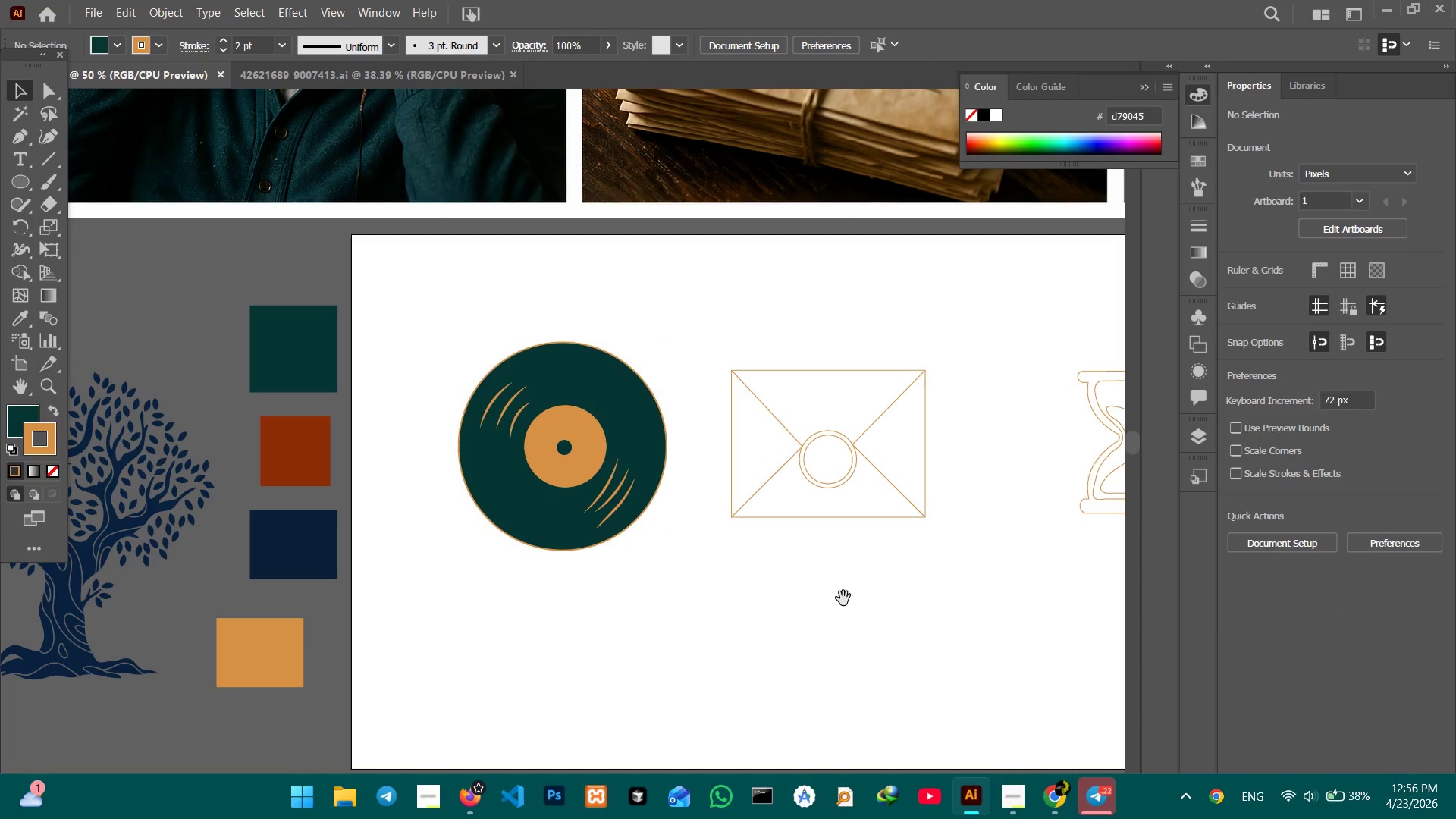 
hold_key(key=Space, duration=0.77)
 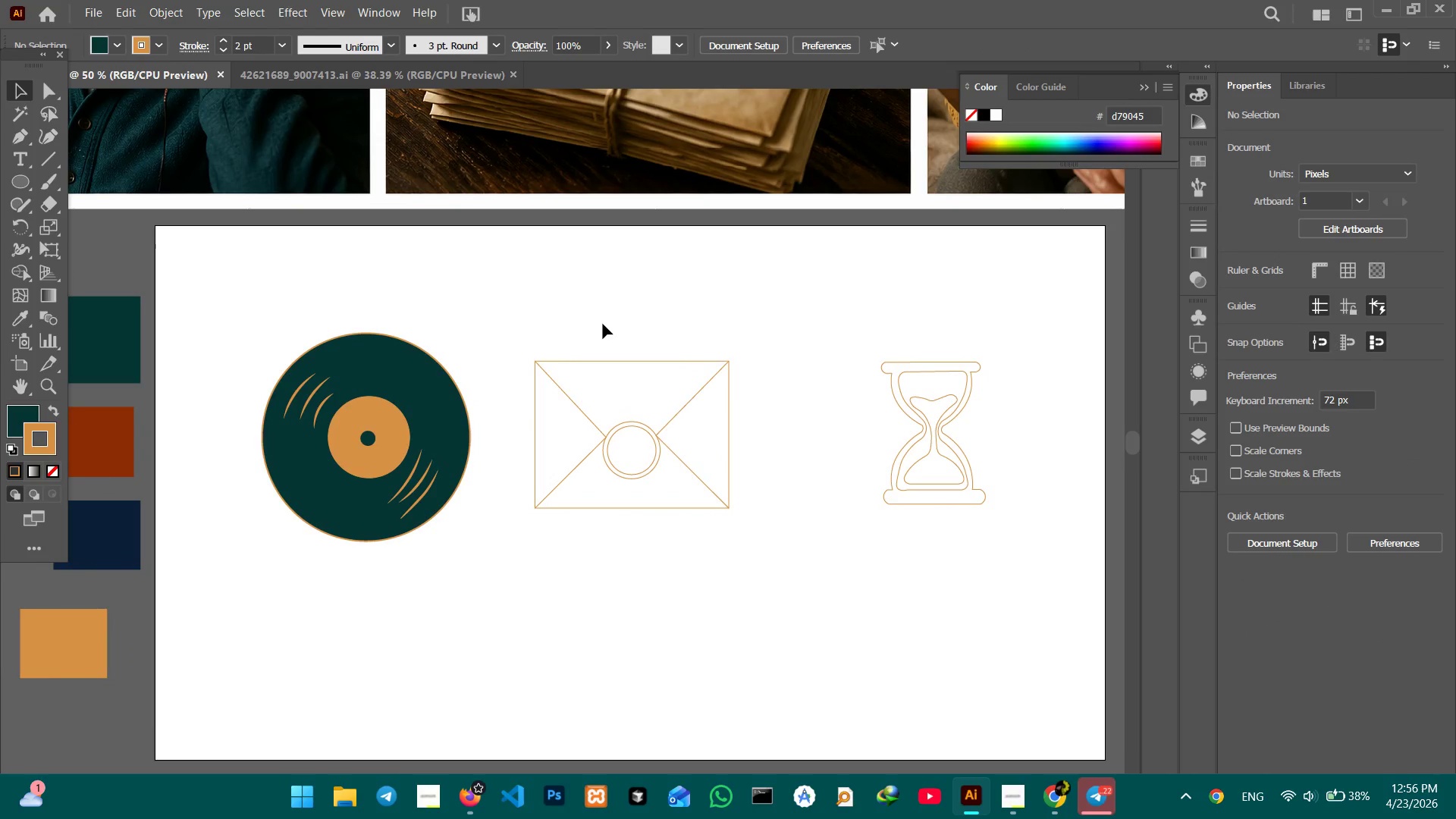 
left_click_drag(start_coordinate=[834, 598], to_coordinate=[637, 588])
 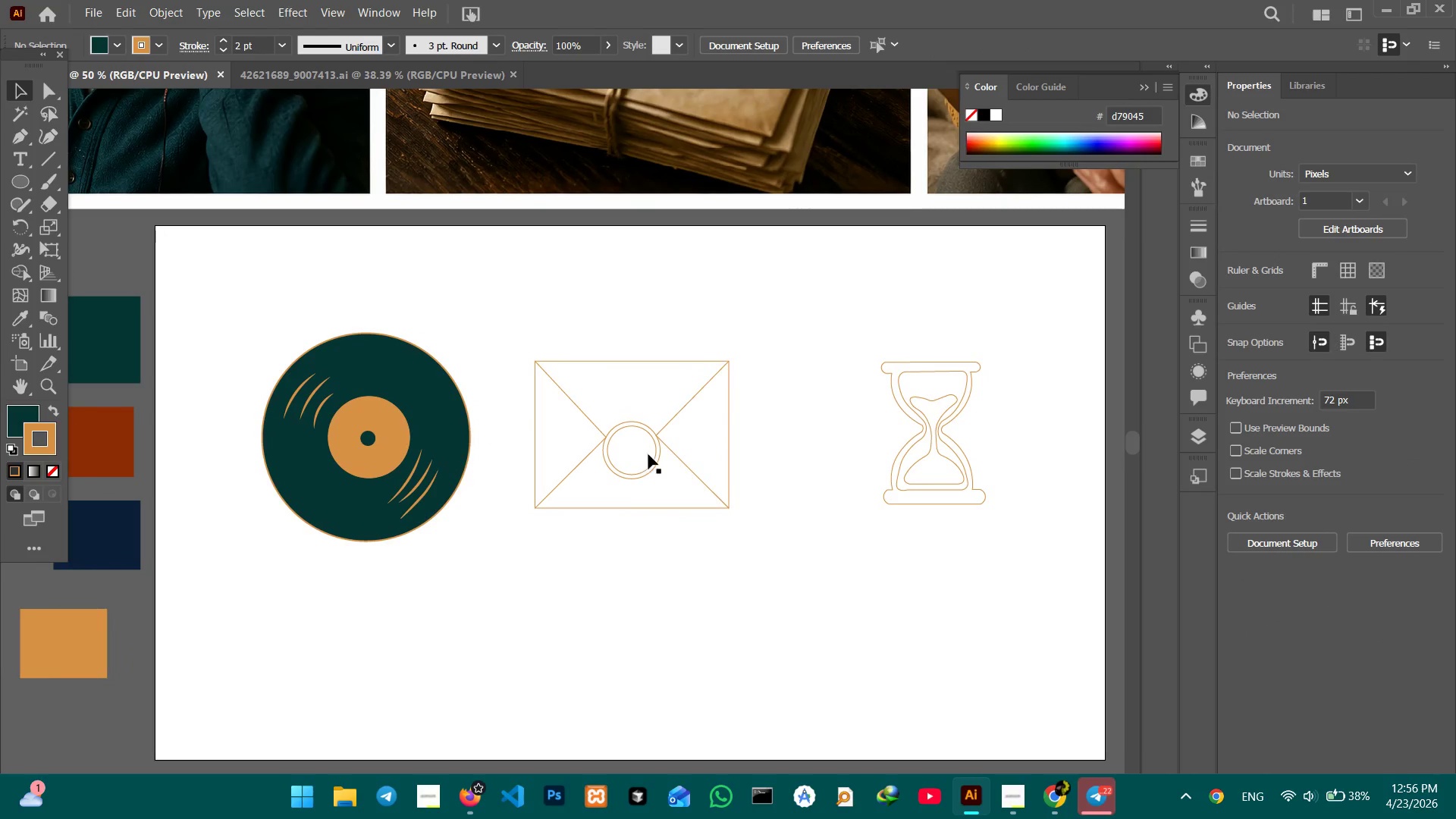 
left_click_drag(start_coordinate=[603, 324], to_coordinate=[751, 623])
 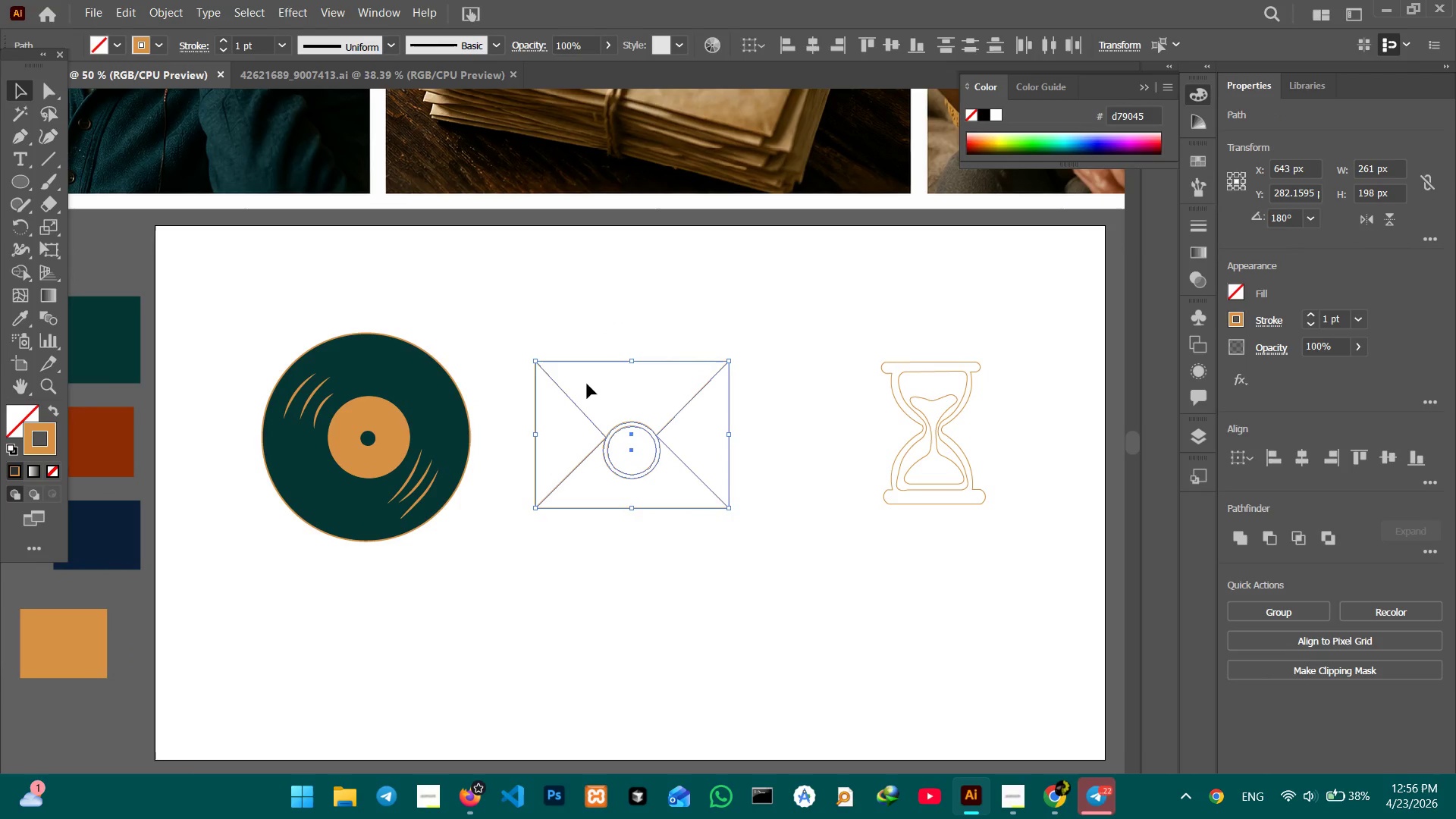 
left_click([522, 330])
 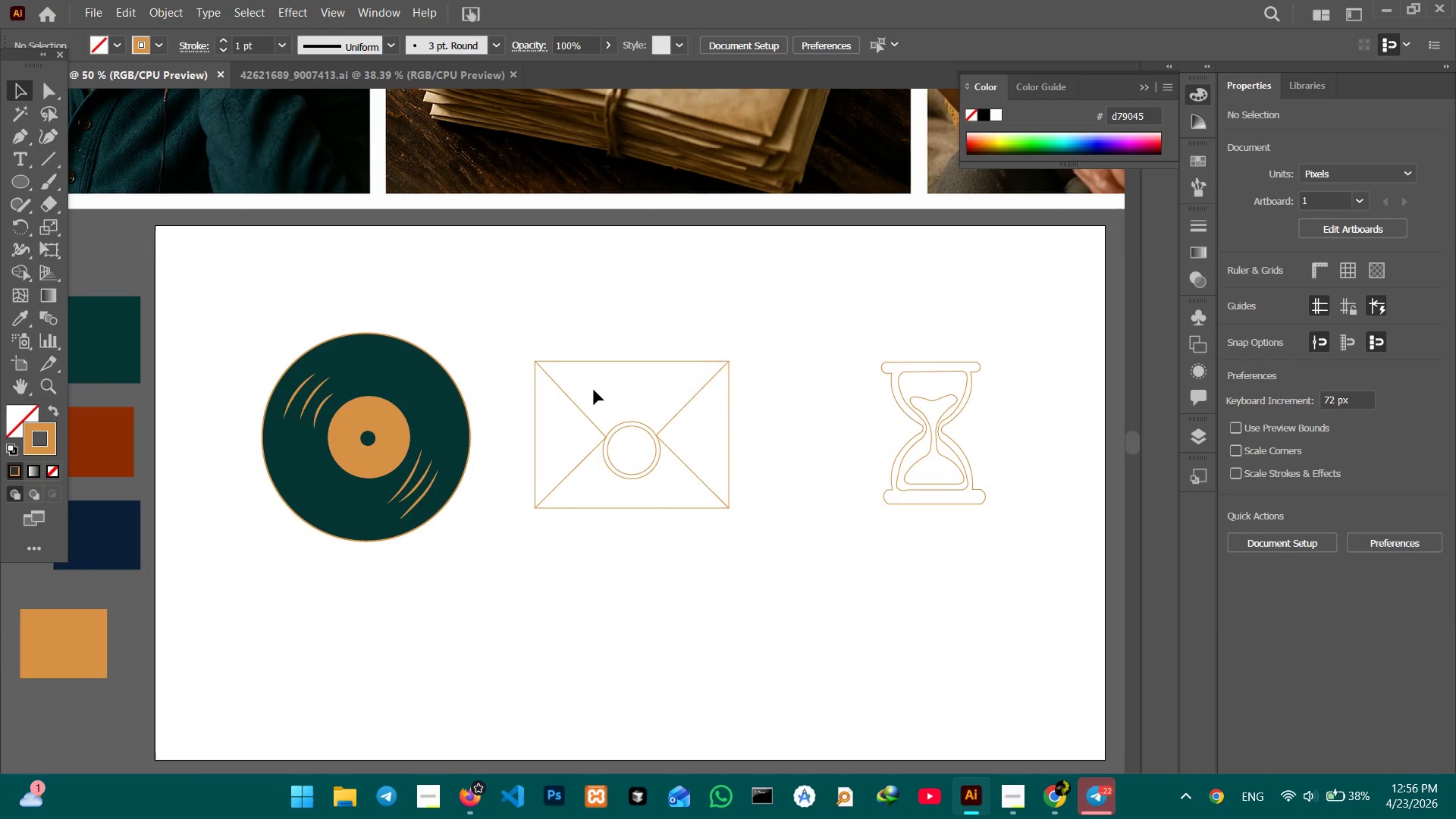 
left_click([594, 390])
 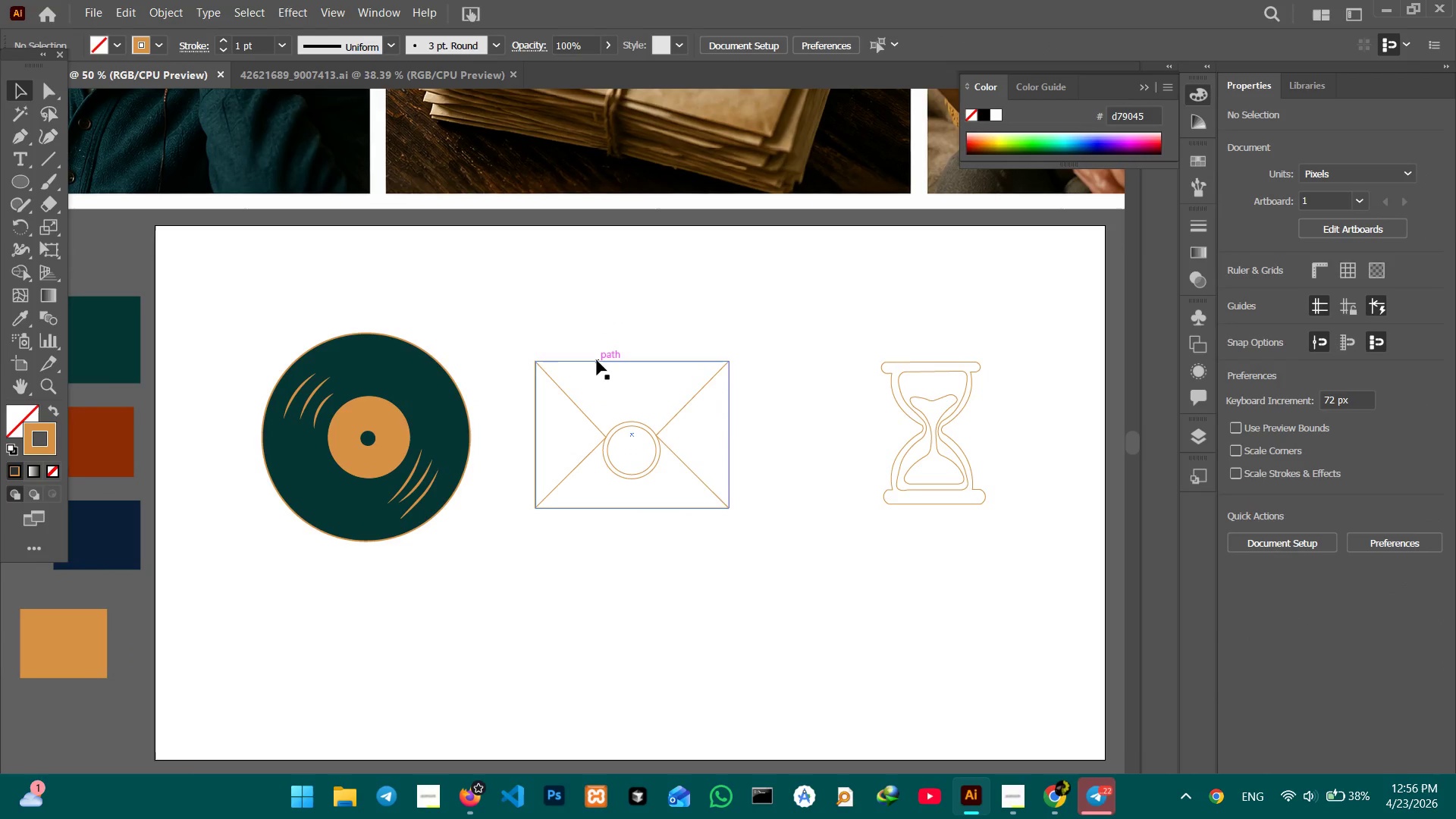 
left_click([597, 360])
 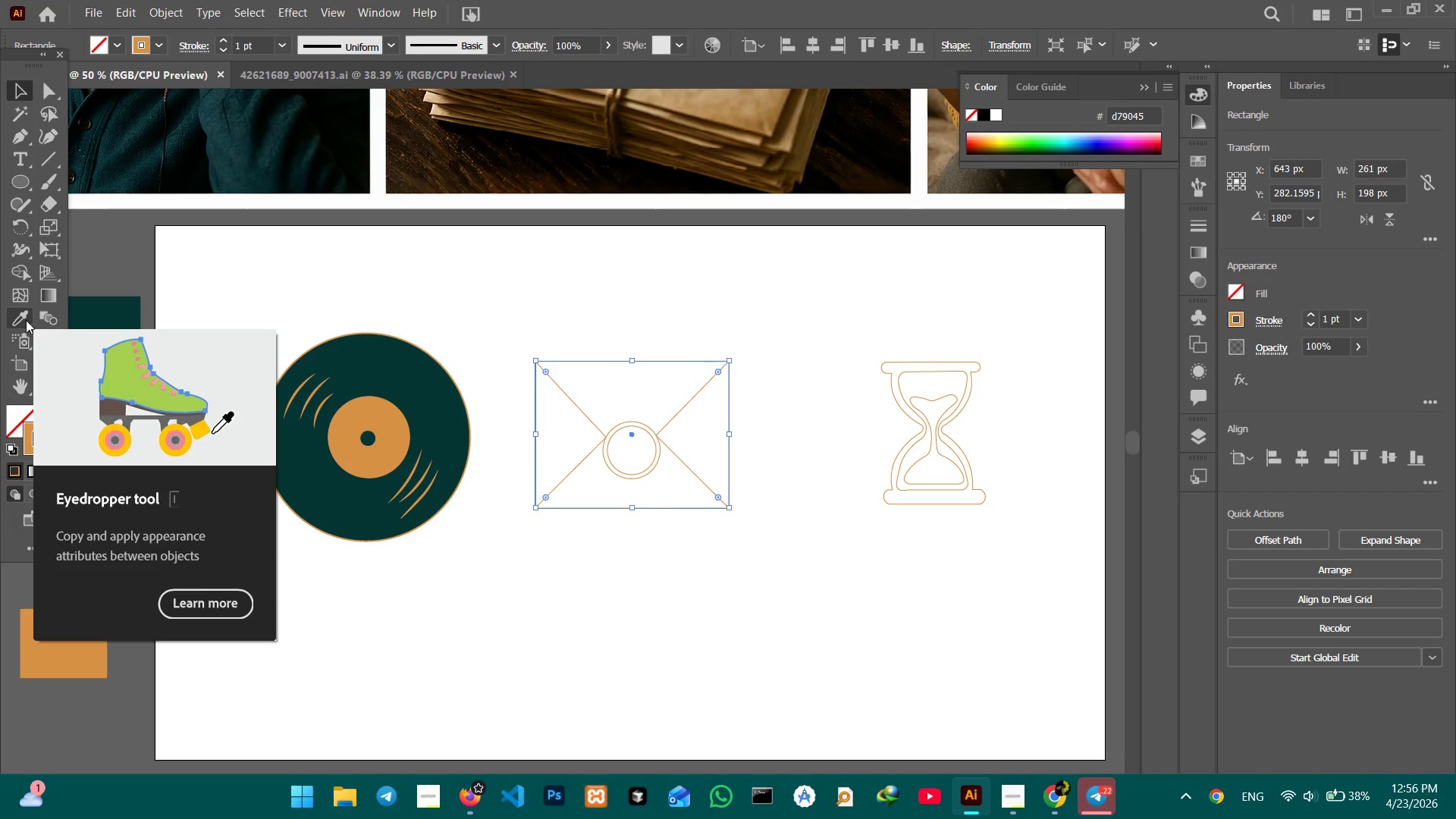 
left_click([397, 413])
 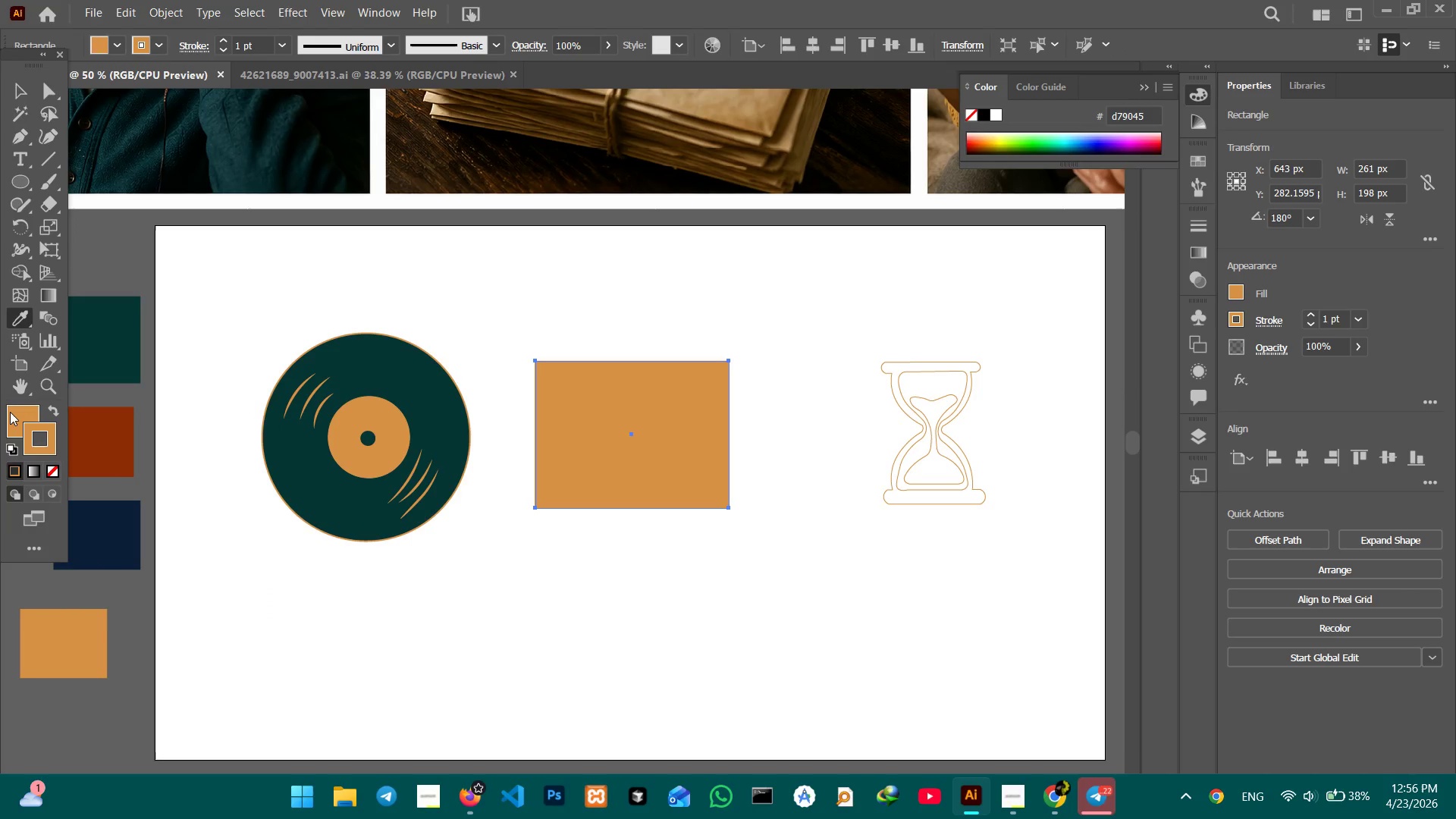 
left_click([10, 412])
 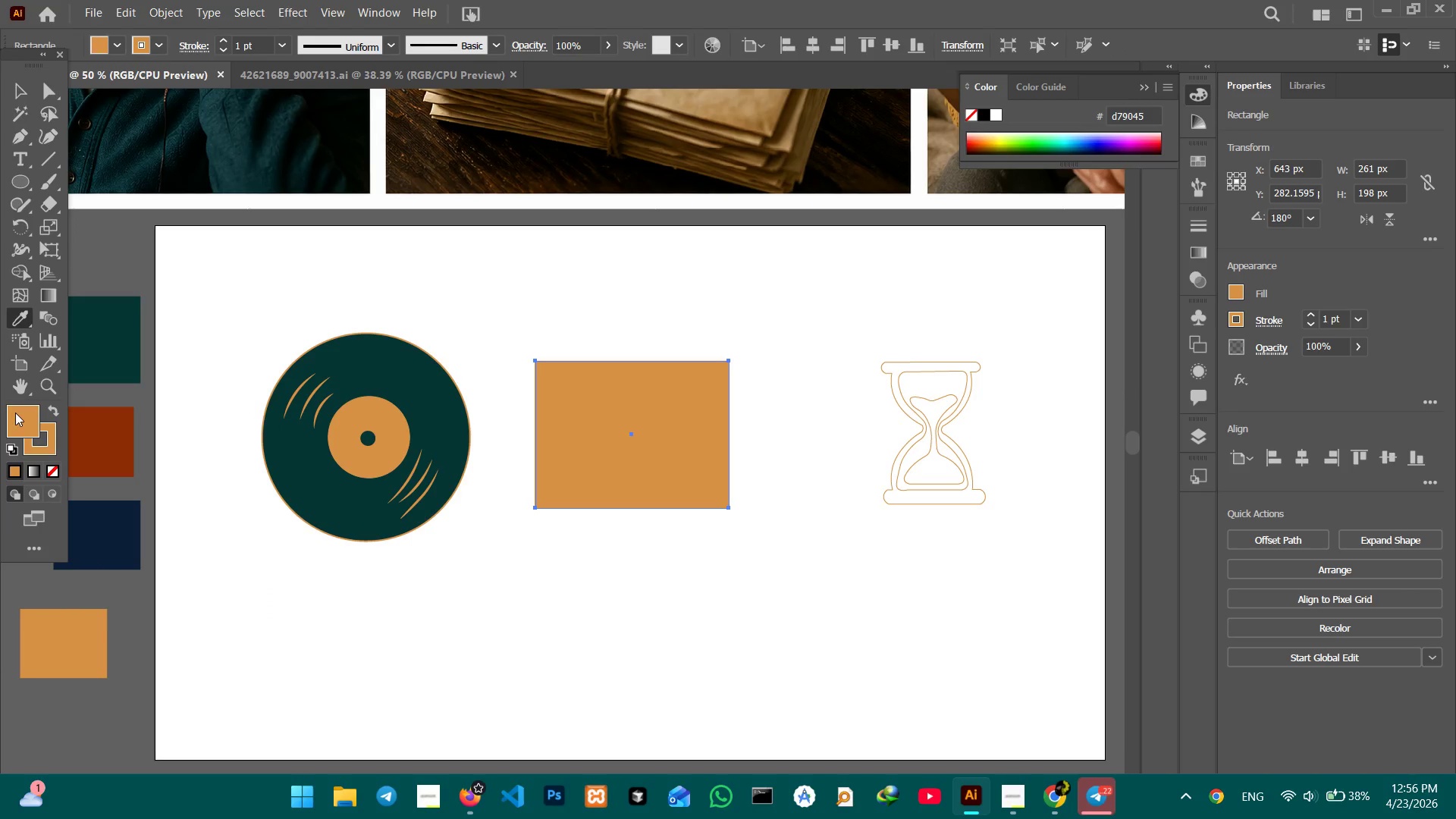 
double_click([15, 413])
 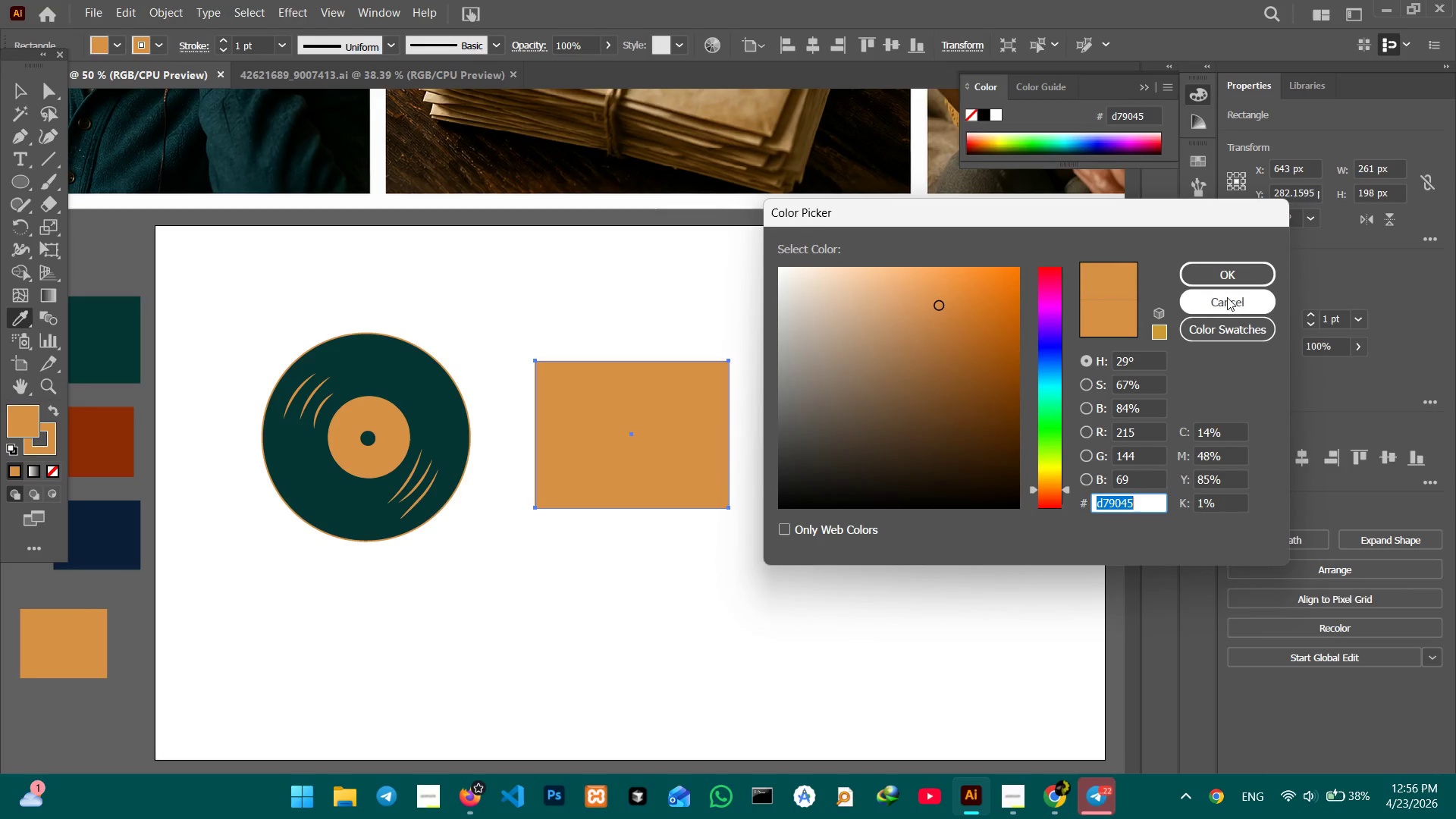 
left_click([1227, 297])
 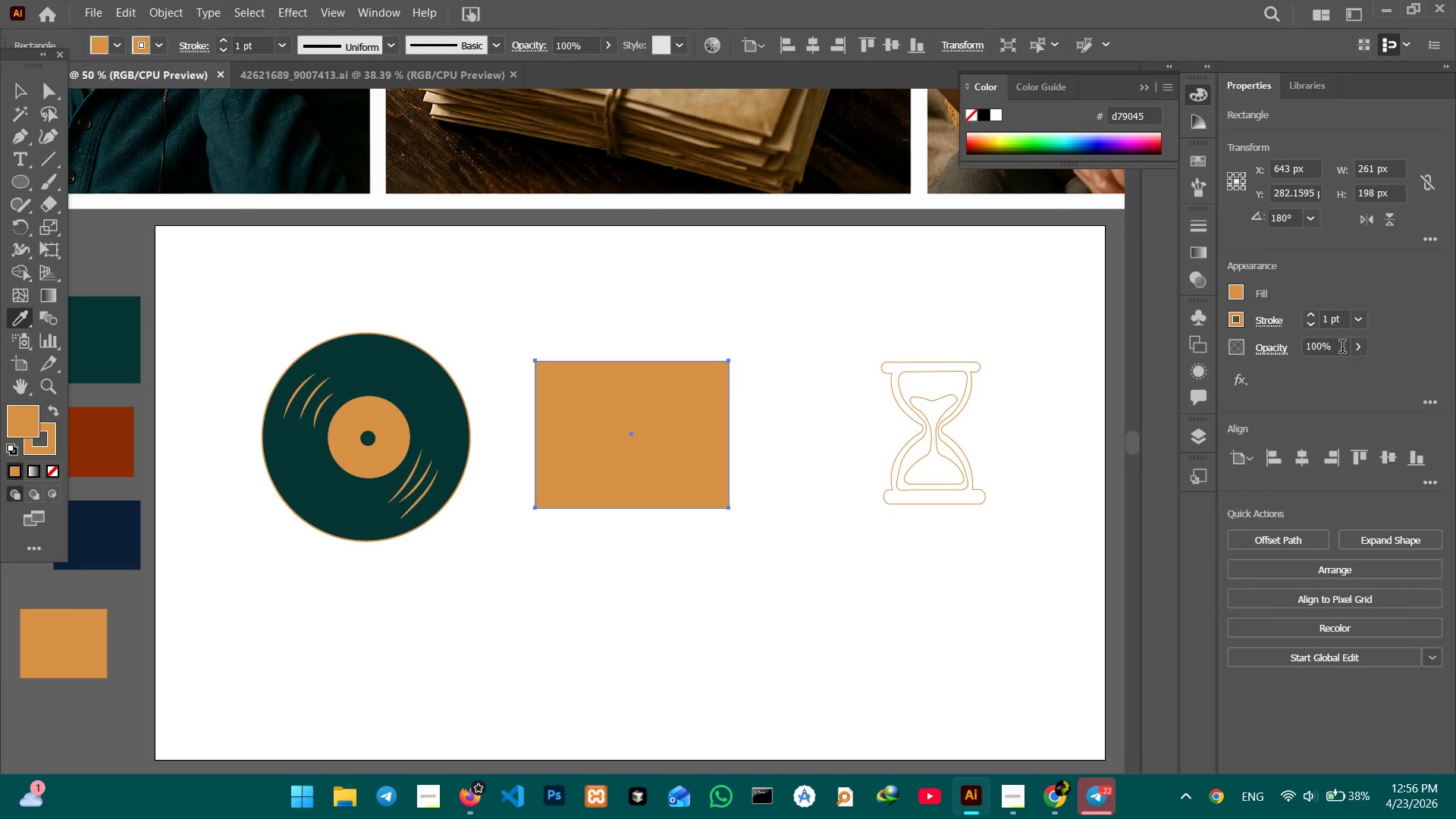 
left_click_drag(start_coordinate=[1342, 347], to_coordinate=[1294, 346])
 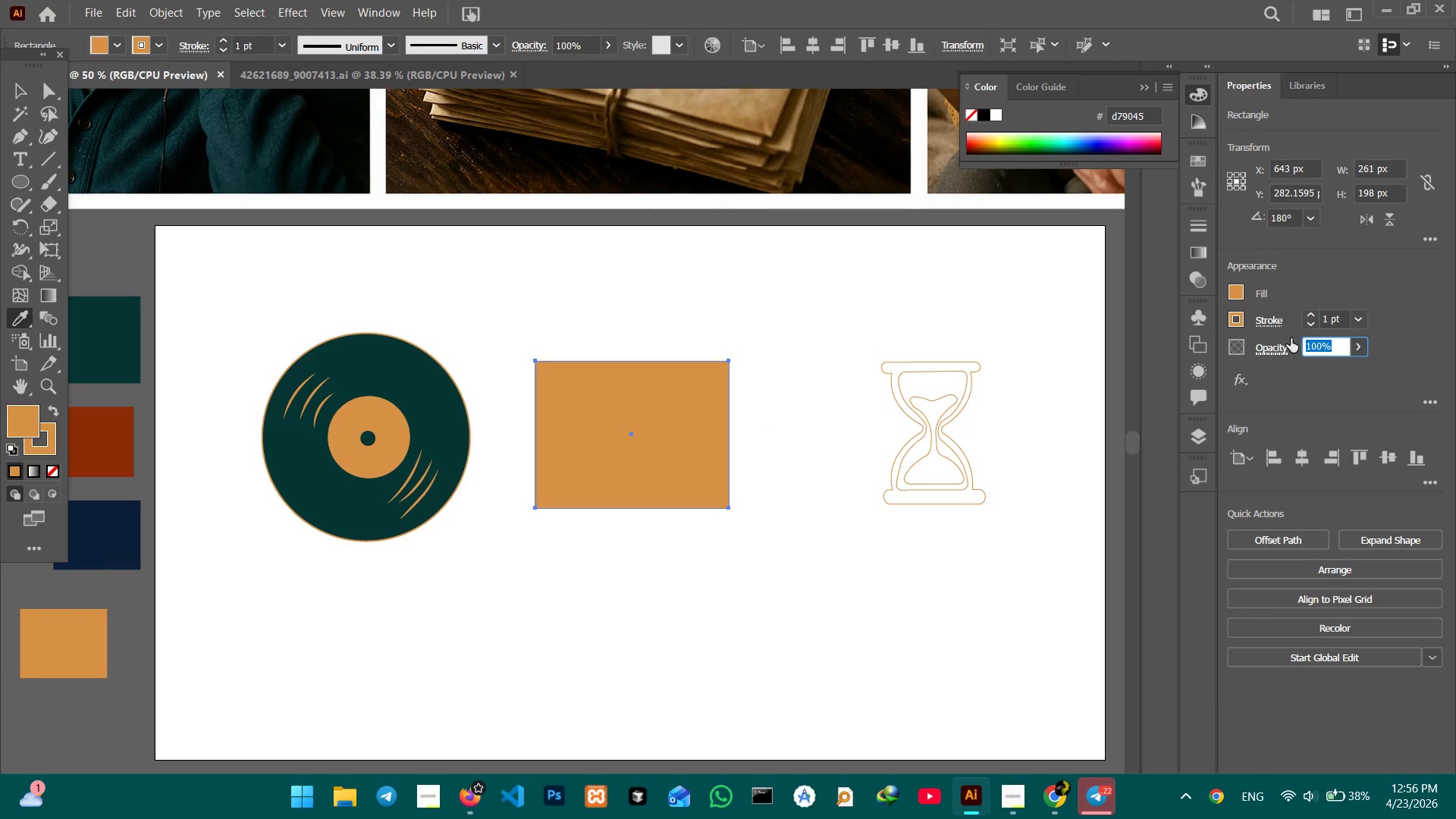 
key(Numpad5)
 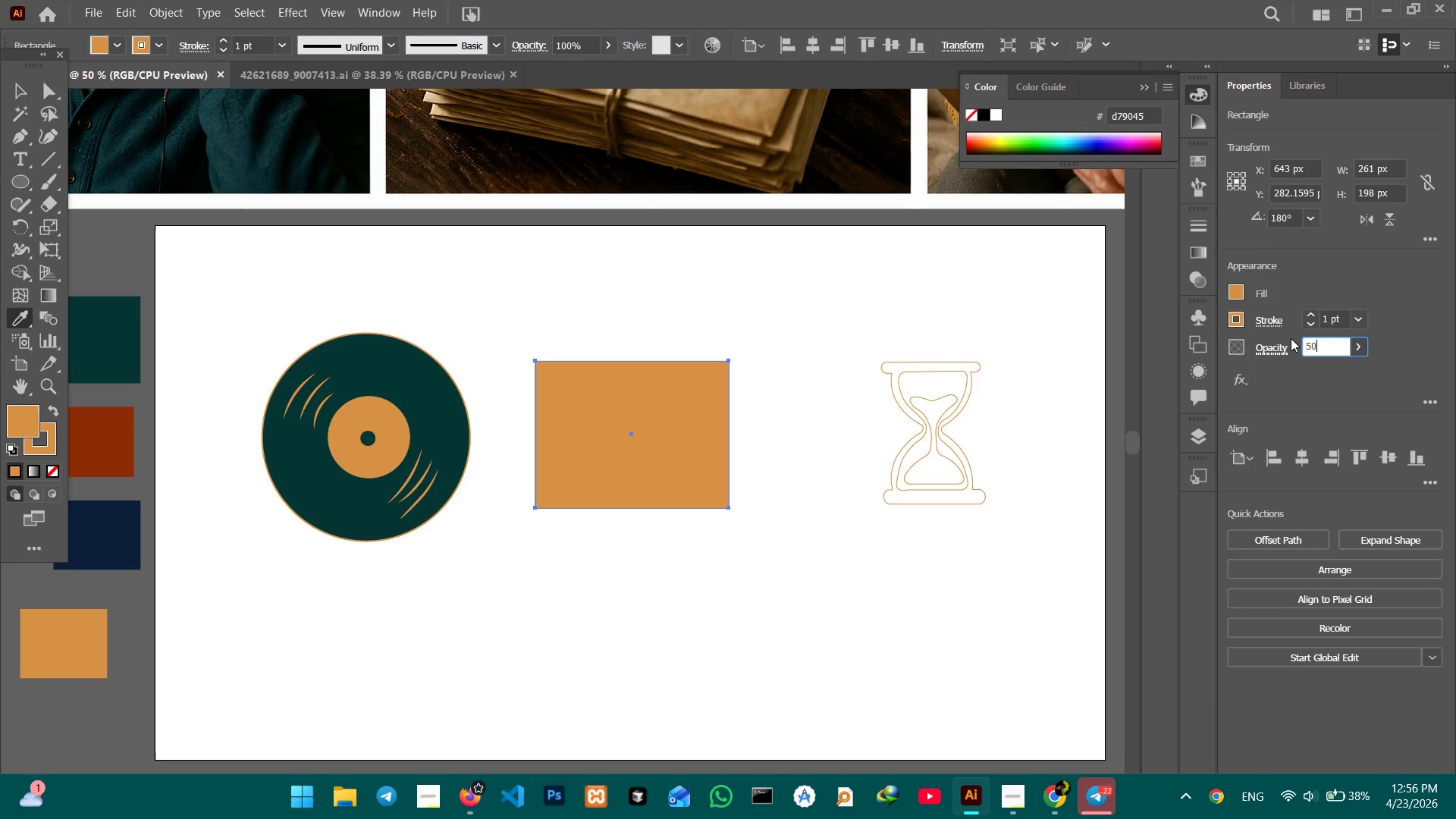 
key(Numpad0)
 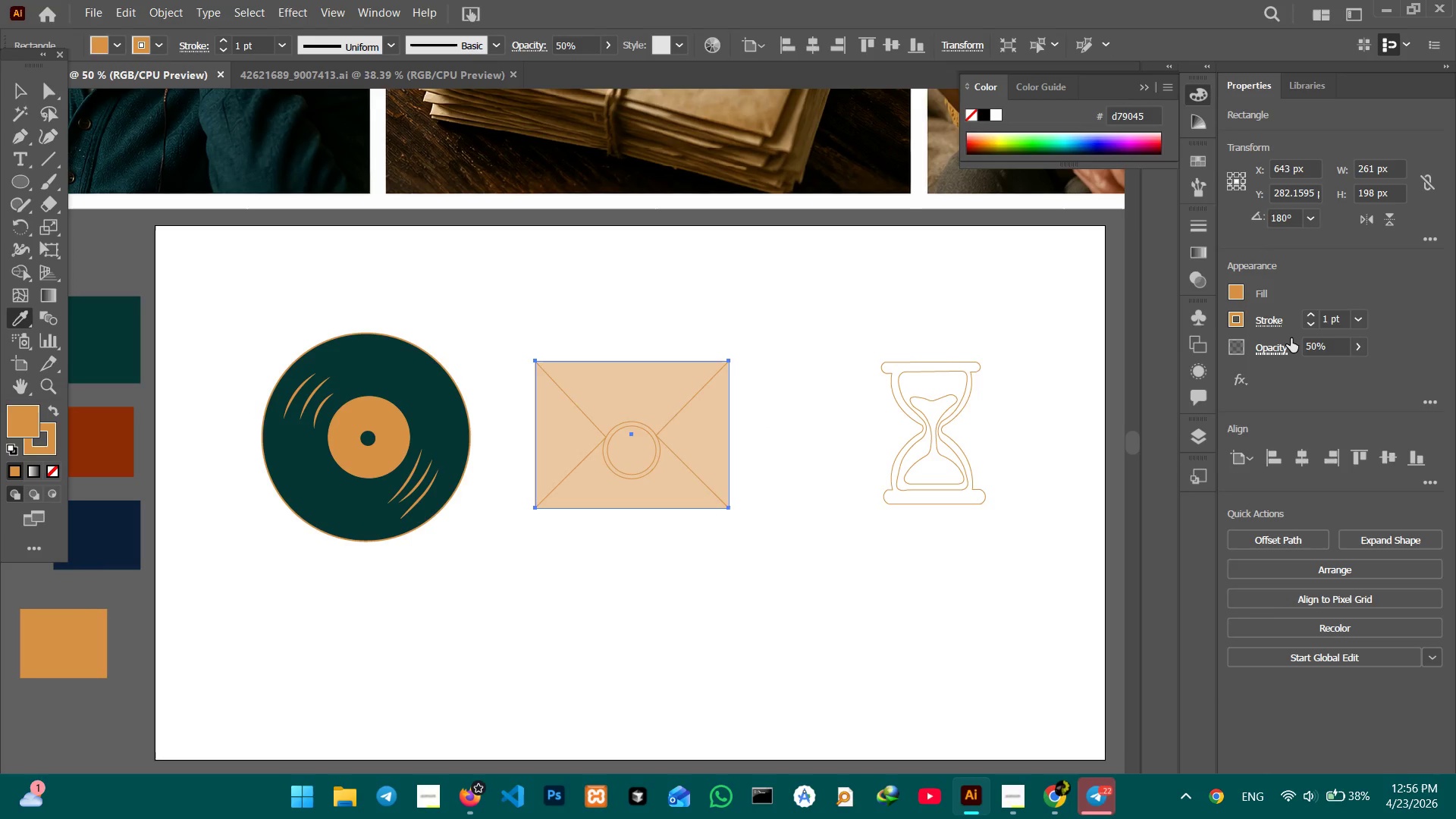 
key(Enter)
 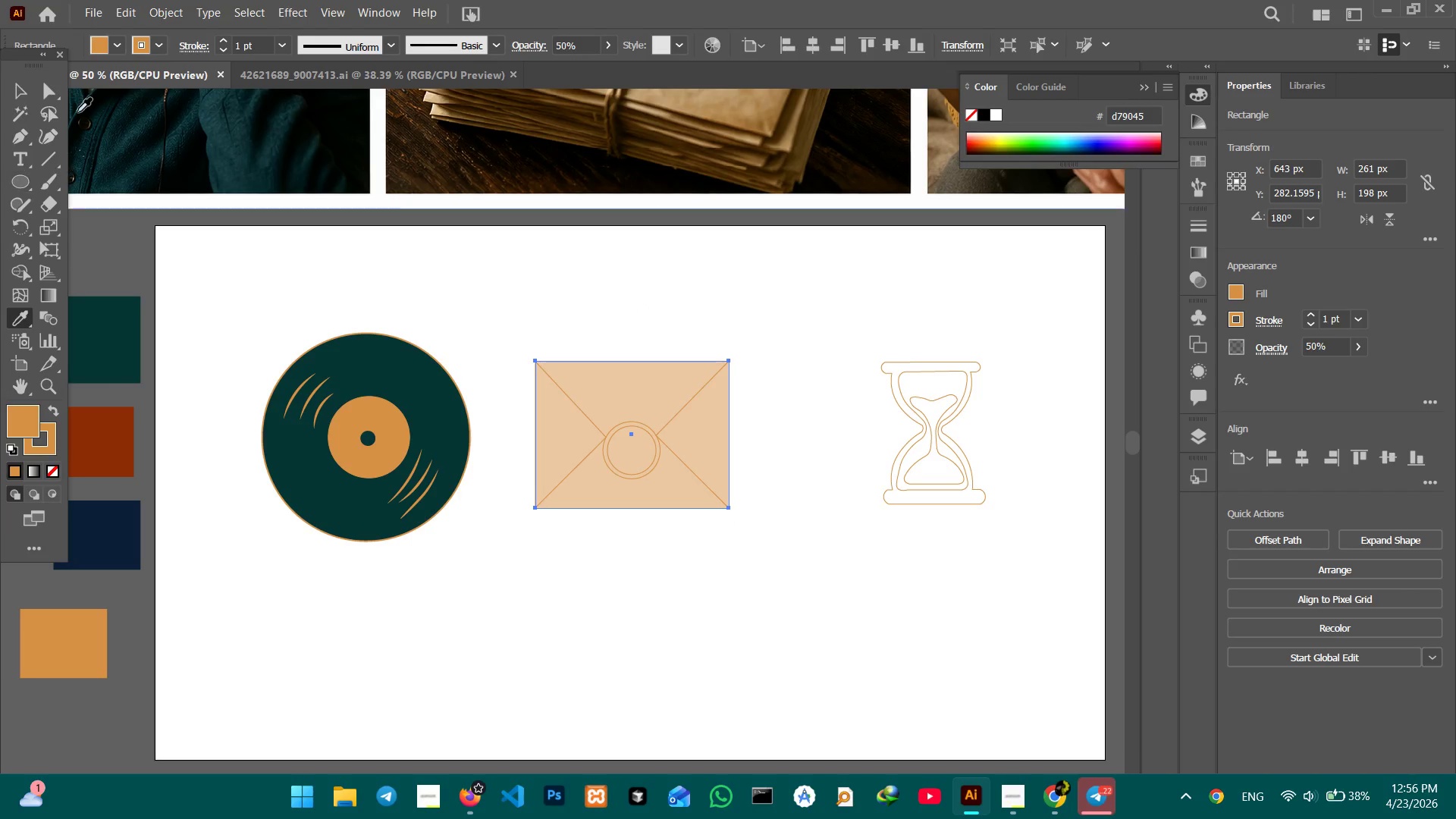 
left_click([20, 88])
 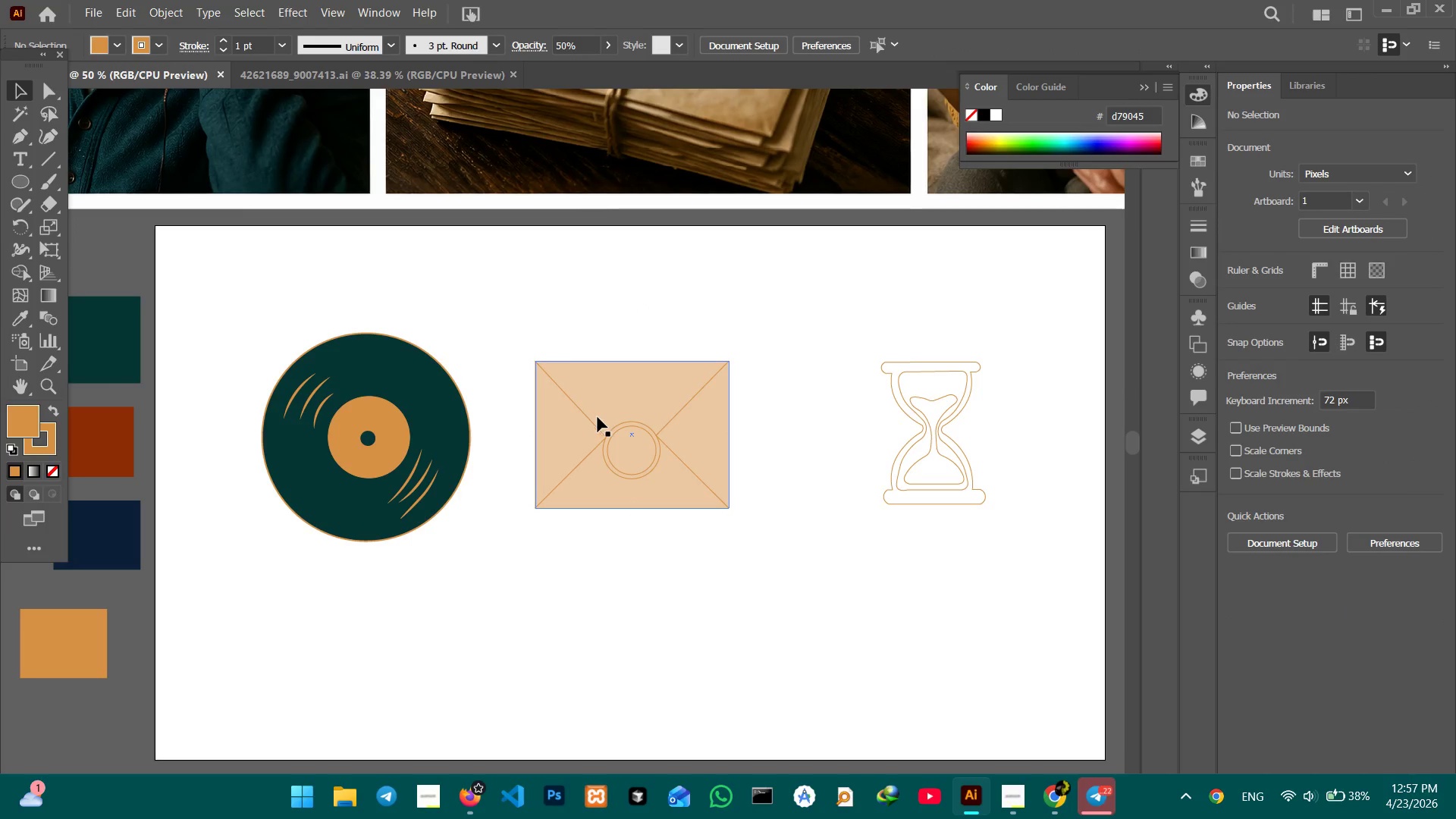 
left_click([596, 425])
 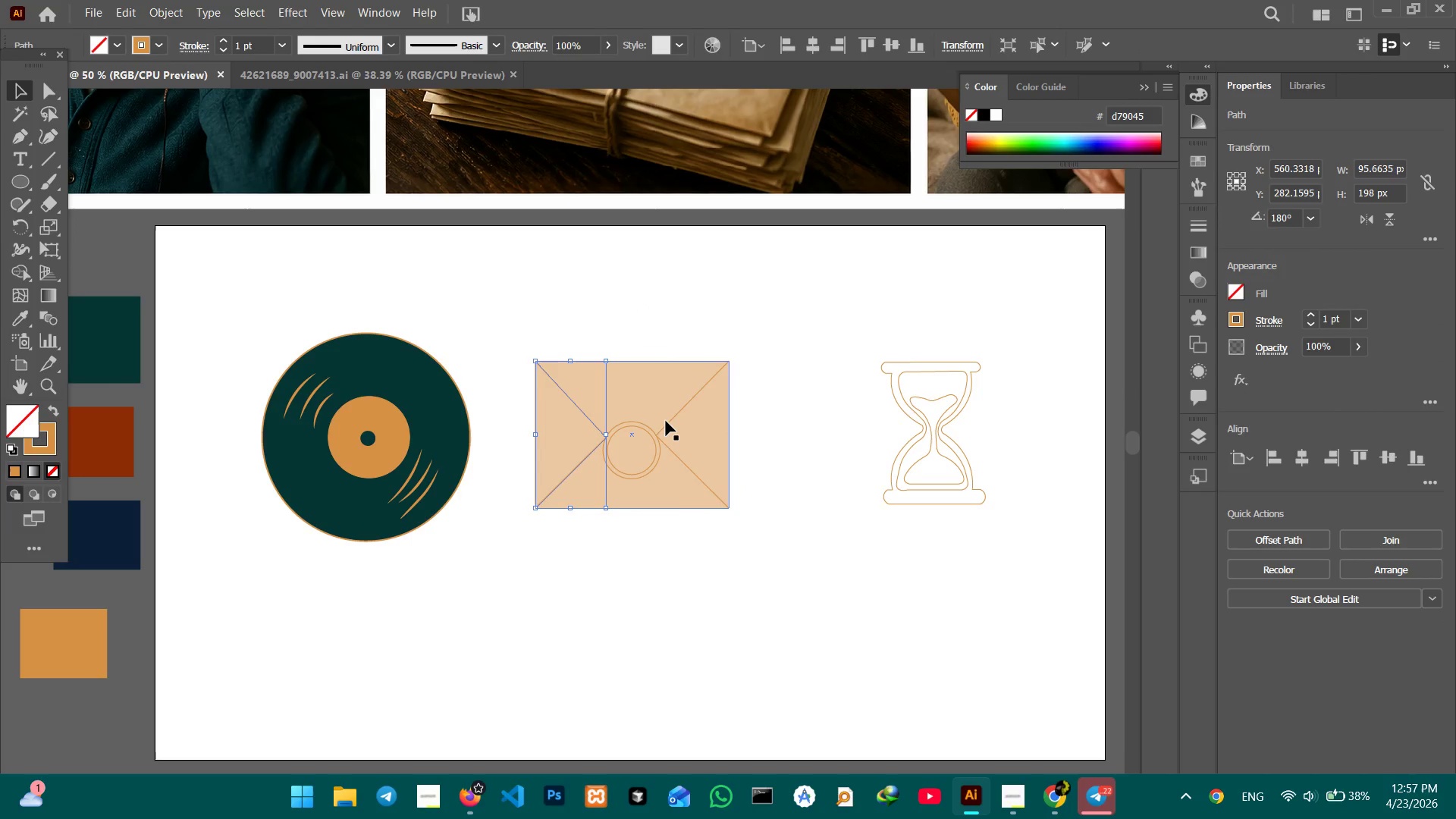 
hold_key(key=ShiftLeft, duration=1.56)
left_click([669, 426])
 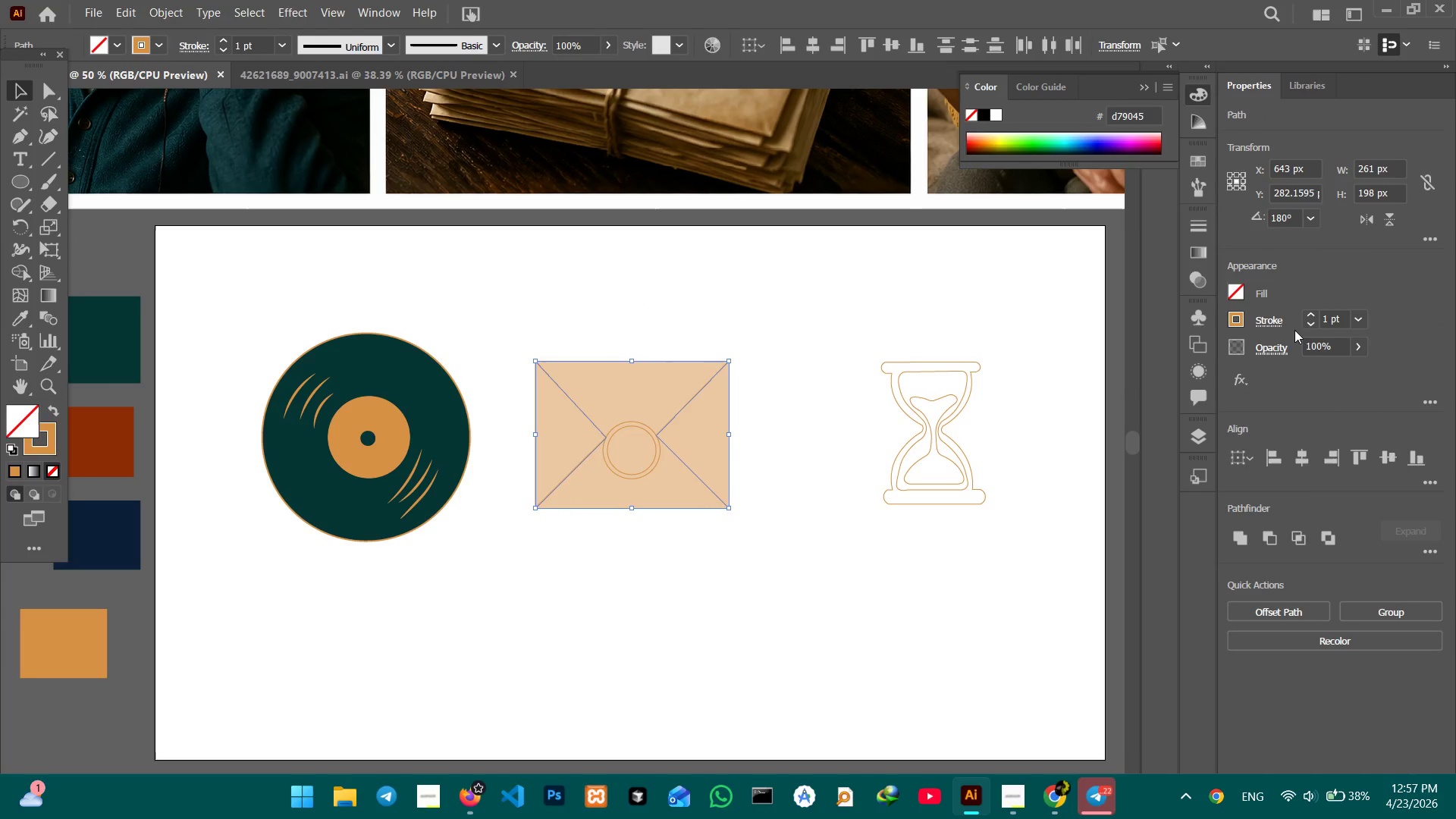 
left_click([1307, 315])
 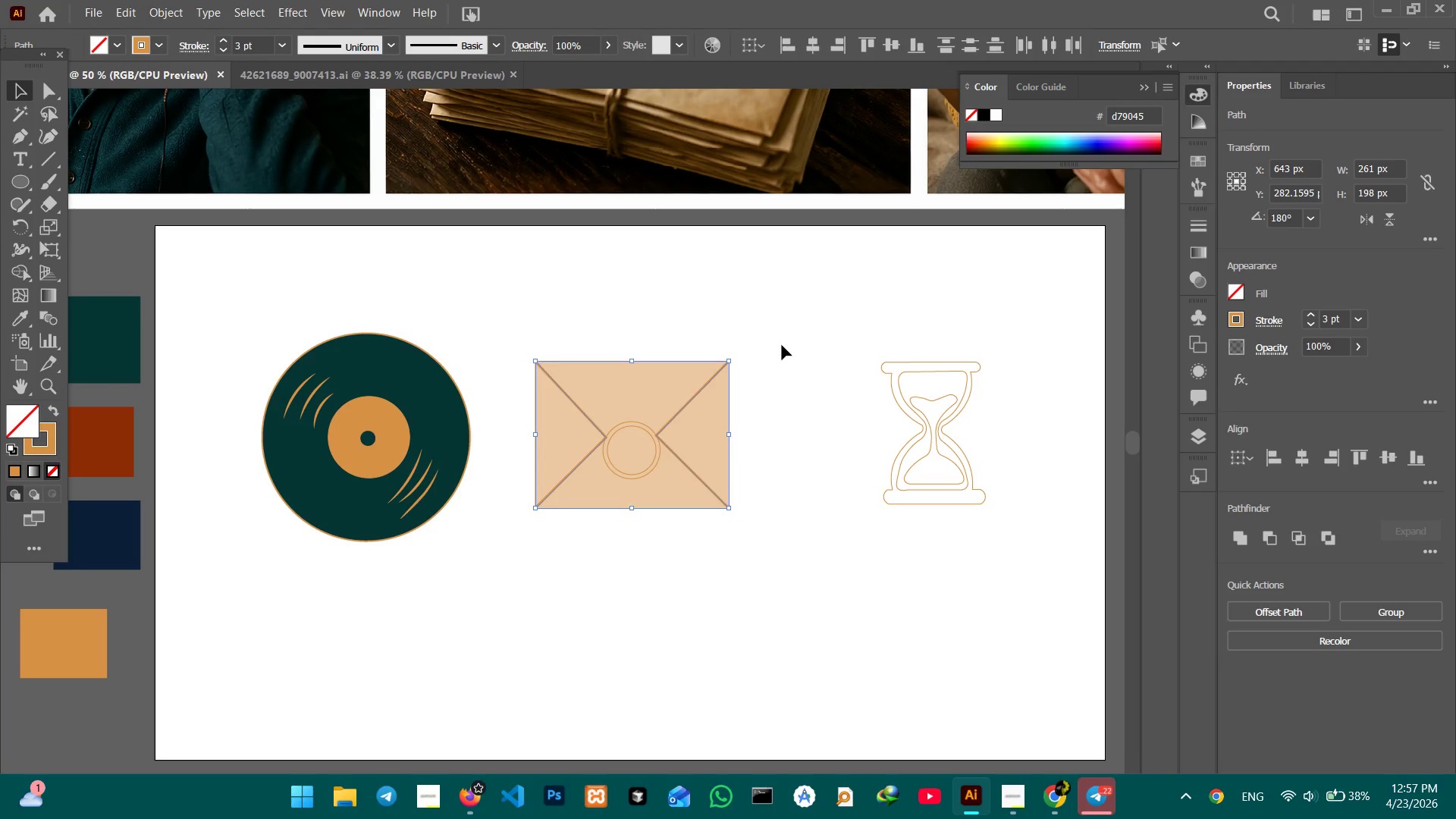 
left_click([783, 344])
 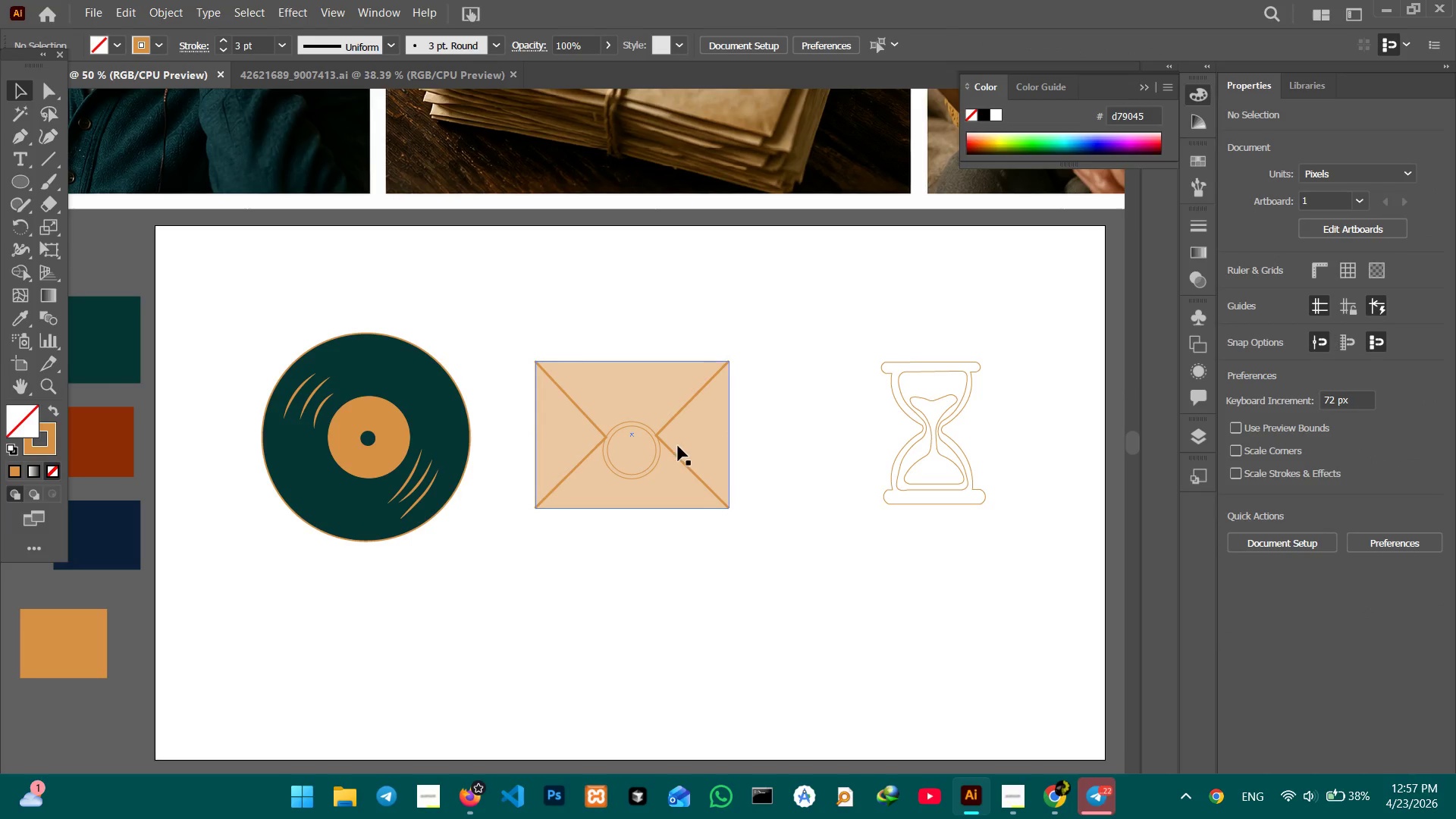 
hold_key(key=ShiftLeft, duration=0.36)
 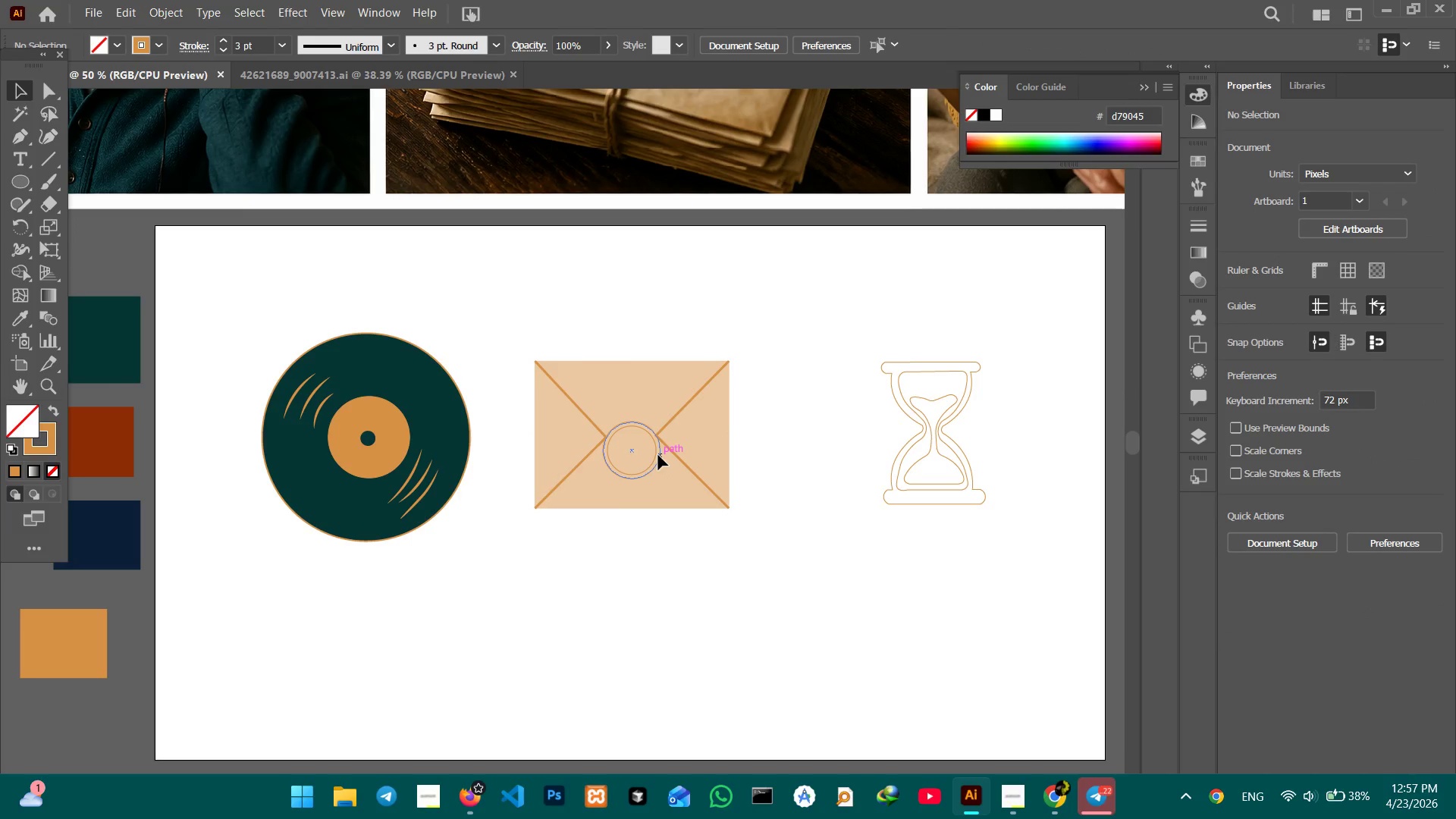 
left_click([658, 455])
 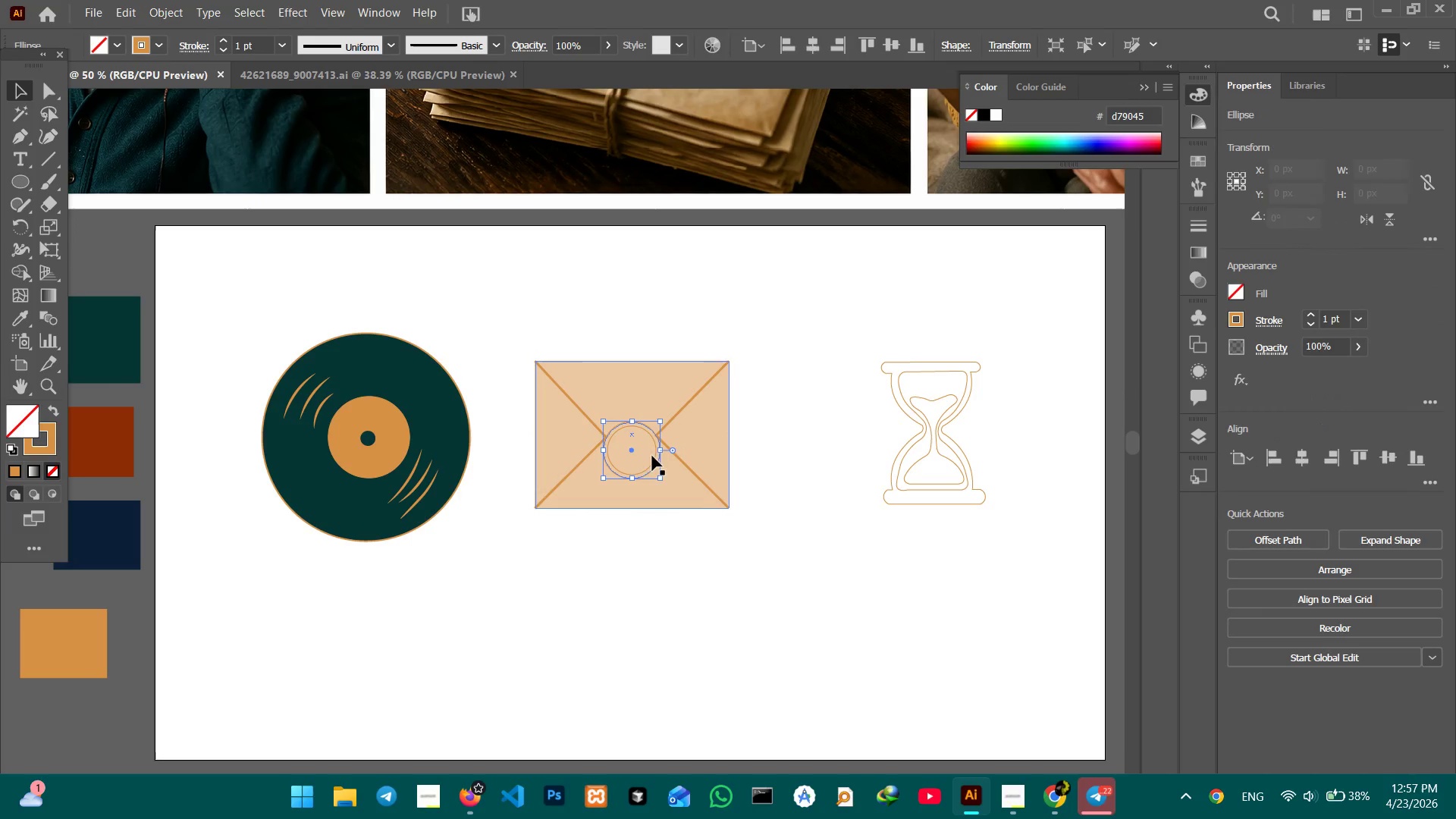 
hold_key(key=ShiftLeft, duration=0.94)
left_click([652, 460])
 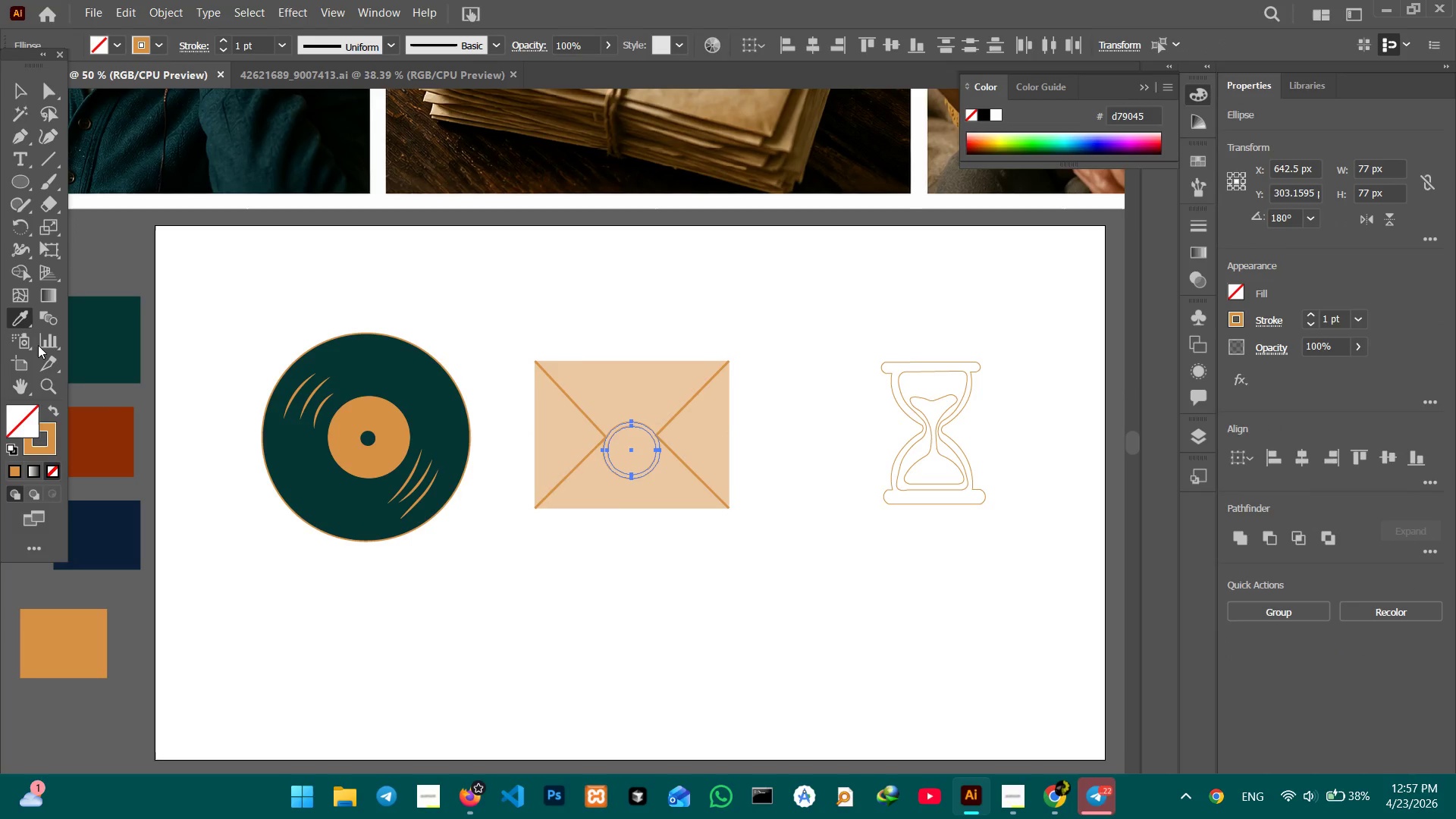 
double_click([86, 407])
 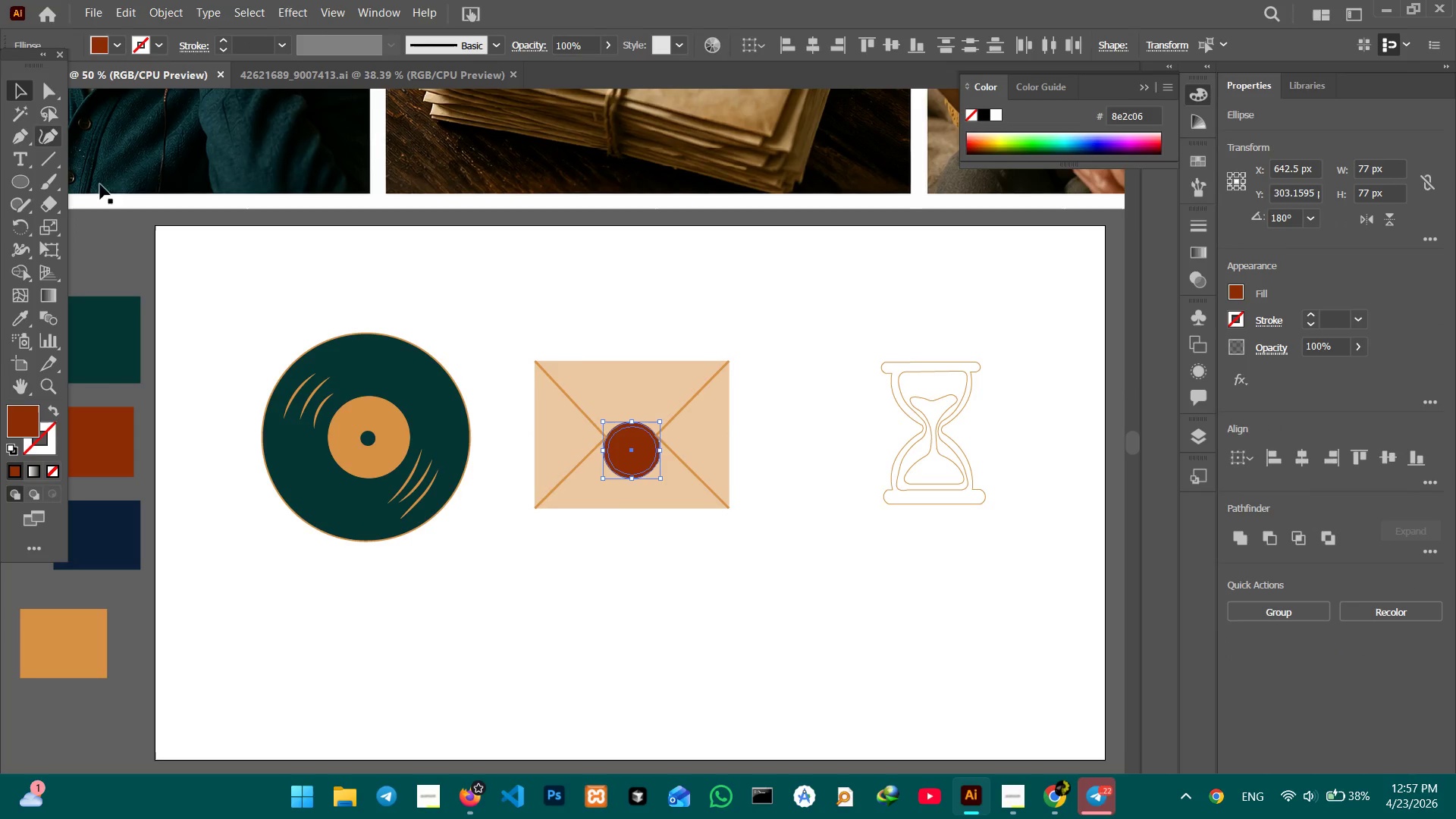 
left_click([648, 465])
 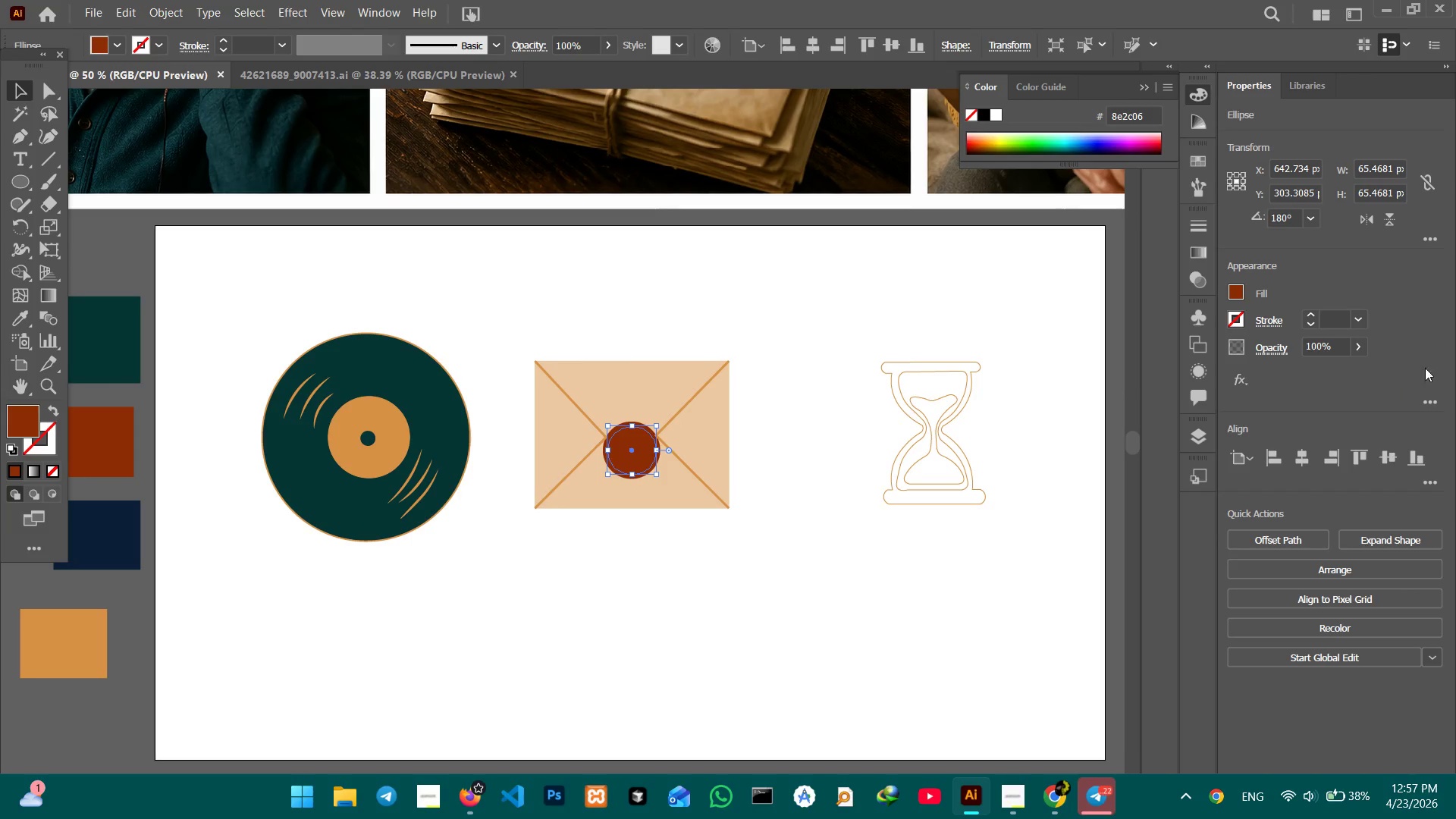 
left_click_drag(start_coordinate=[1336, 350], to_coordinate=[1282, 347])
 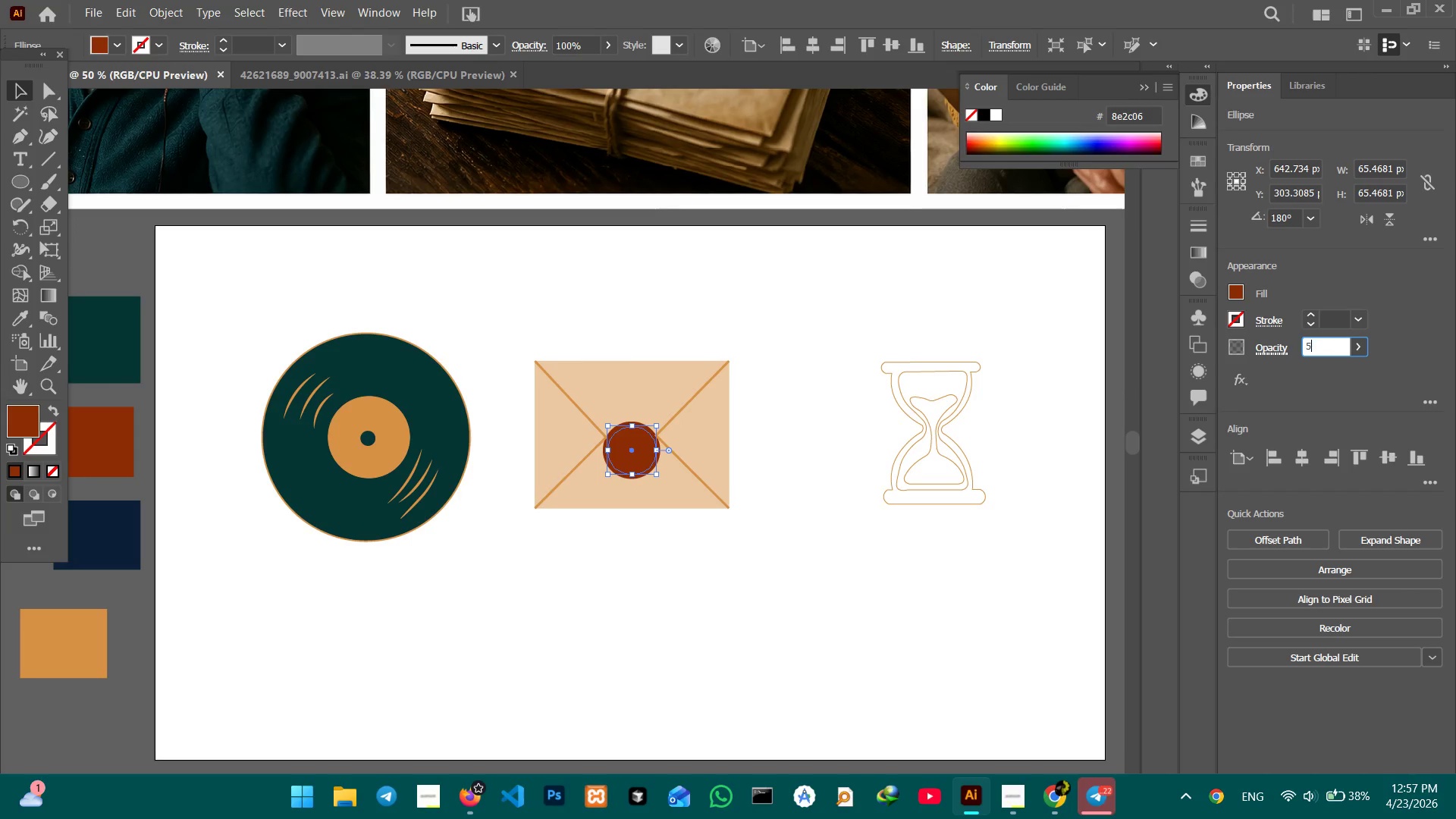 
key(Numpad5)
 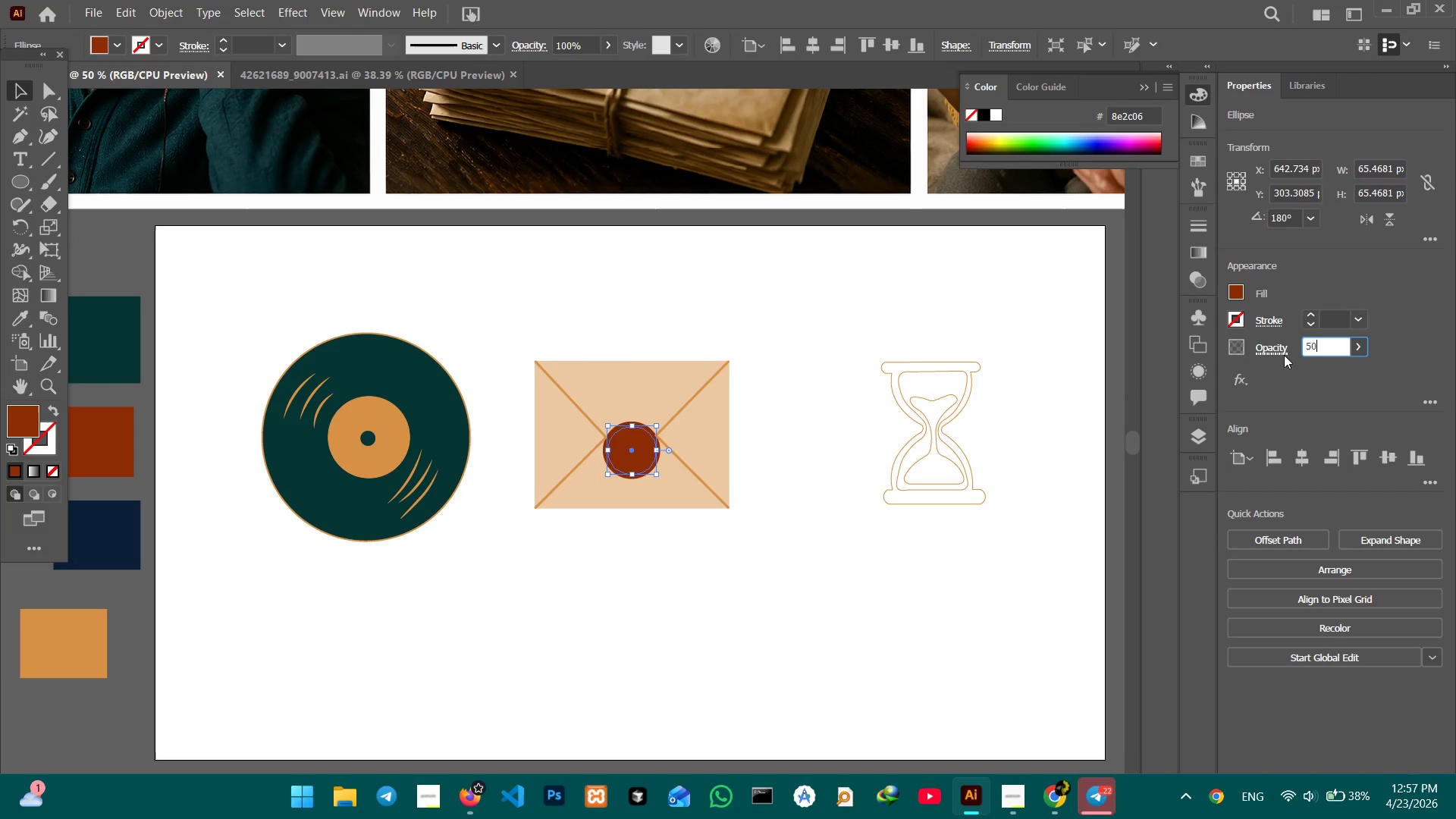 
key(Numpad0)
 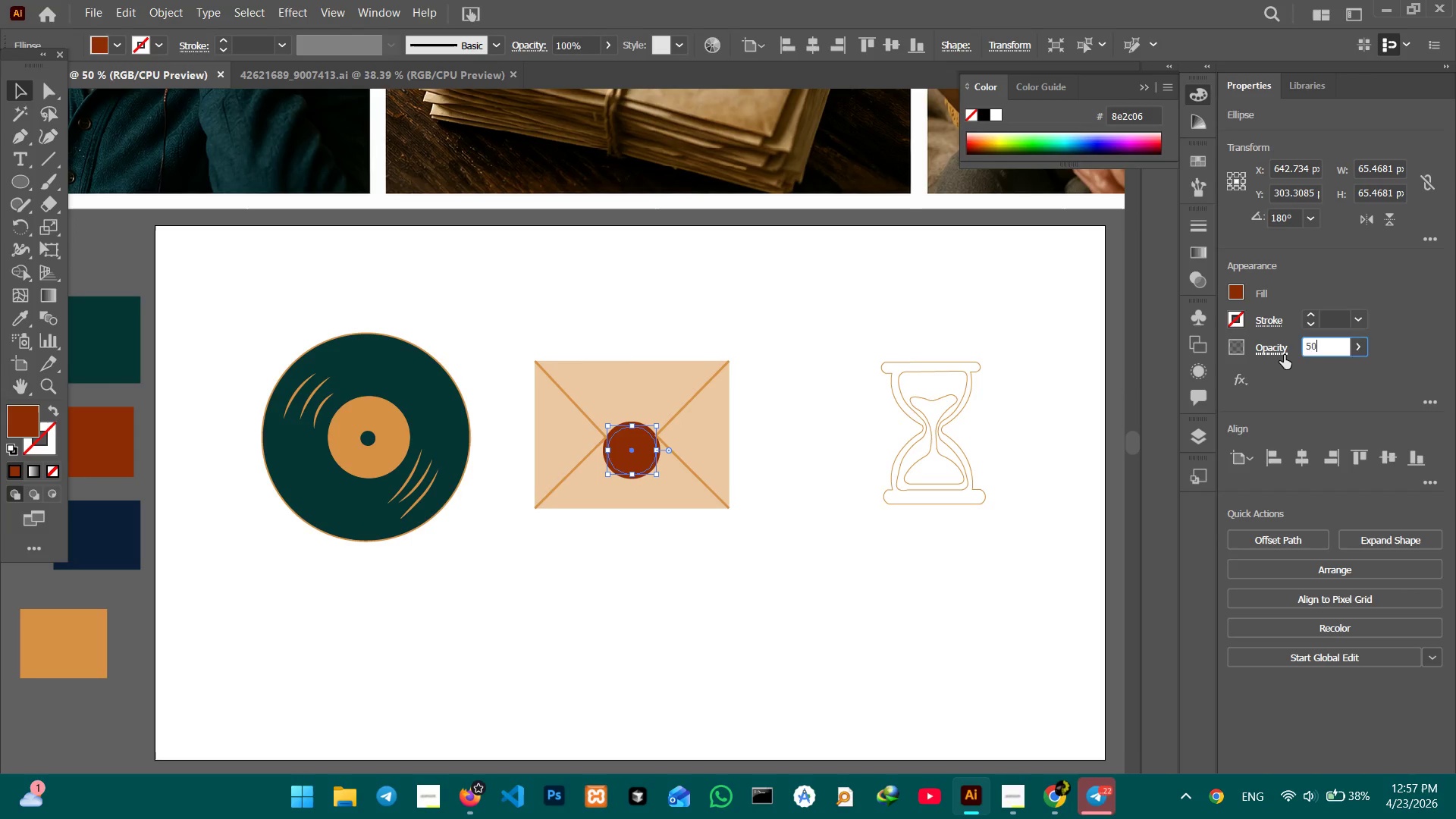 
key(Enter)
 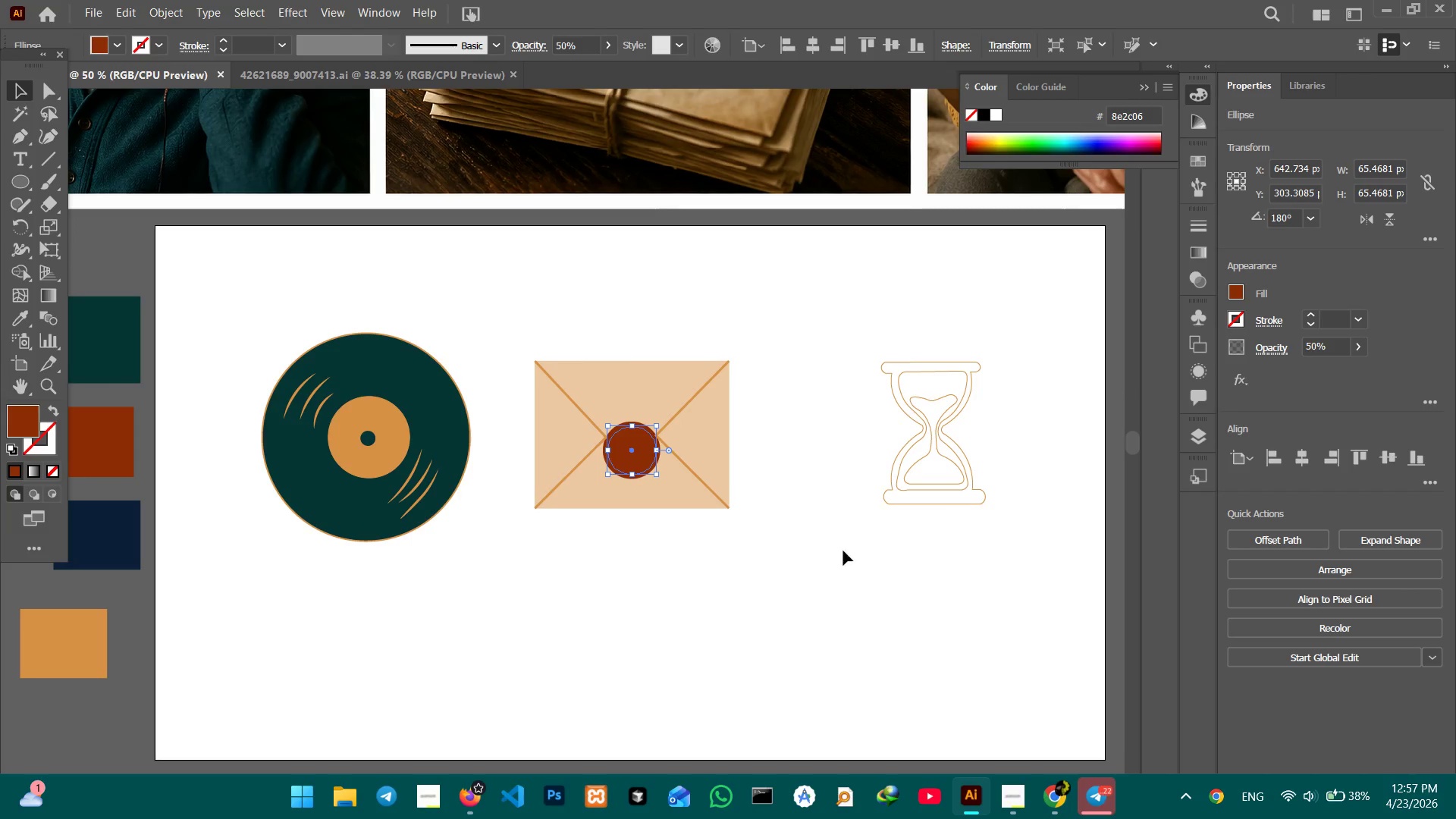 
left_click([805, 563])
 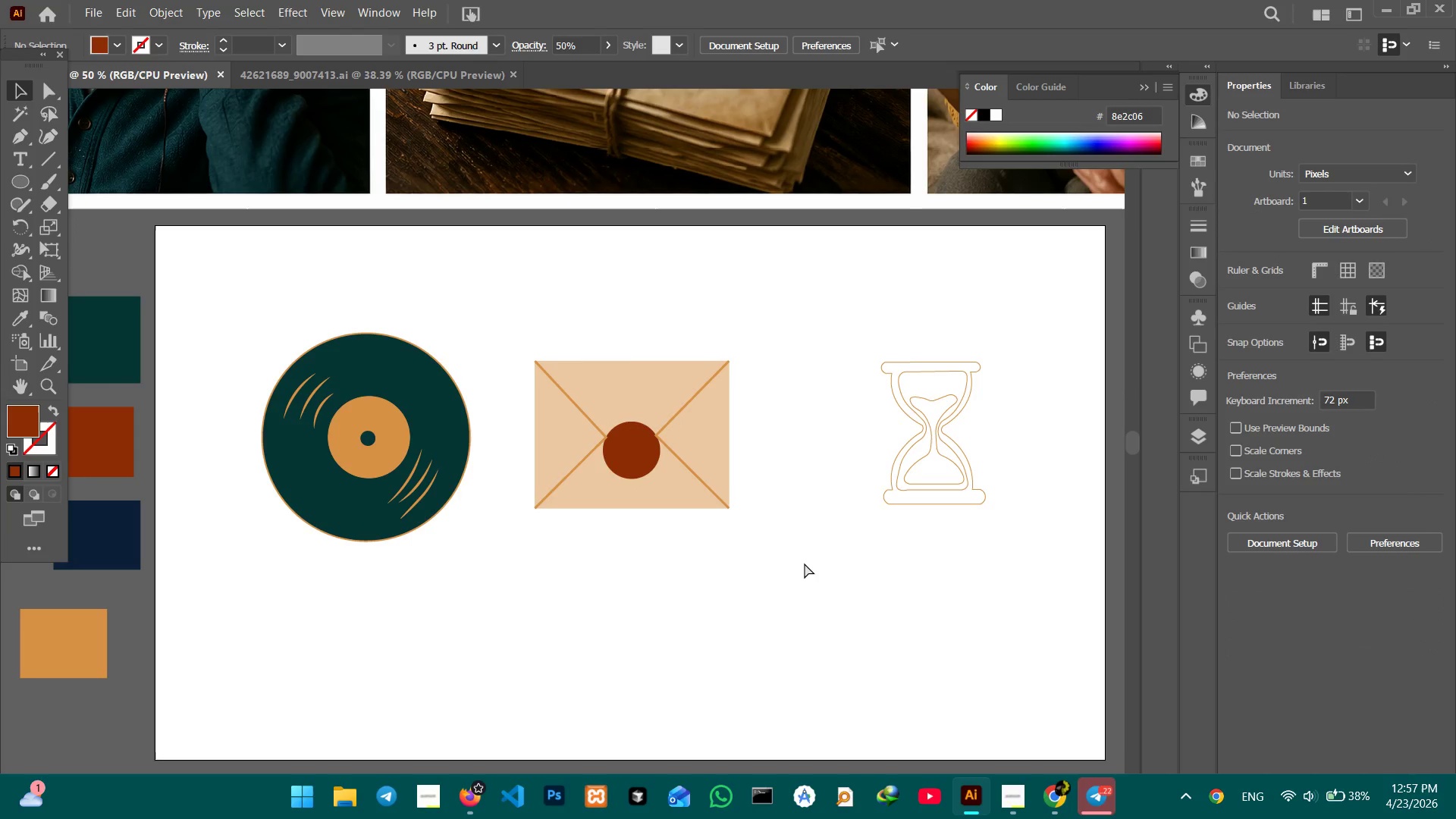 
key(Control+Z)
 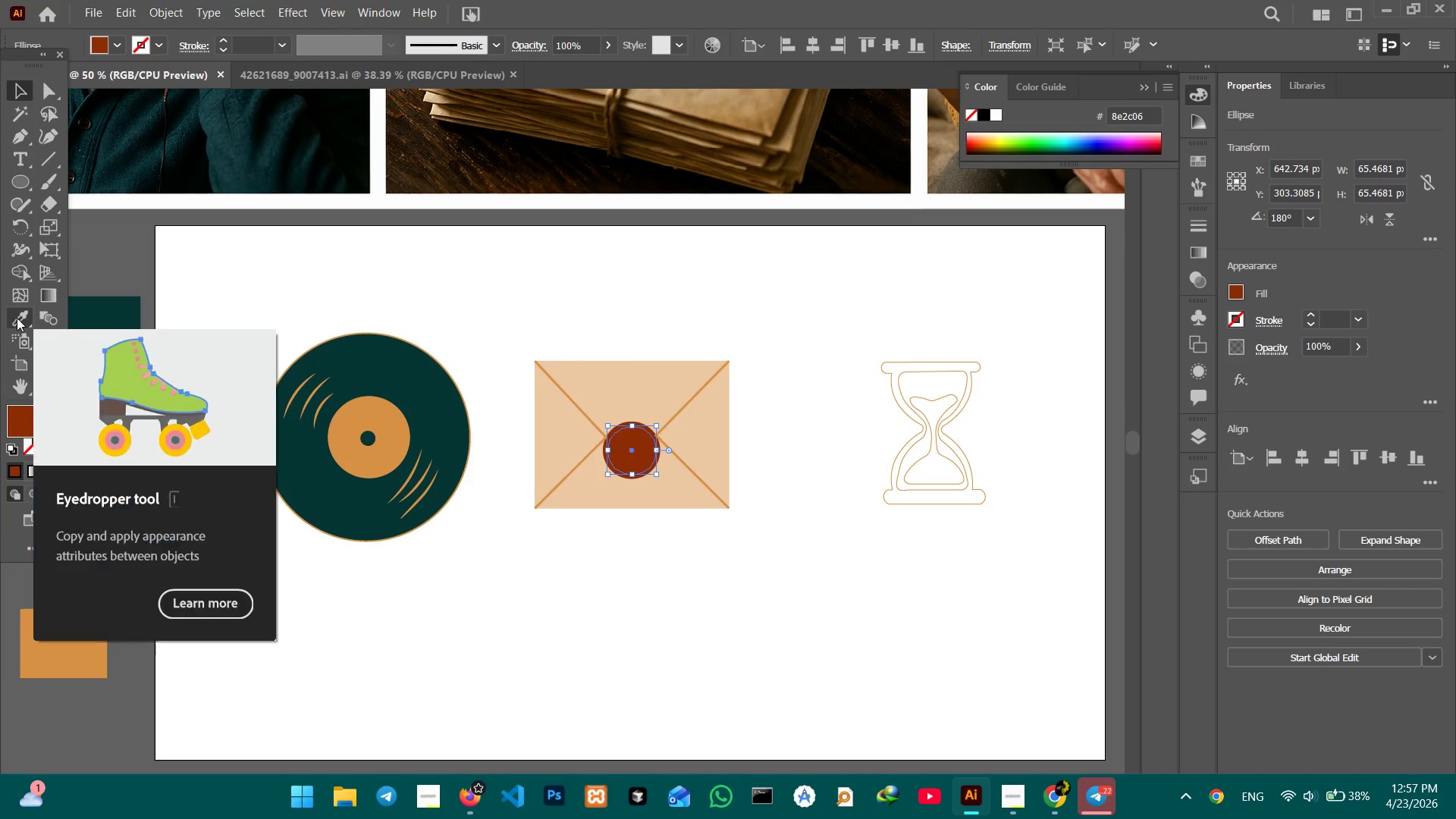 
left_click([17, 318])
 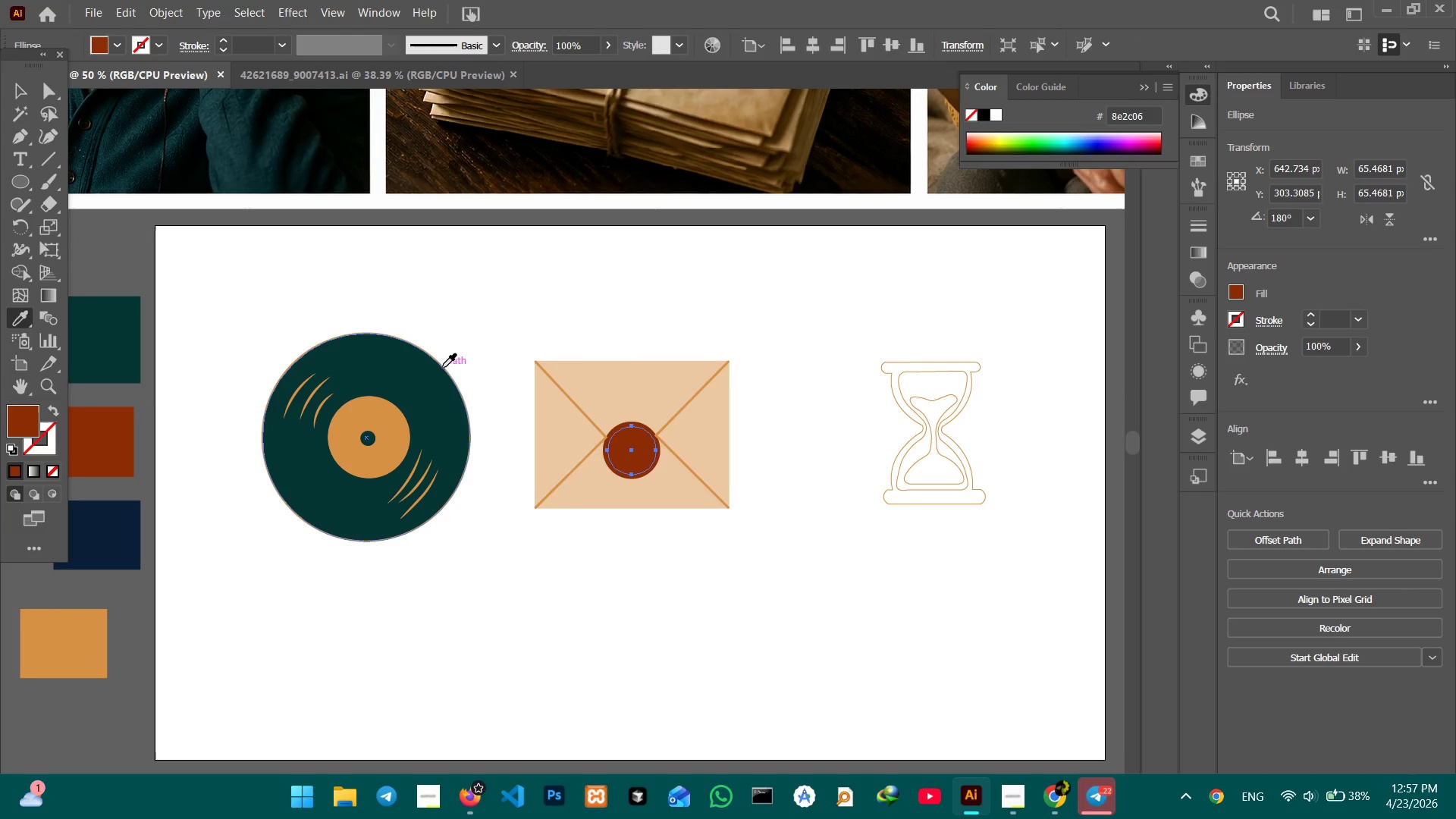 
left_click([443, 366])
 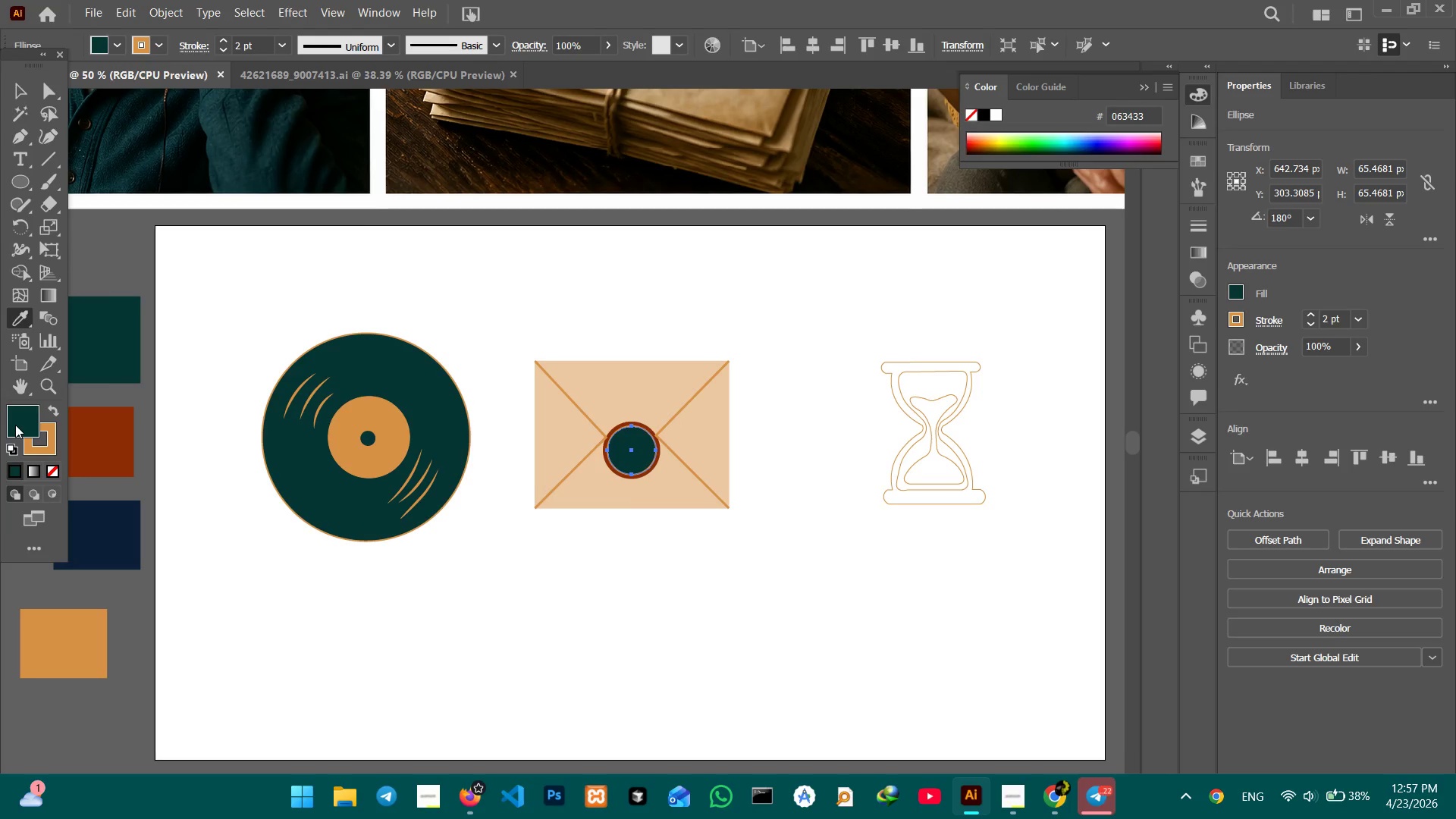 
left_click([43, 468])
 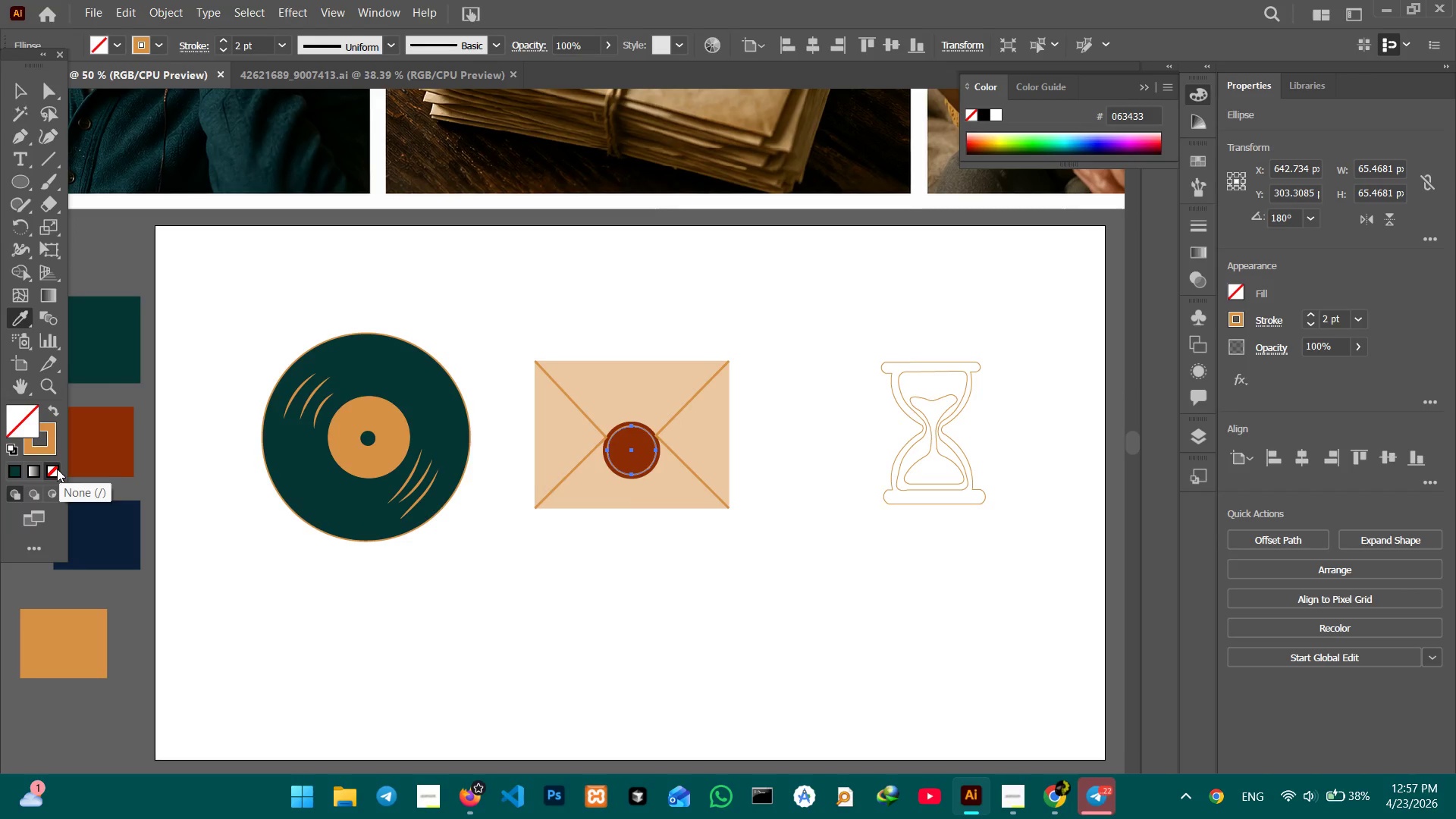 
left_click([397, 602])
 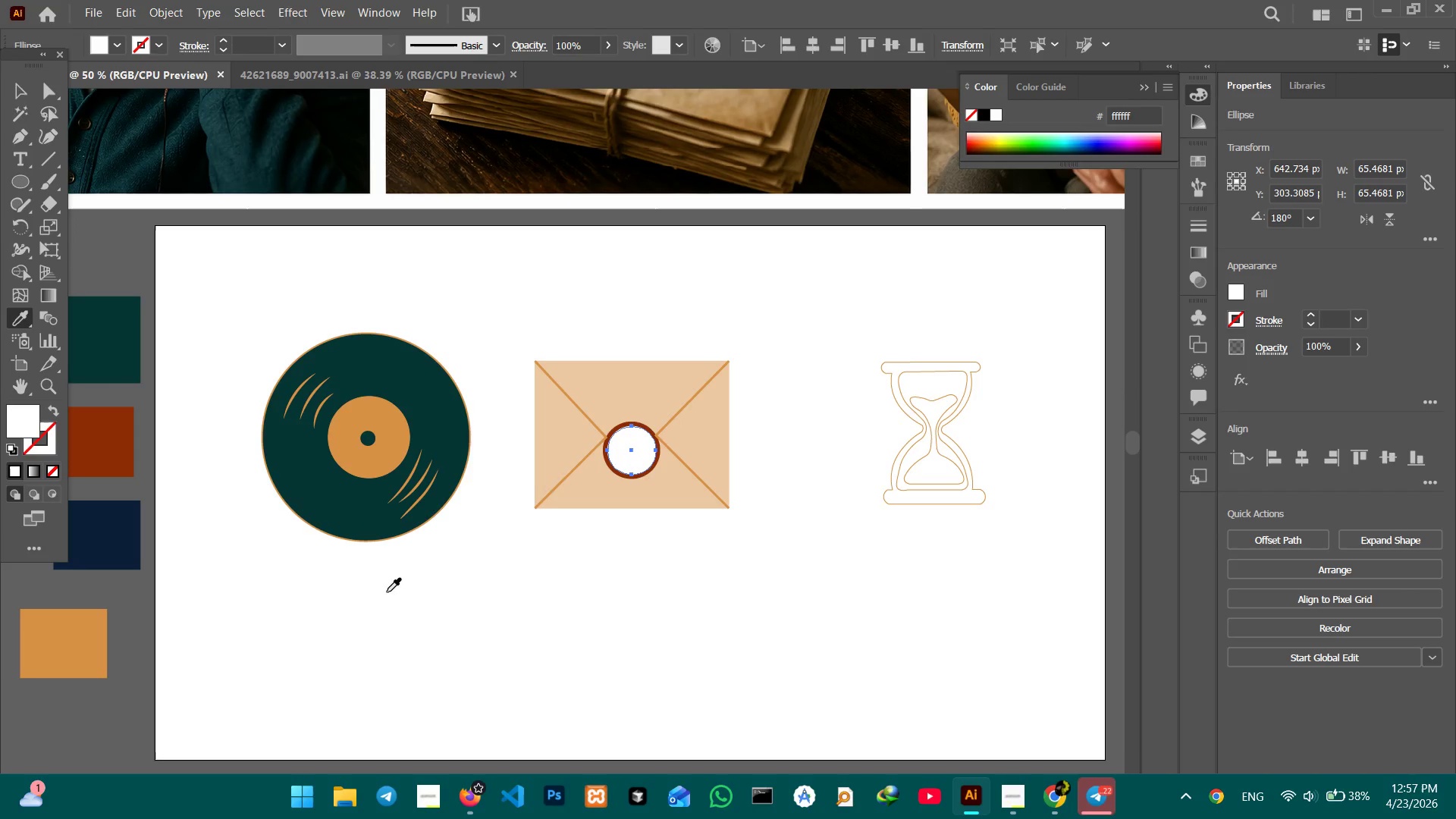 
key(Control+Z)
 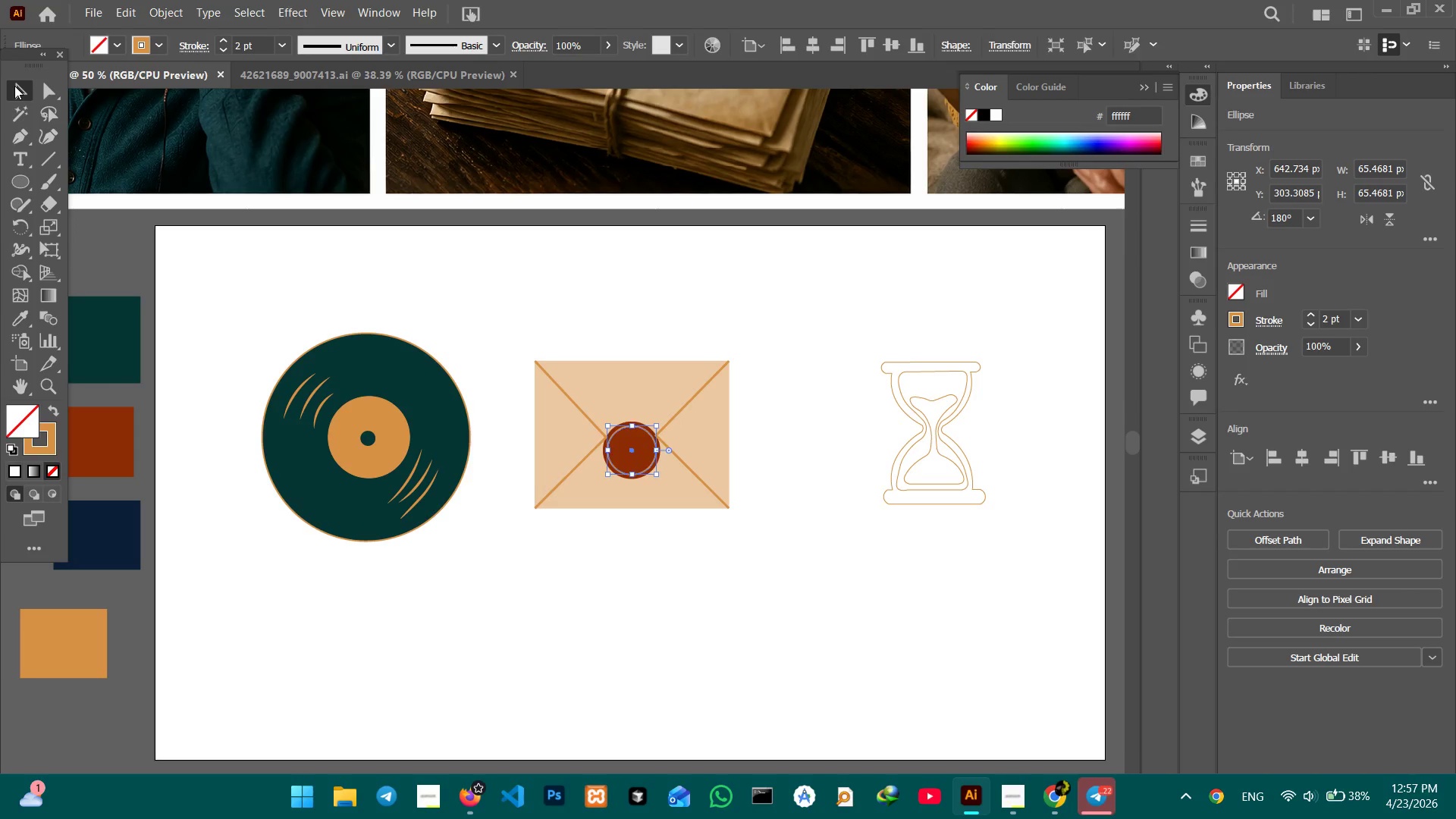 
double_click([326, 187])
 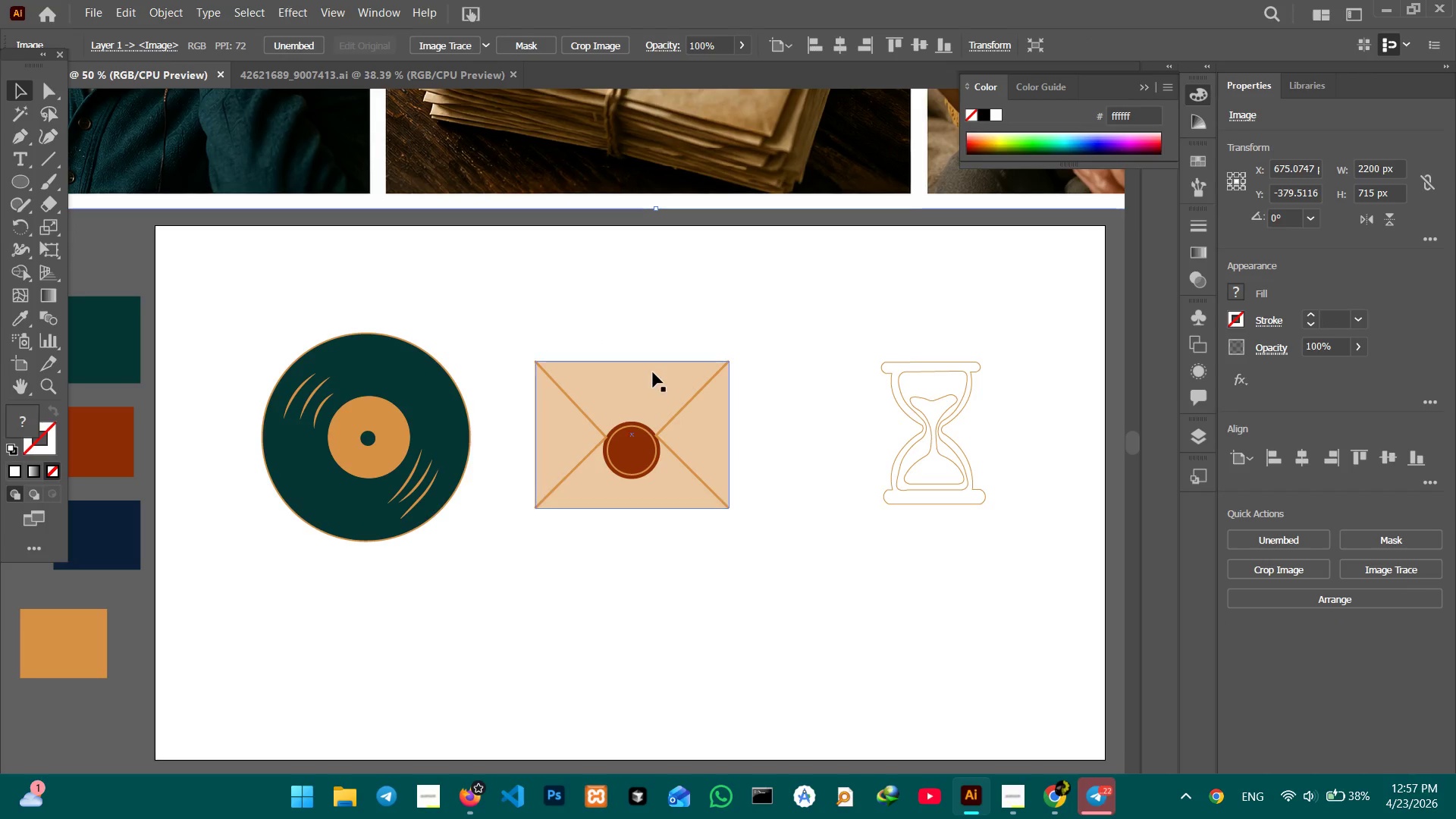 
left_click([653, 363])
 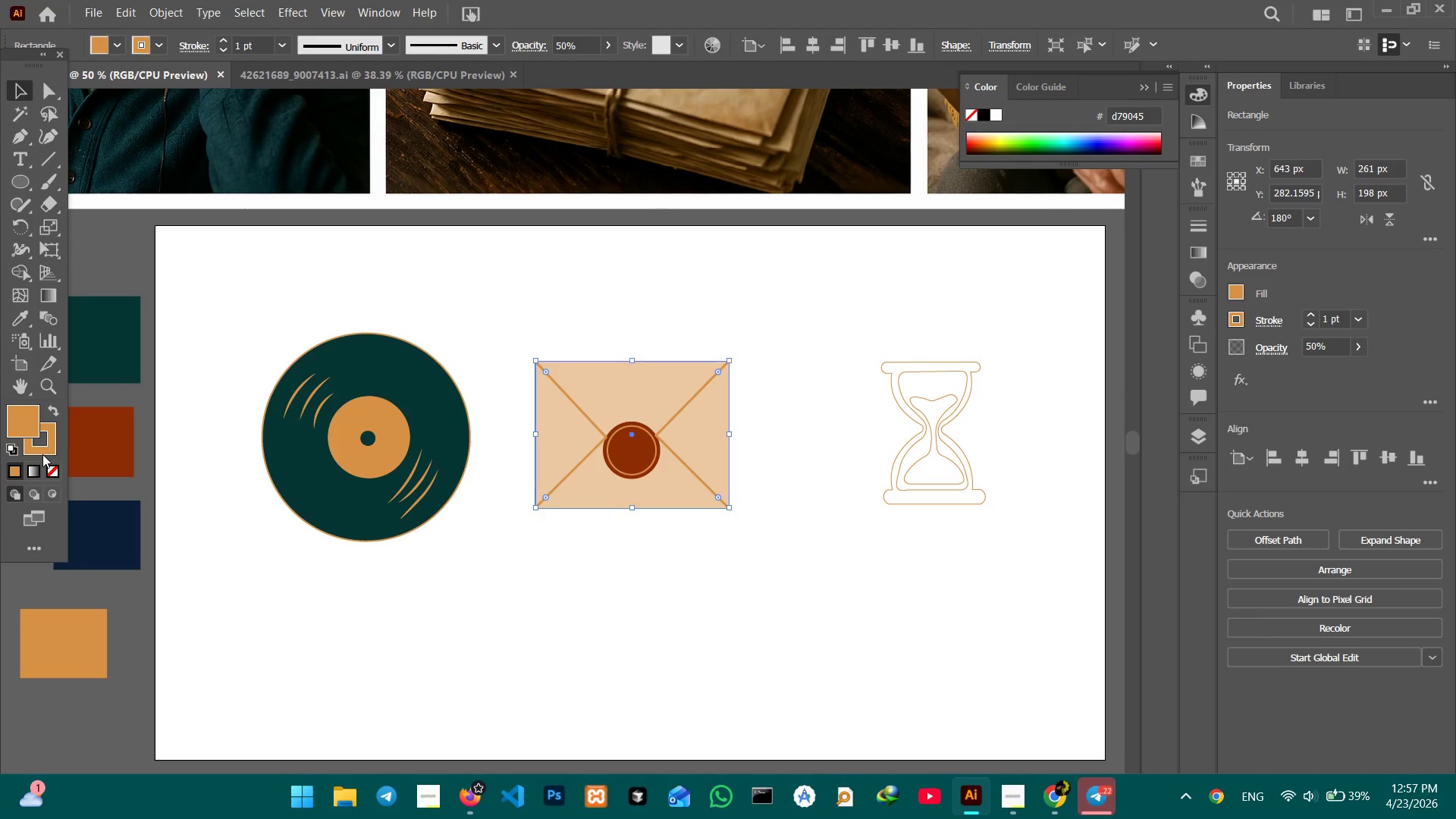 
left_click([42, 450])
 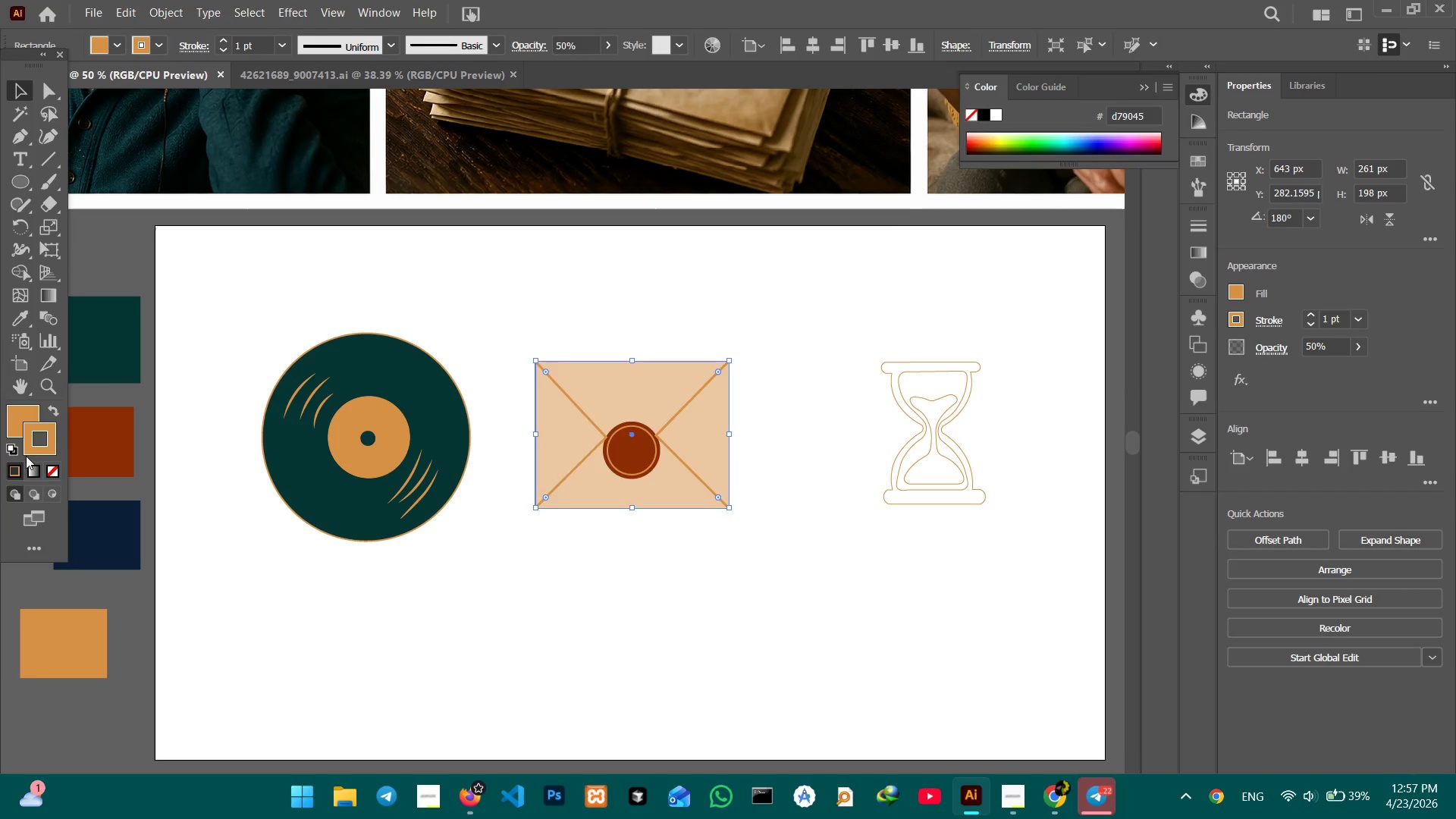 
wait(6.2)
 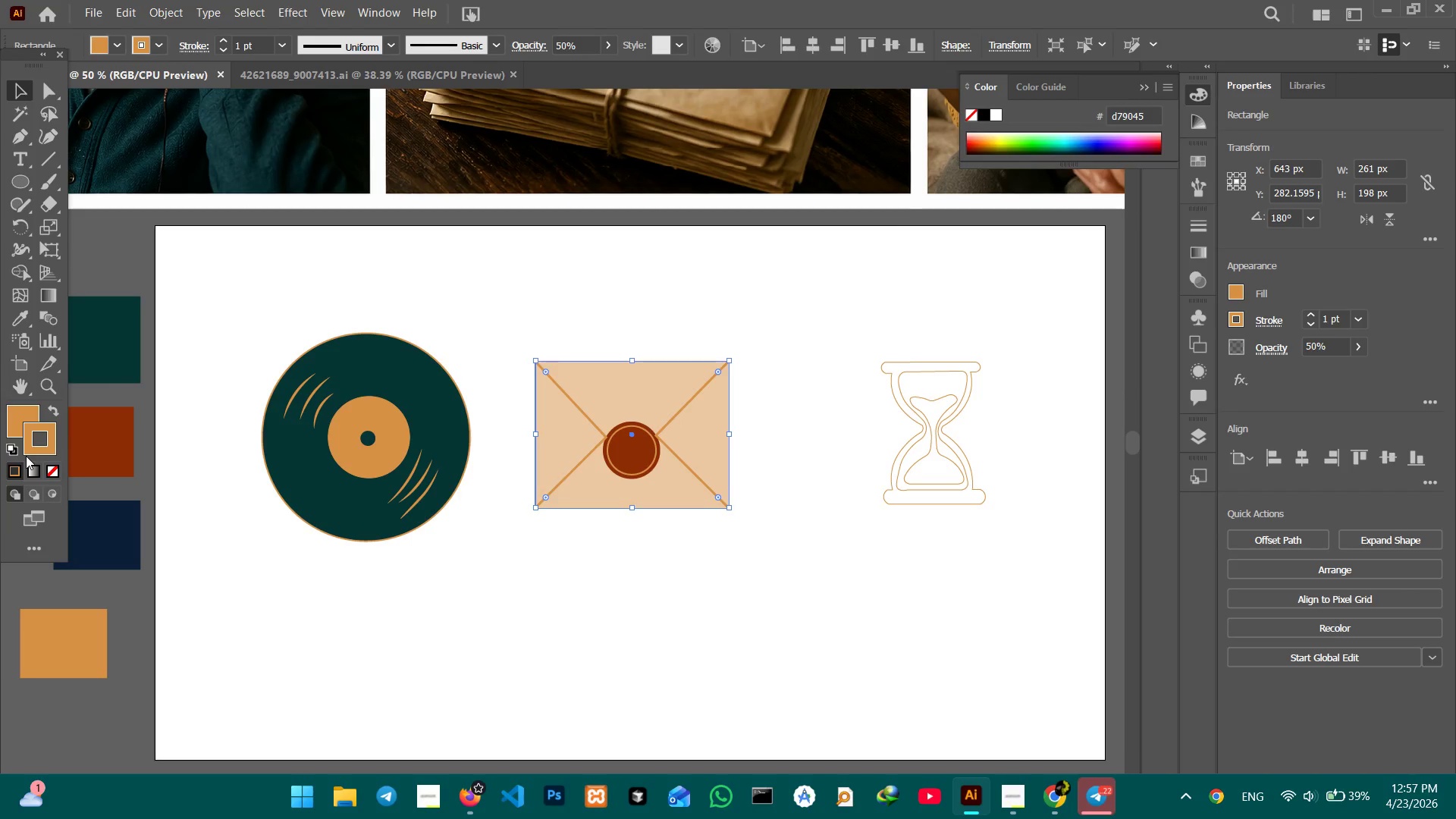 
key(Control+C)
 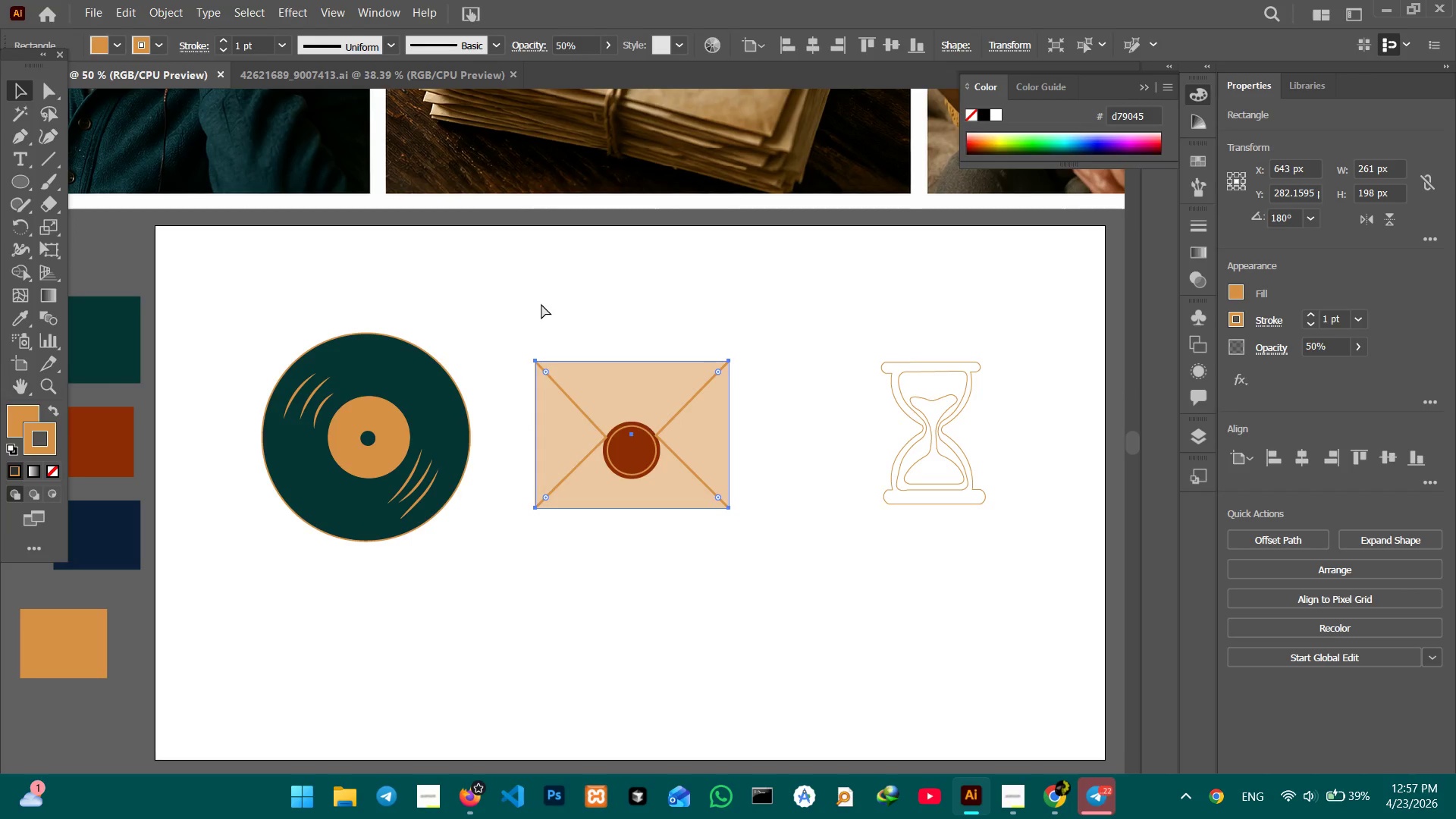 
key(Control+V)
 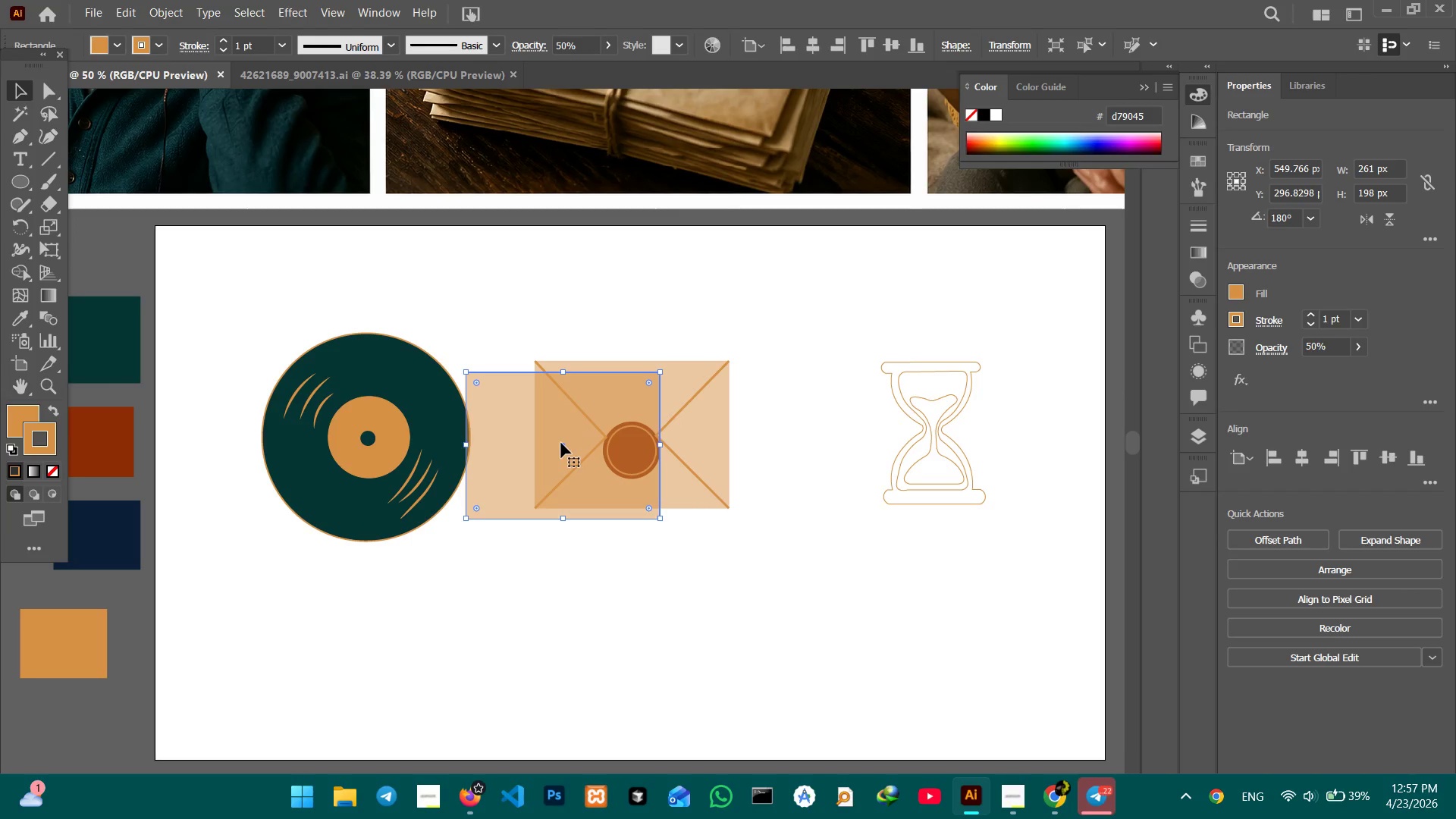 
left_click_drag(start_coordinate=[561, 443], to_coordinate=[631, 432])
 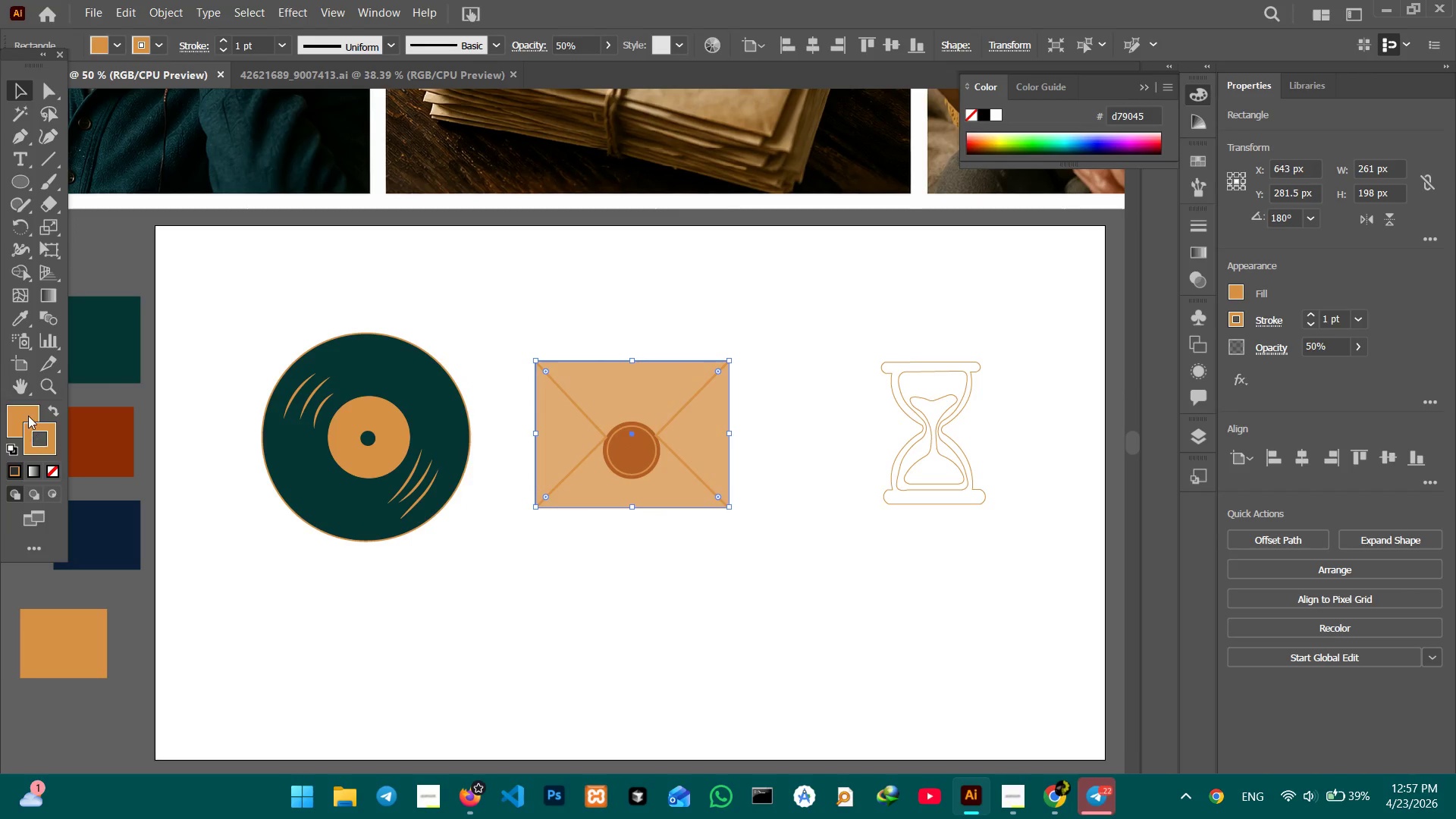 
left_click([28, 416])
 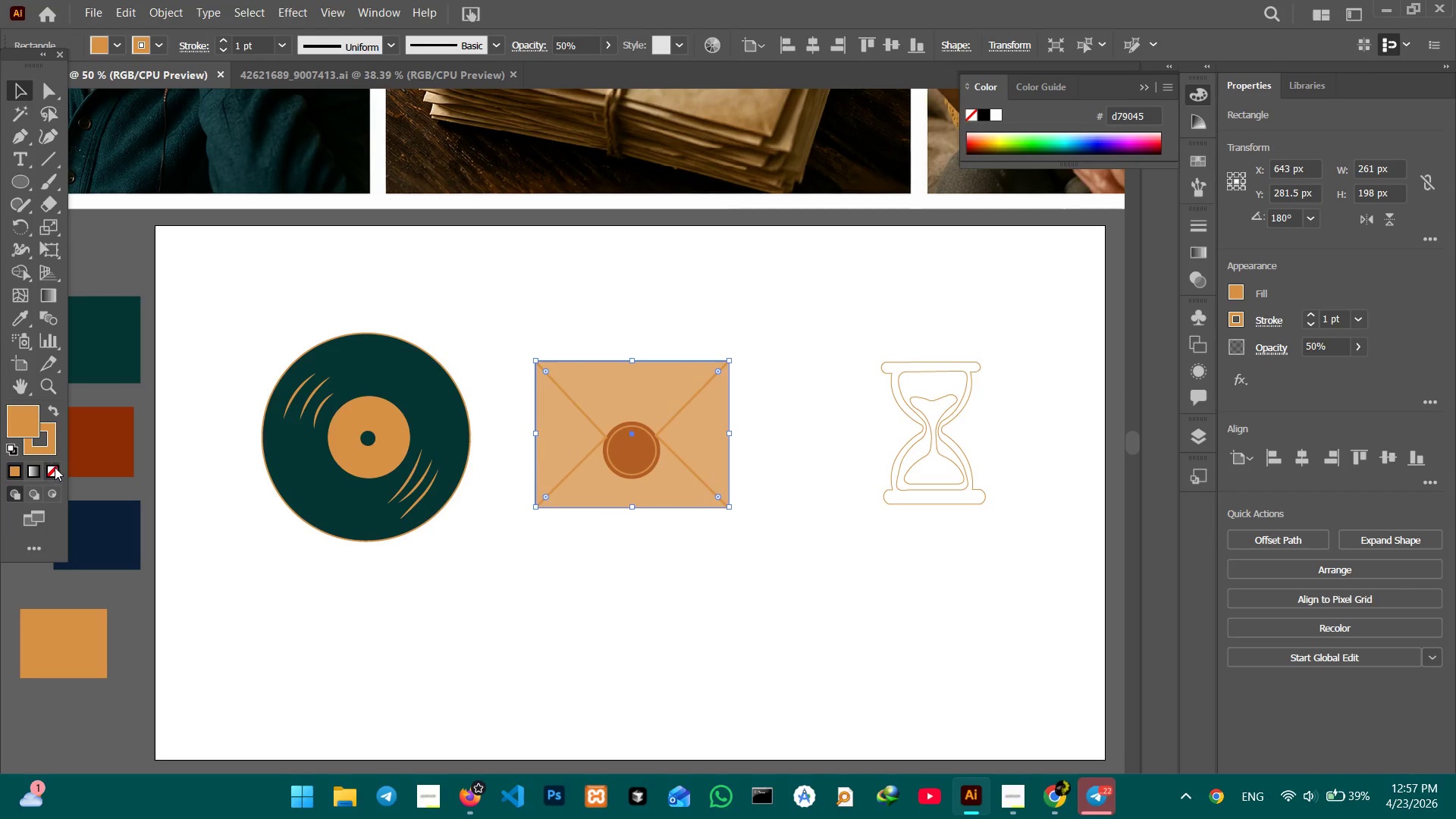 
double_click([55, 467])
 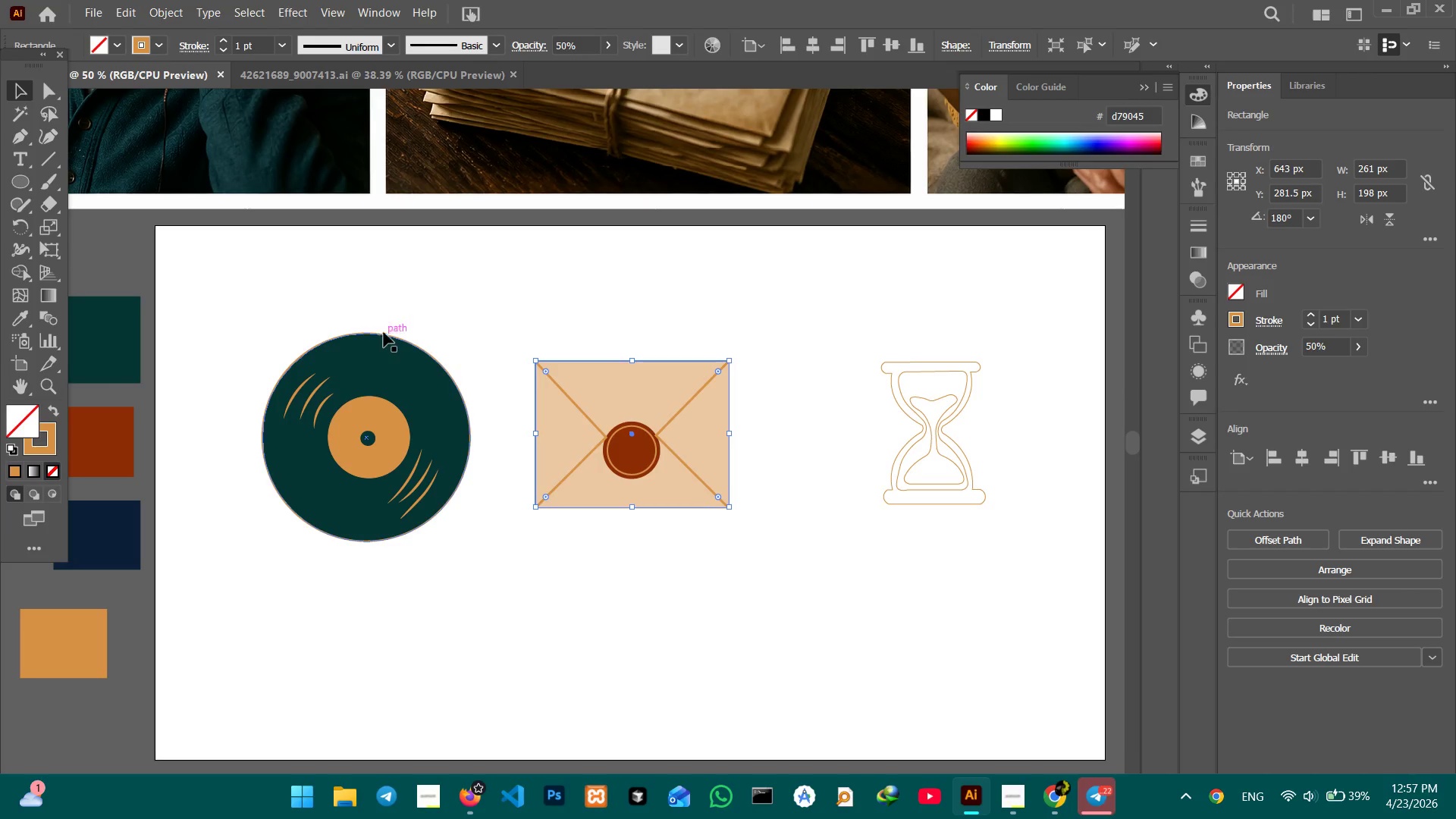 
key(Control+Equal)
 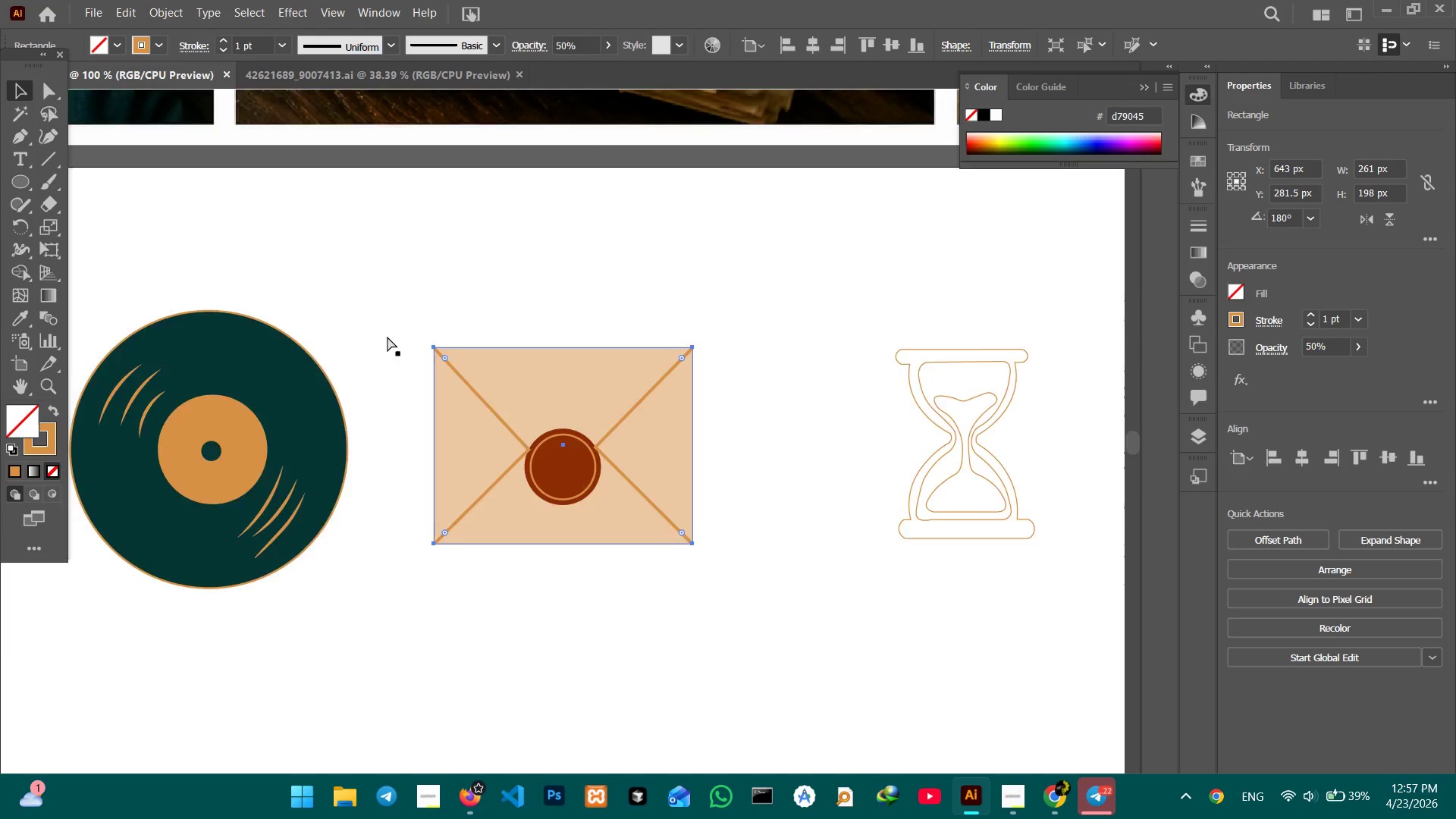 
key(Control+Equal)
 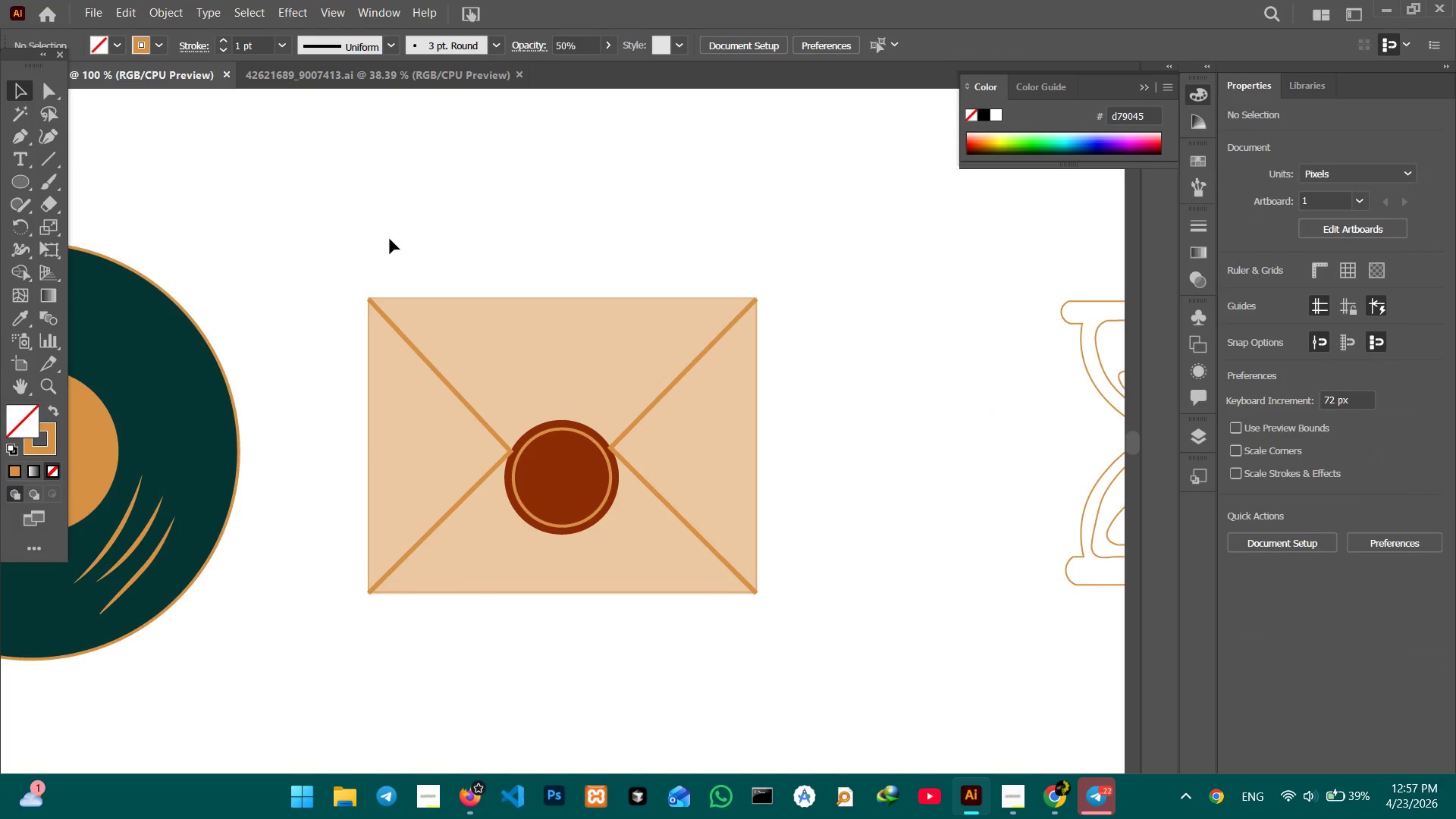 
hold_key(key=ShiftLeft, duration=0.47)
left_click_drag(start_coordinate=[345, 268], to_coordinate=[475, 309])
 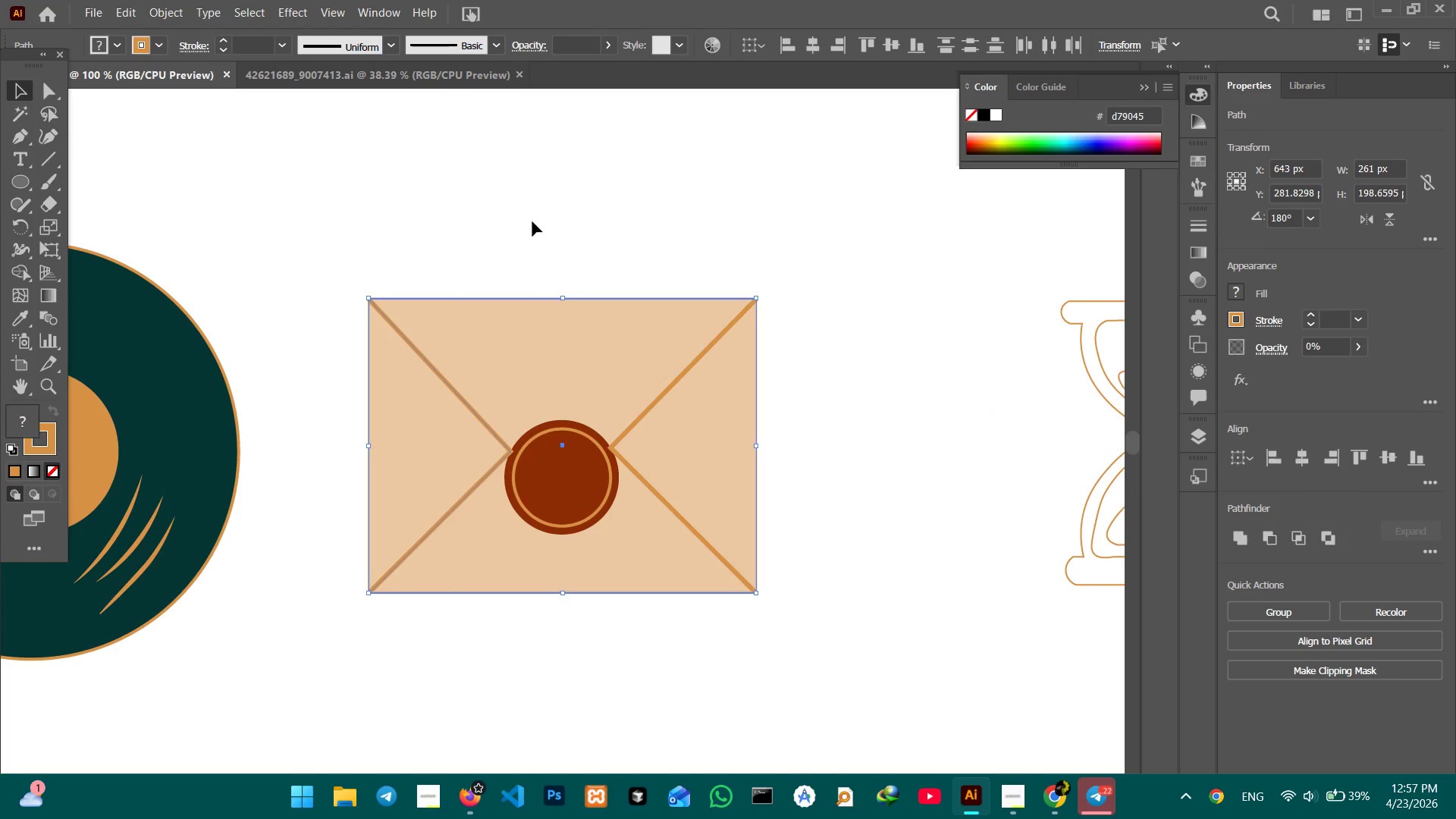 
left_click([532, 221])
 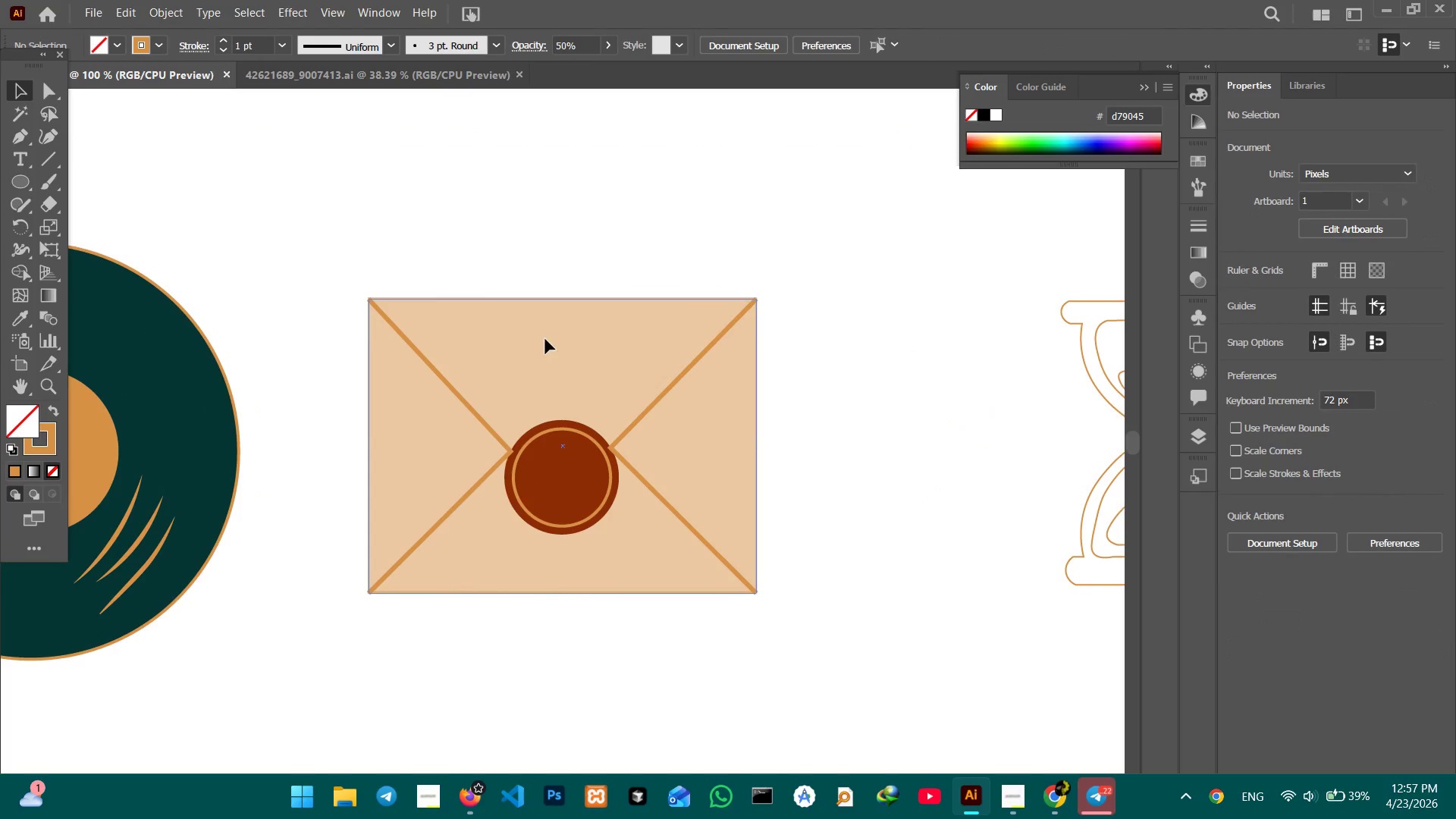 
double_click([545, 339])
 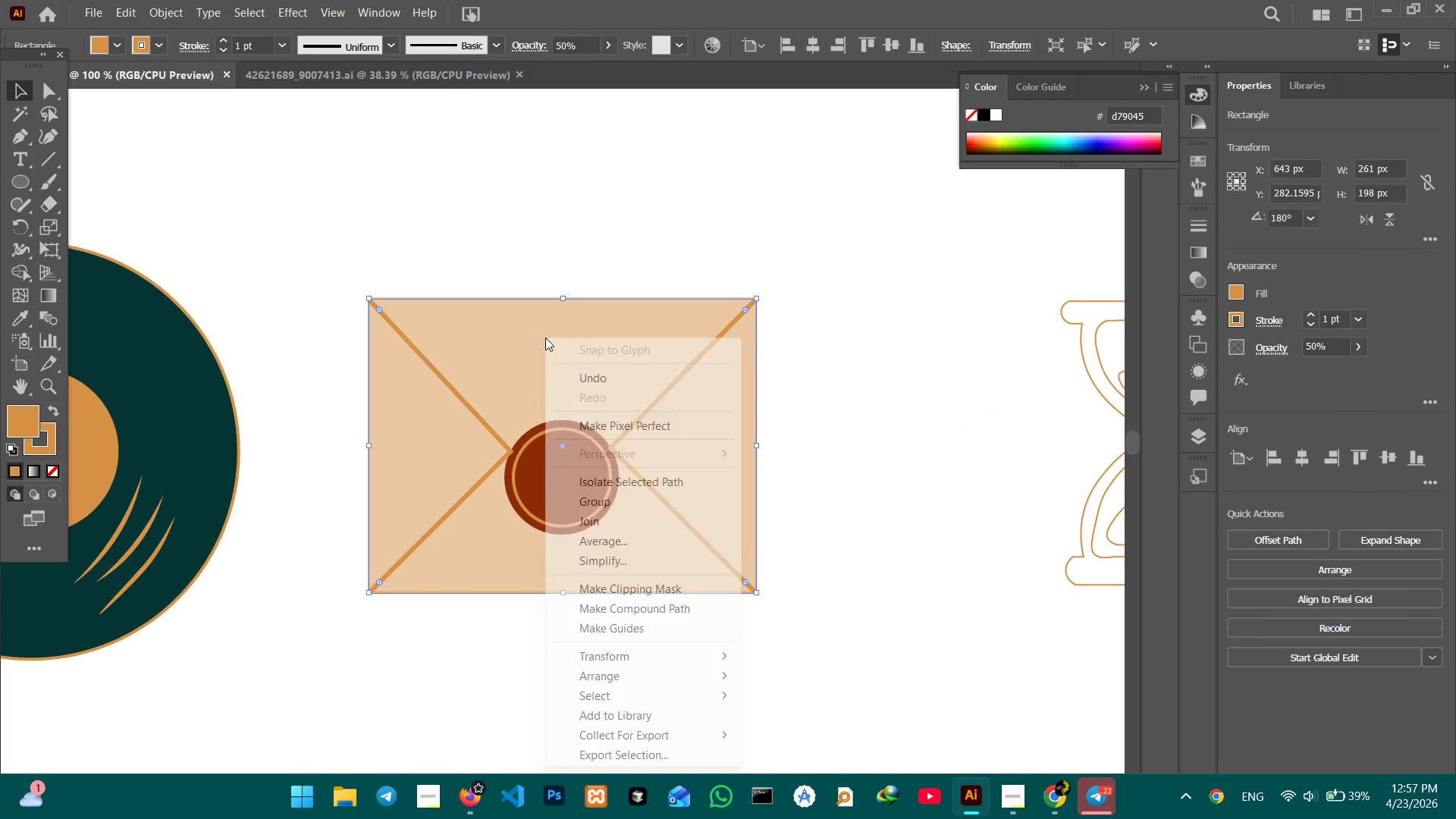 
right_click([545, 337])
 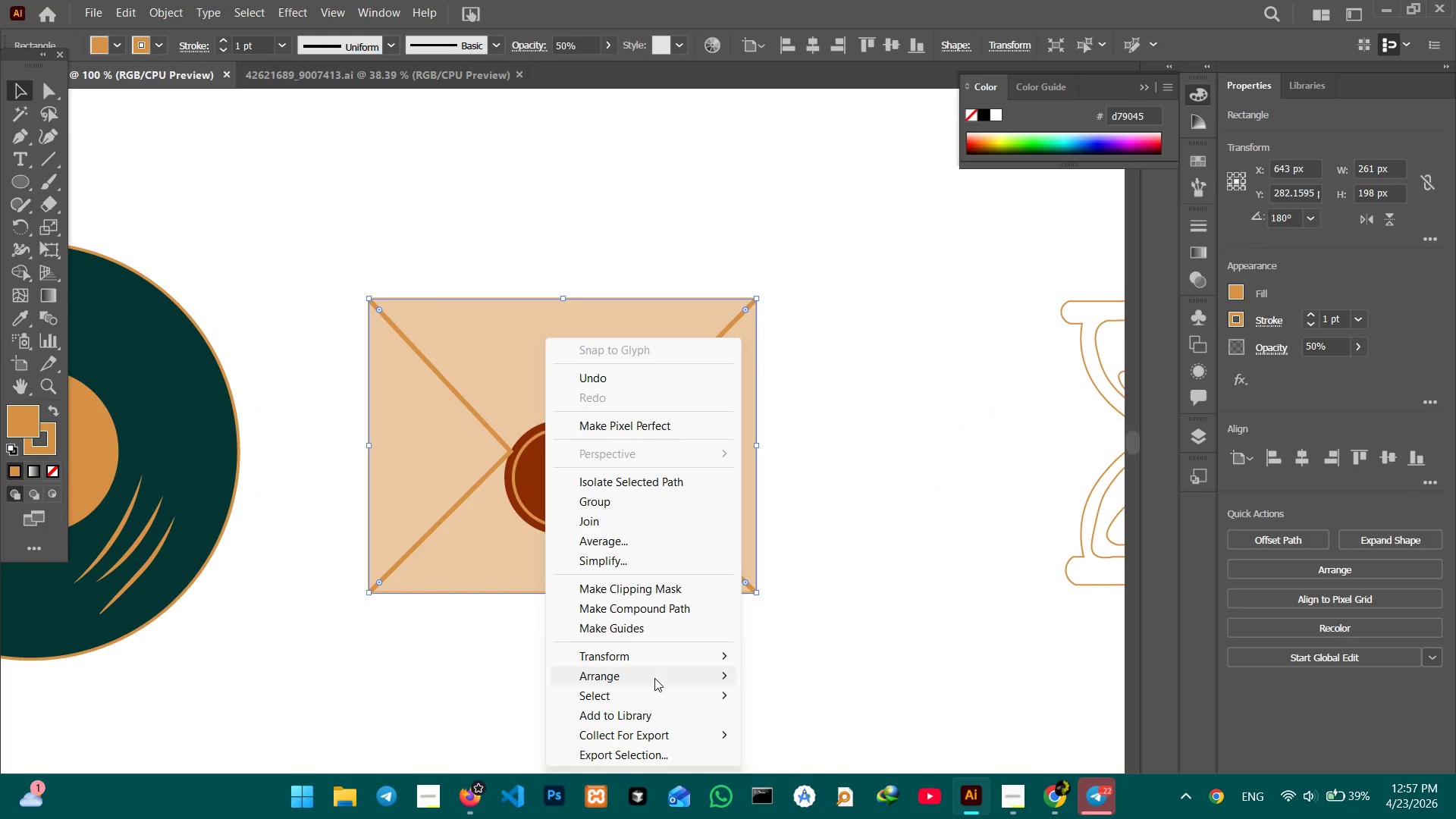 
left_click([654, 680])
 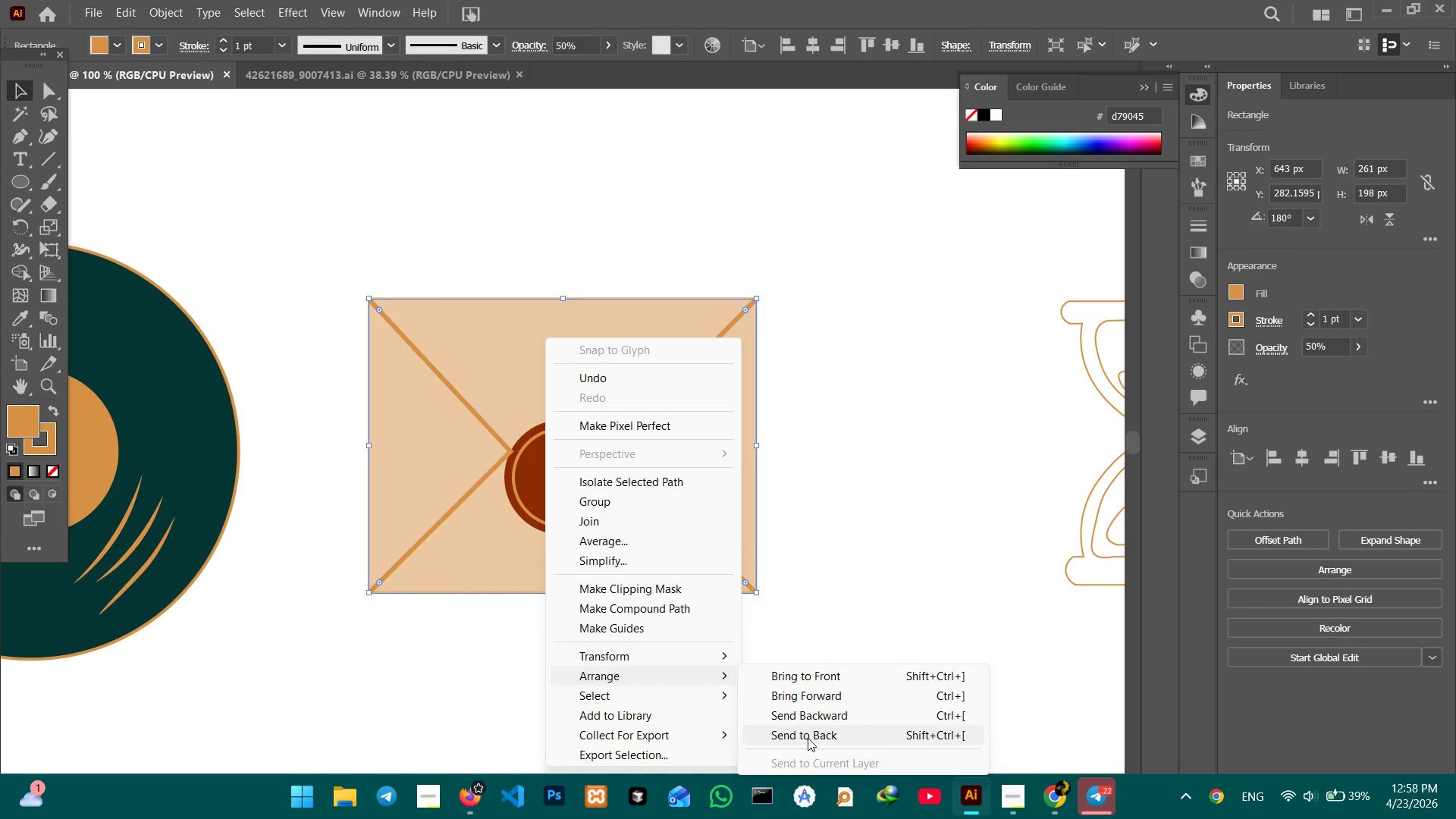 
double_click([808, 738])
 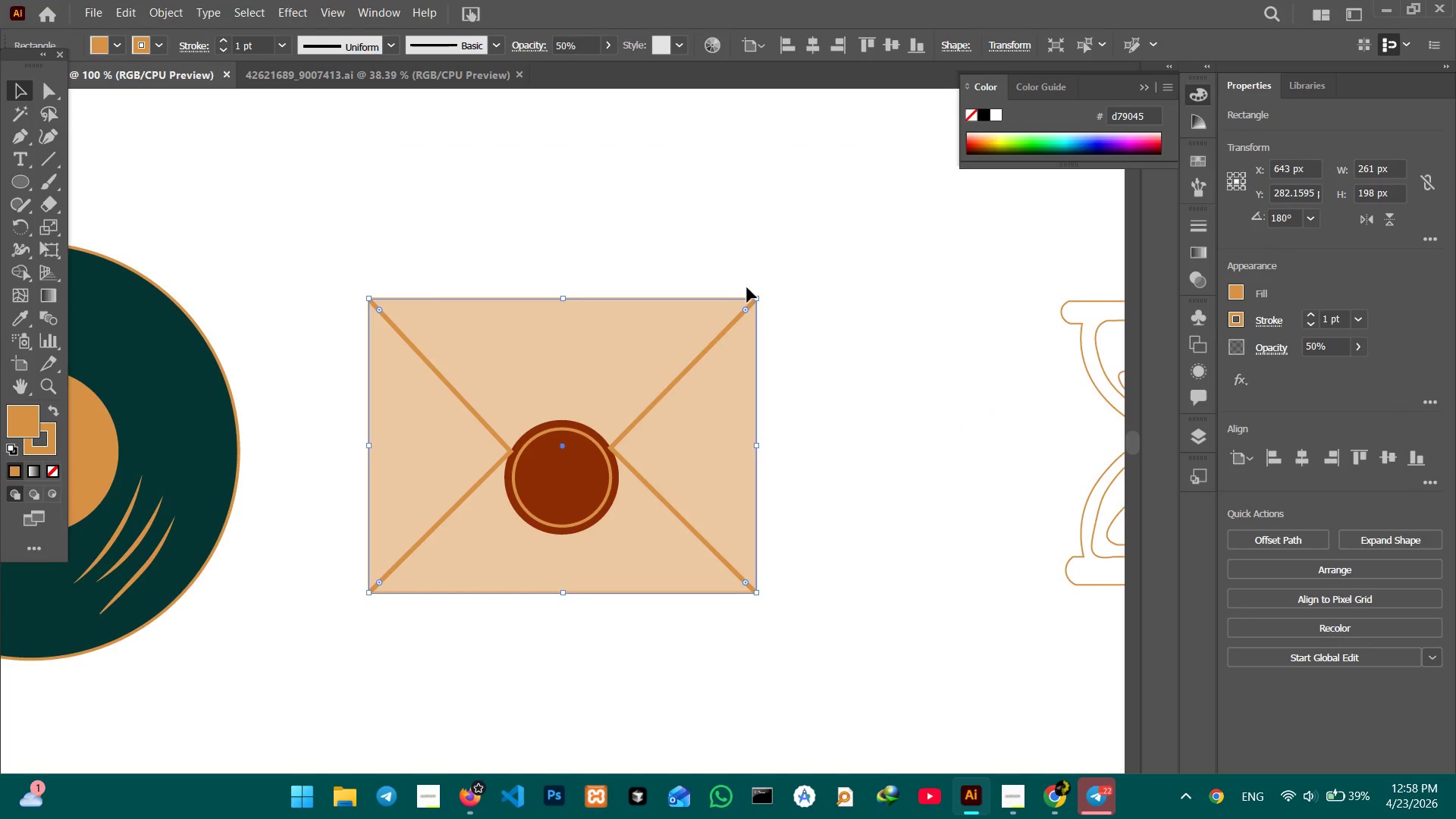 
hold_key(key=ShiftLeft, duration=1.5)
left_click_drag(start_coordinate=[720, 276], to_coordinate=[667, 322])
 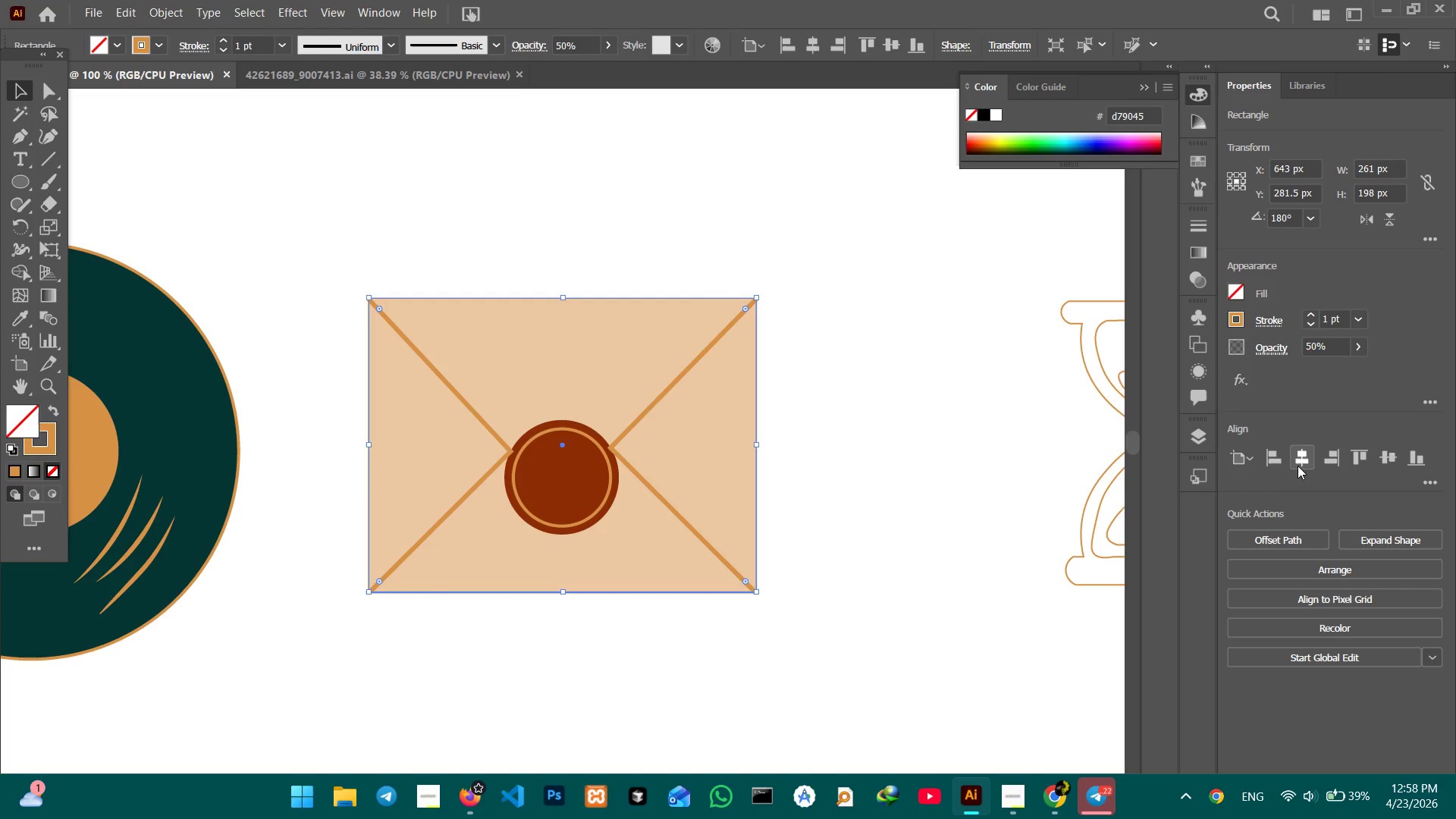 
left_click([1298, 463])
 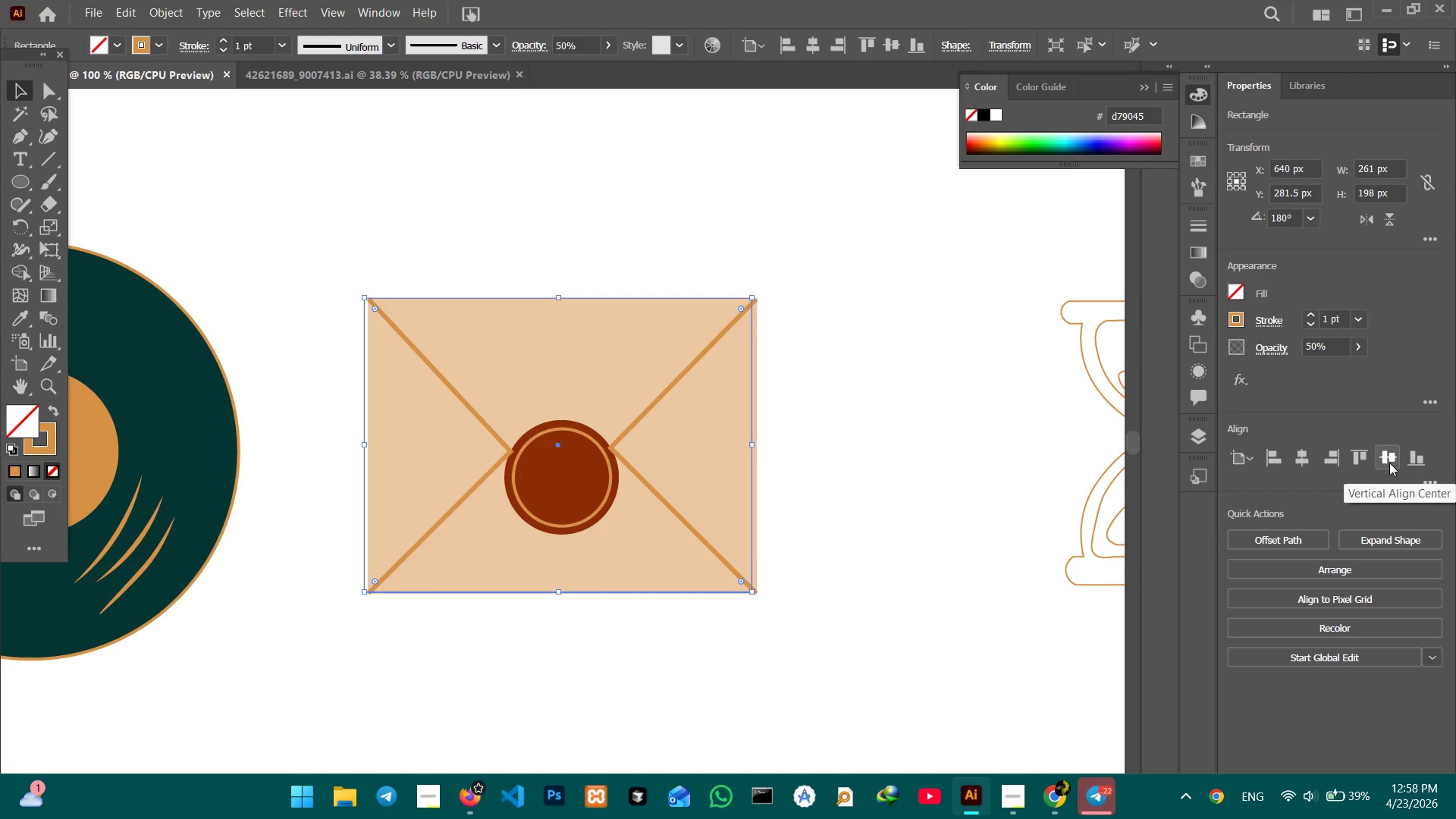 
left_click([1390, 460])
 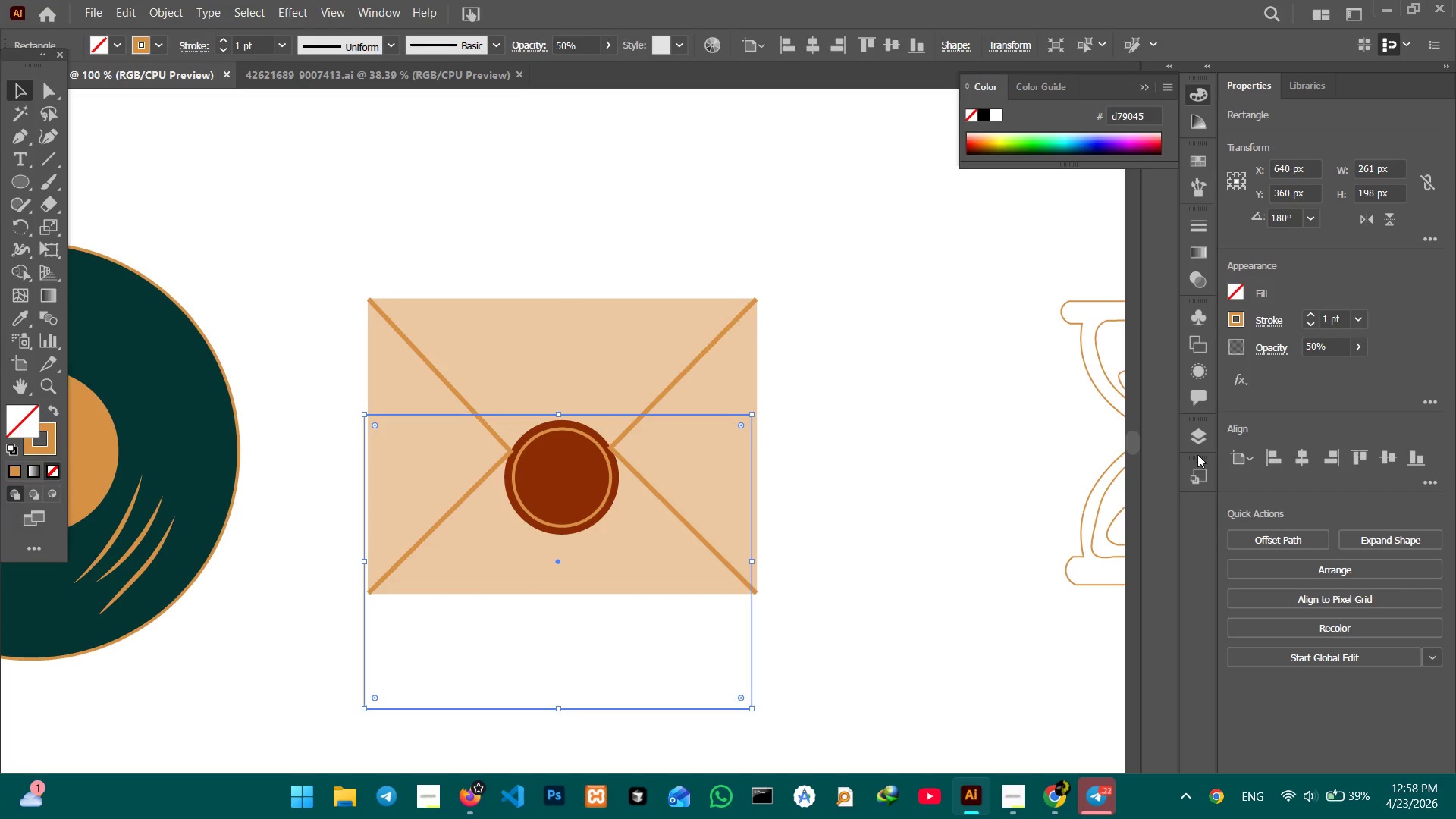 
key(Control+Z)
 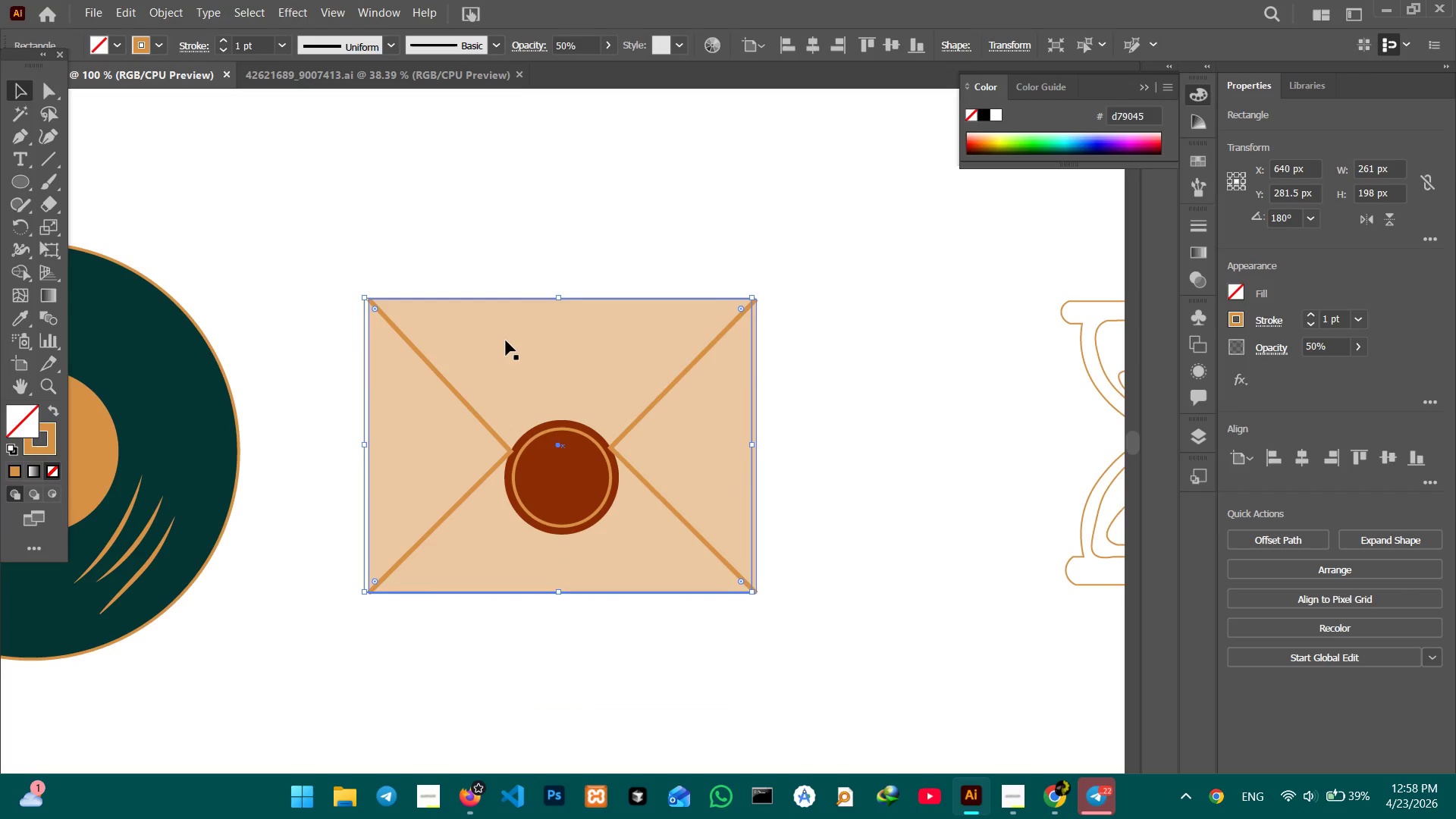 
hold_key(key=ShiftLeft, duration=0.98)
left_click([532, 345])
 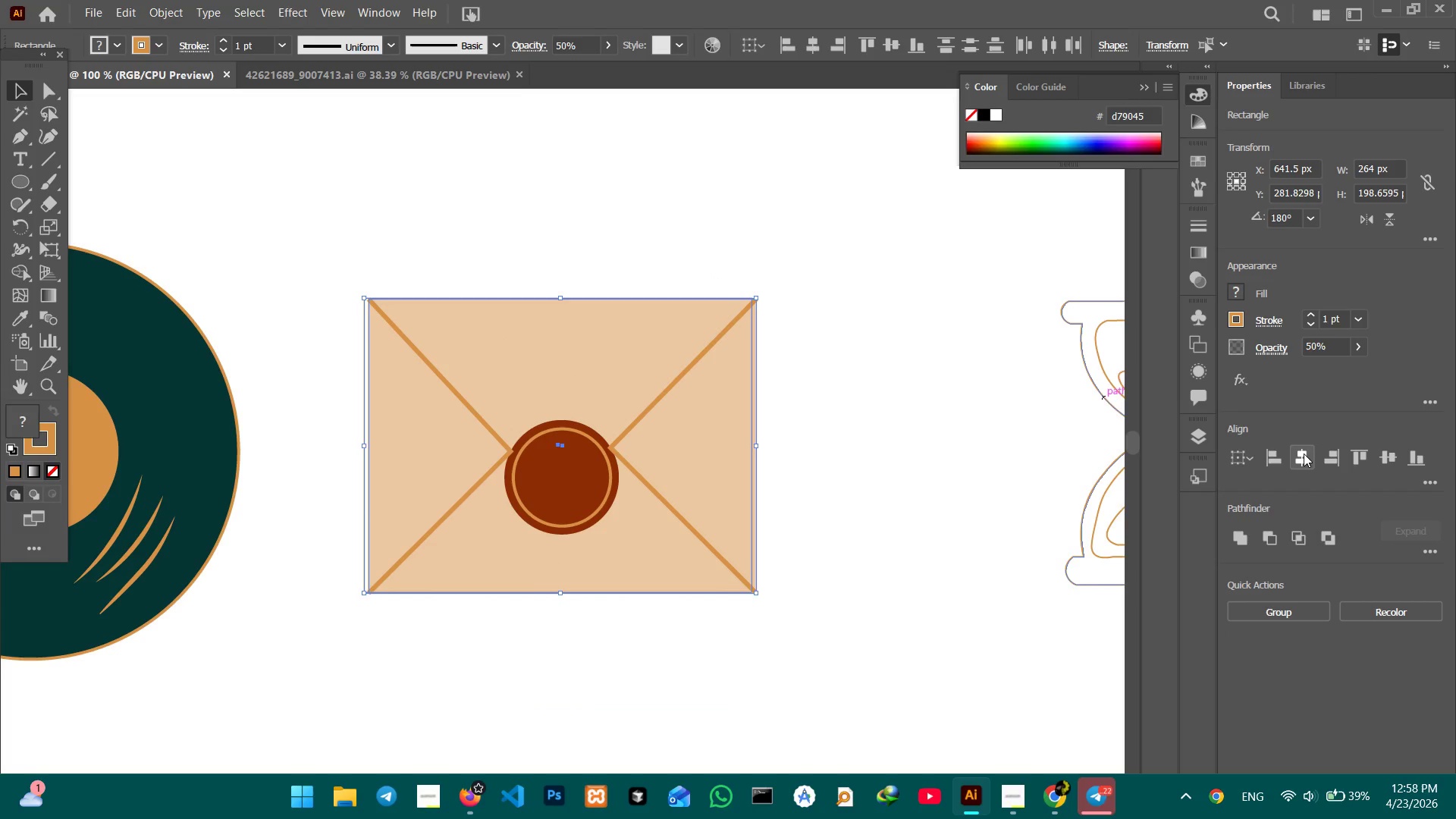 
left_click([1303, 455])
 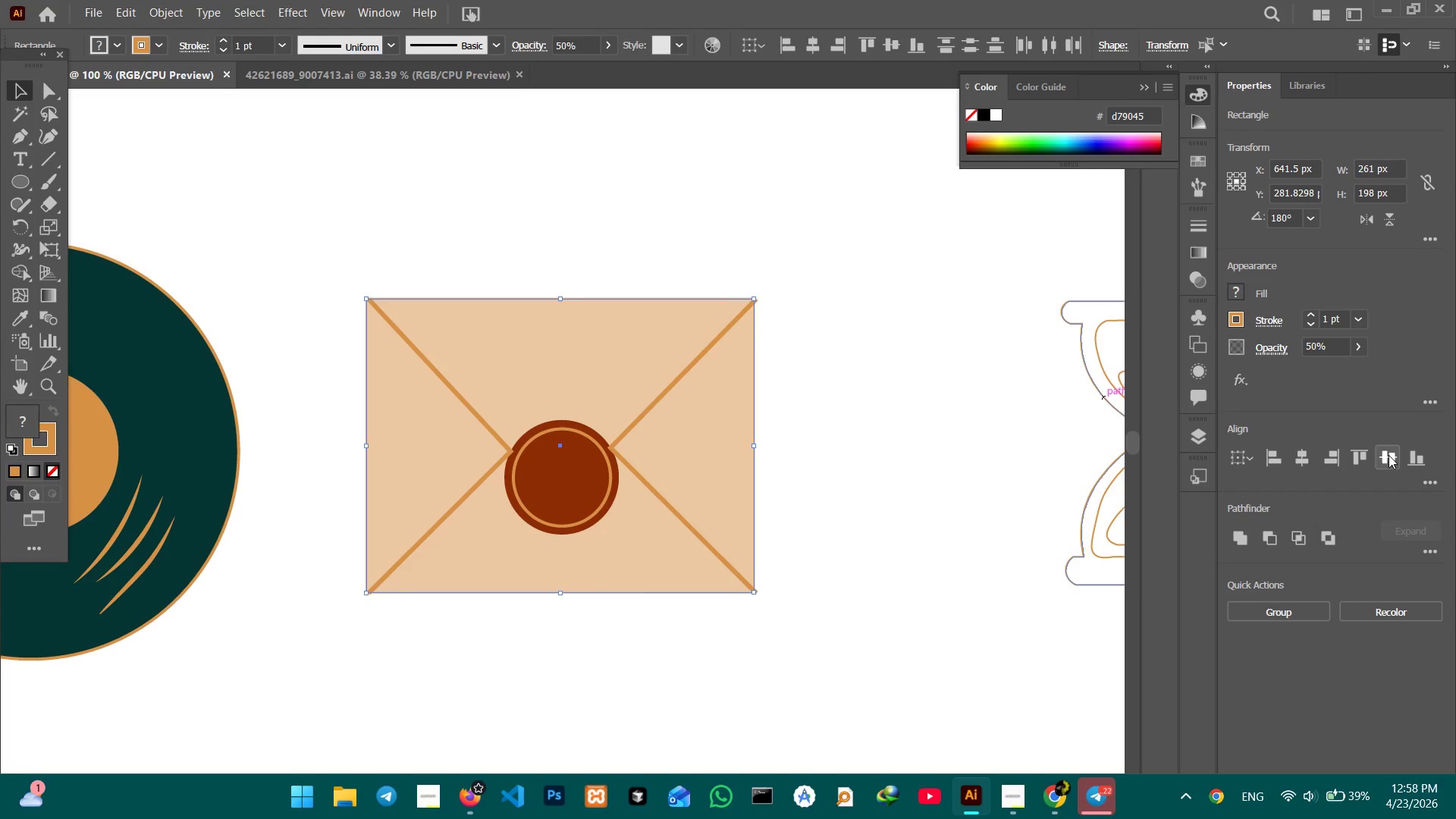 
left_click([852, 464])
 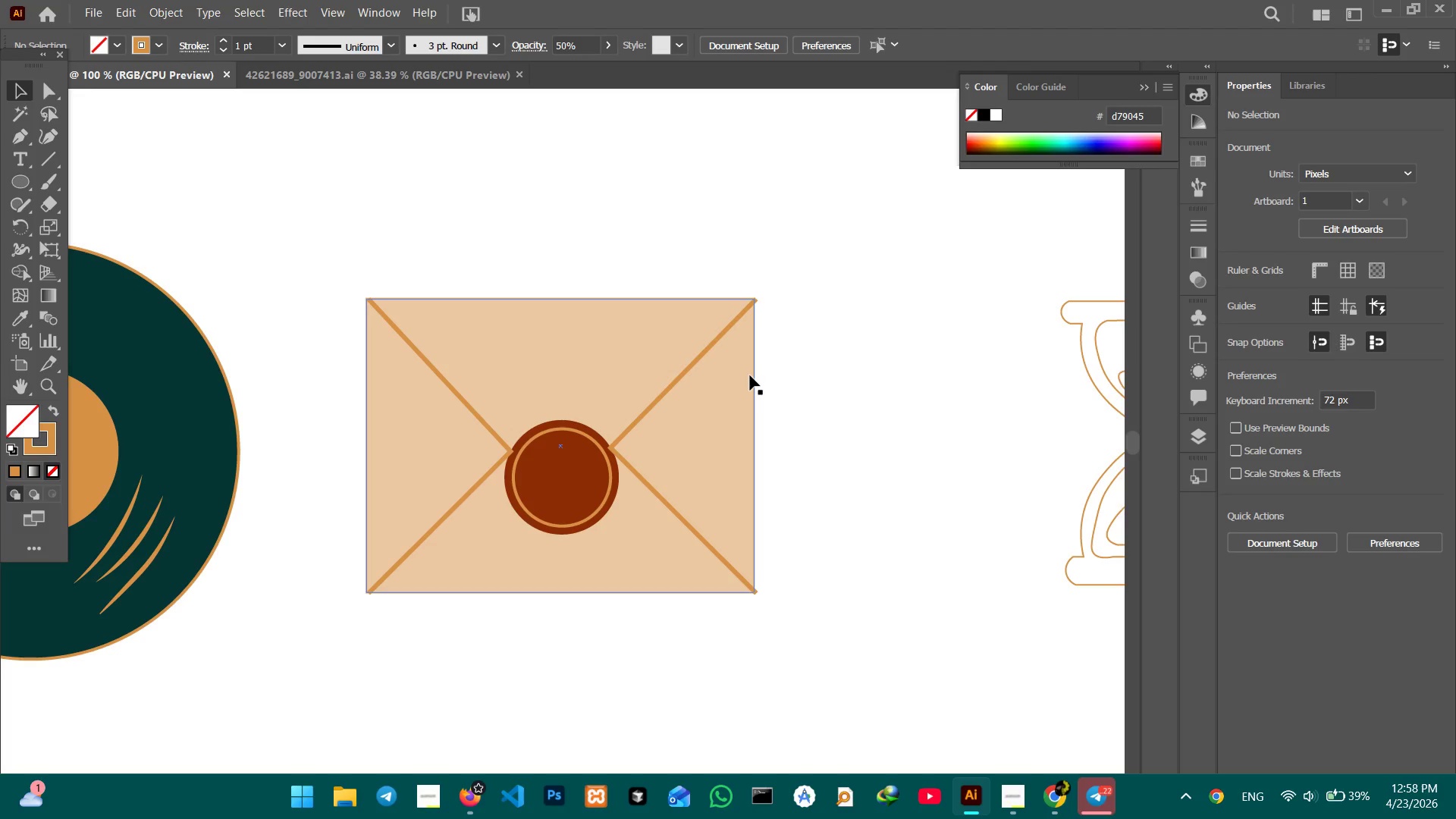 
left_click([746, 378])
 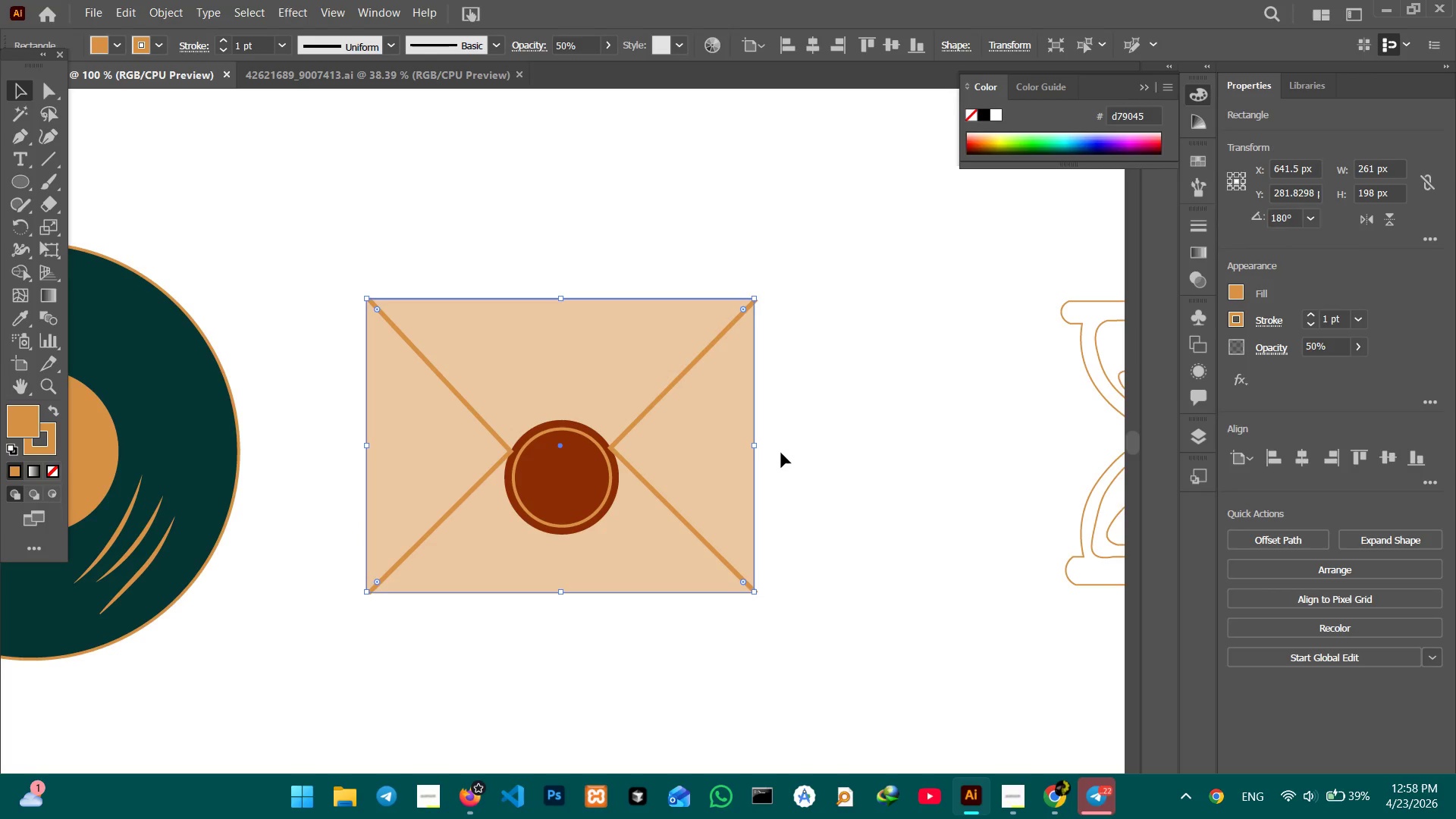 
left_click_drag(start_coordinate=[789, 460], to_coordinate=[730, 425])
 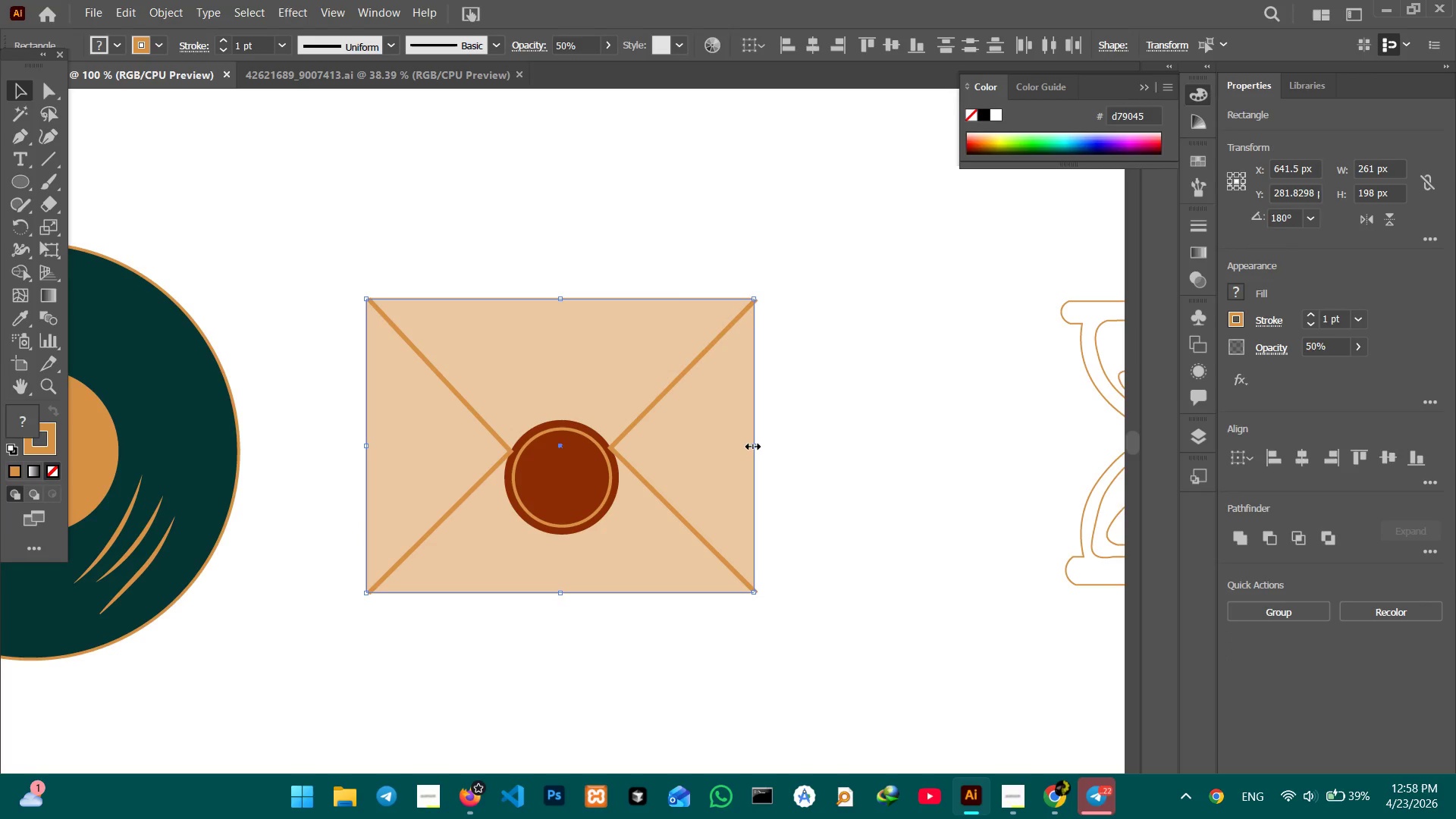 
left_click_drag(start_coordinate=[751, 444], to_coordinate=[757, 442])
 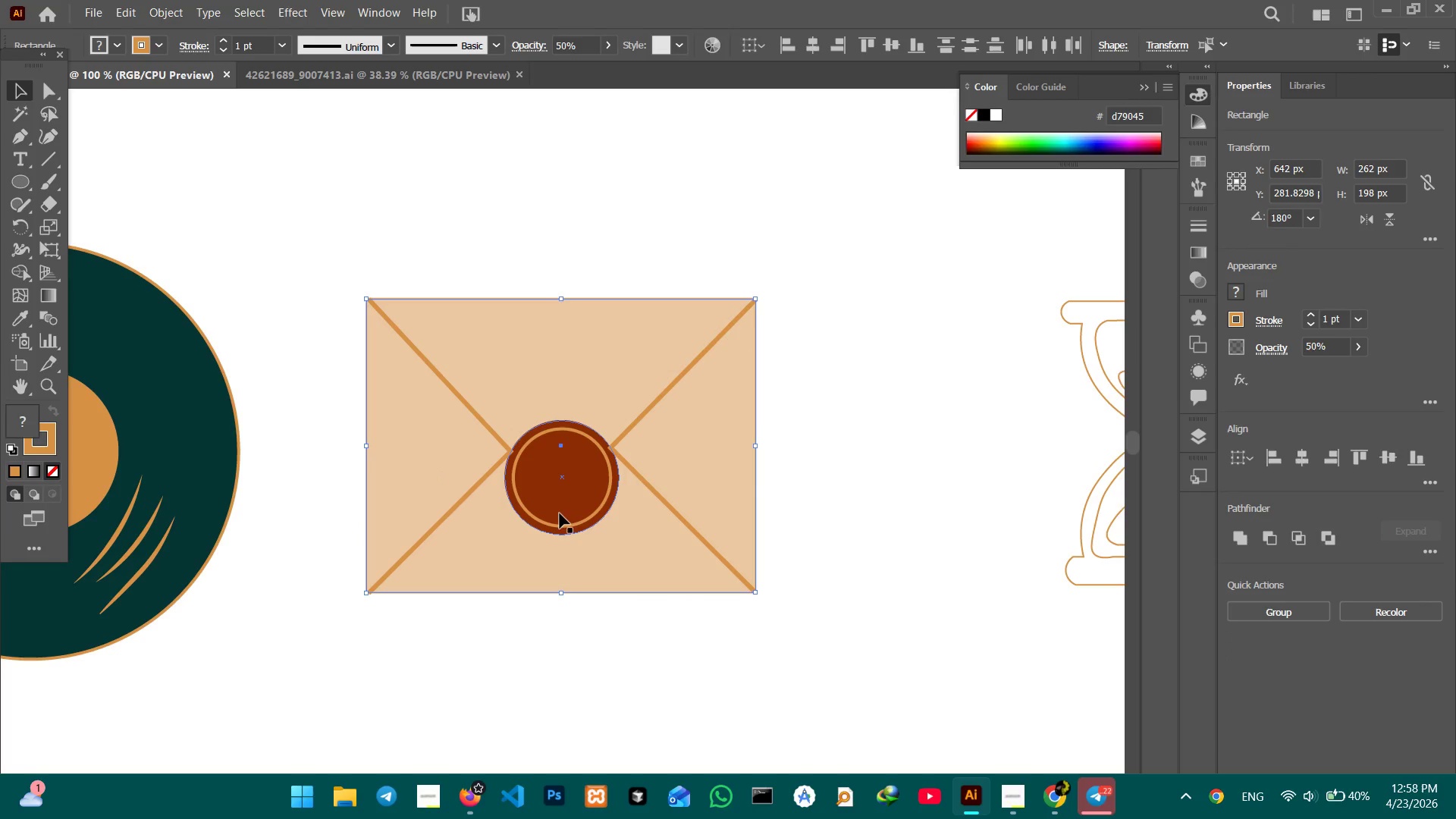 
left_click([541, 596])
 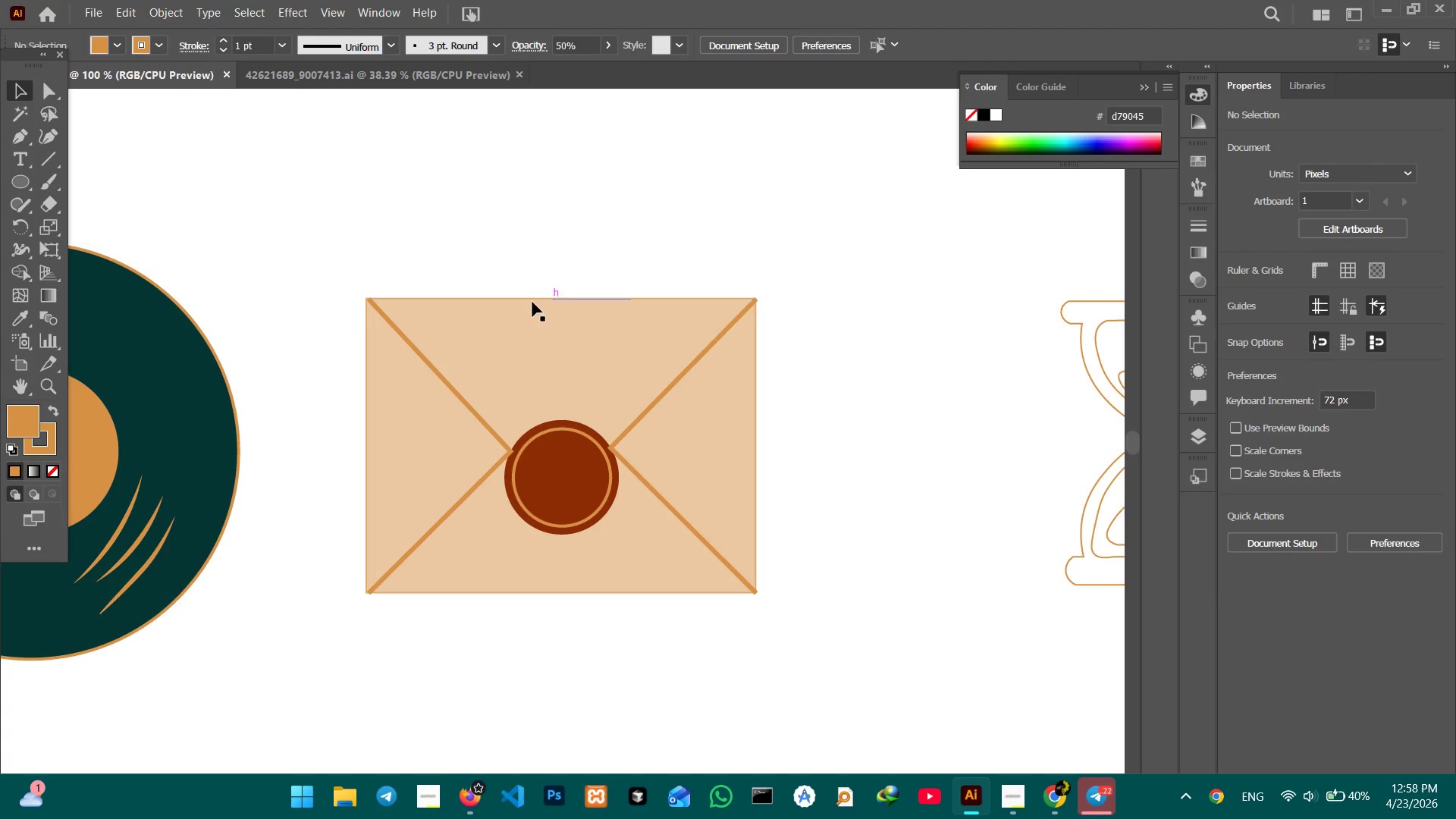 
left_click([529, 298])
 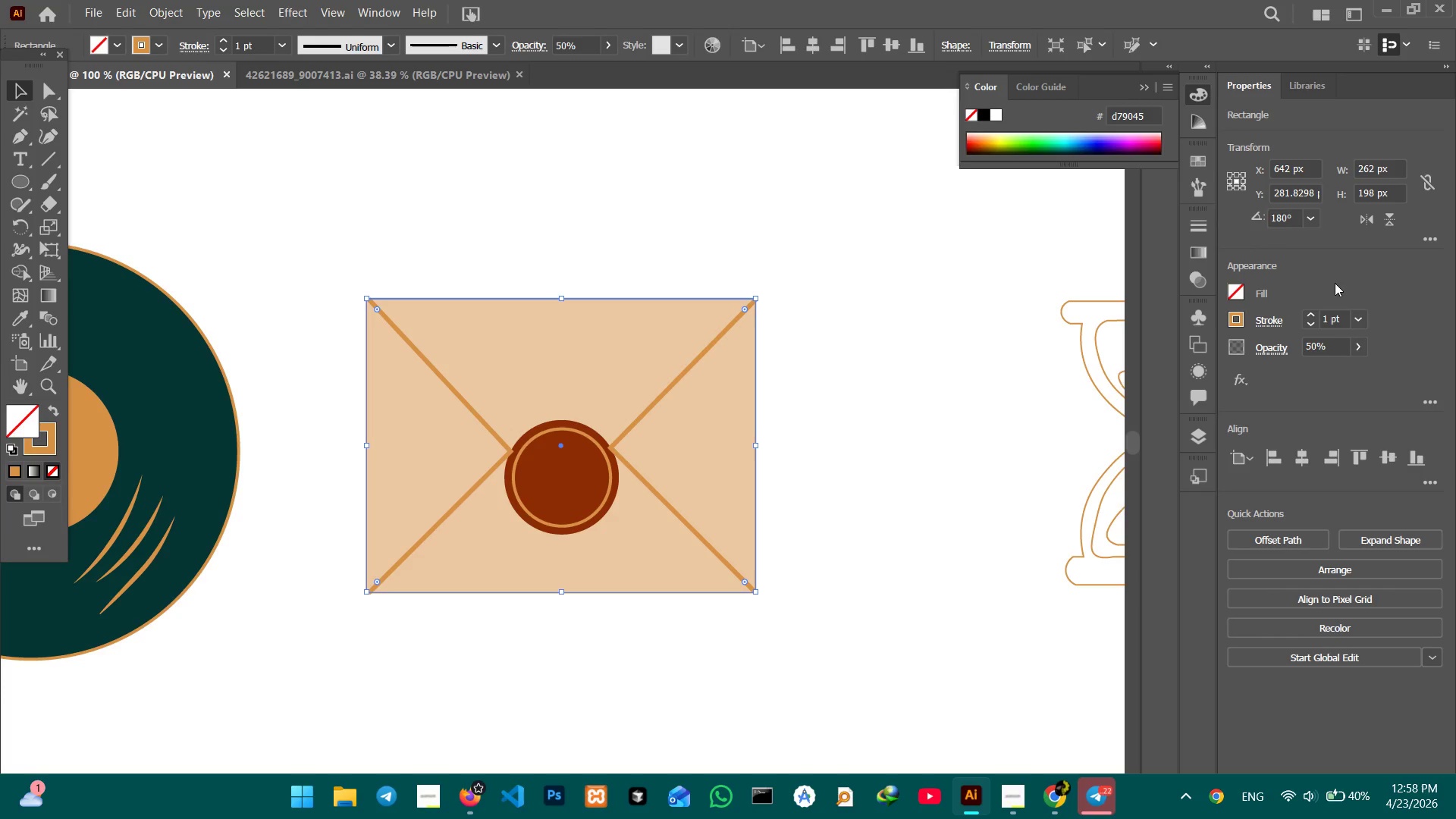 
left_click([1311, 318])
 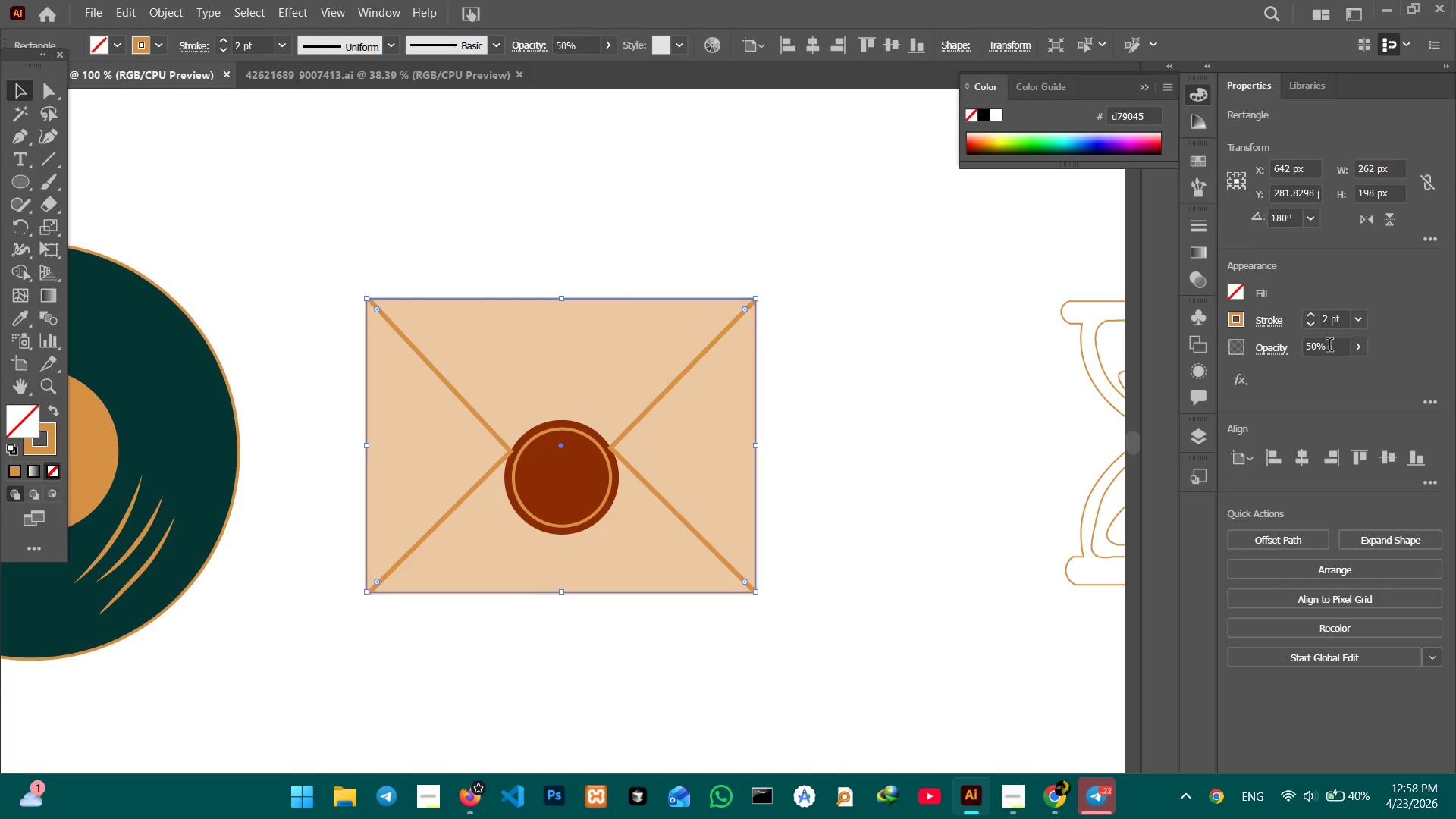 
left_click_drag(start_coordinate=[1329, 347], to_coordinate=[1281, 344])
 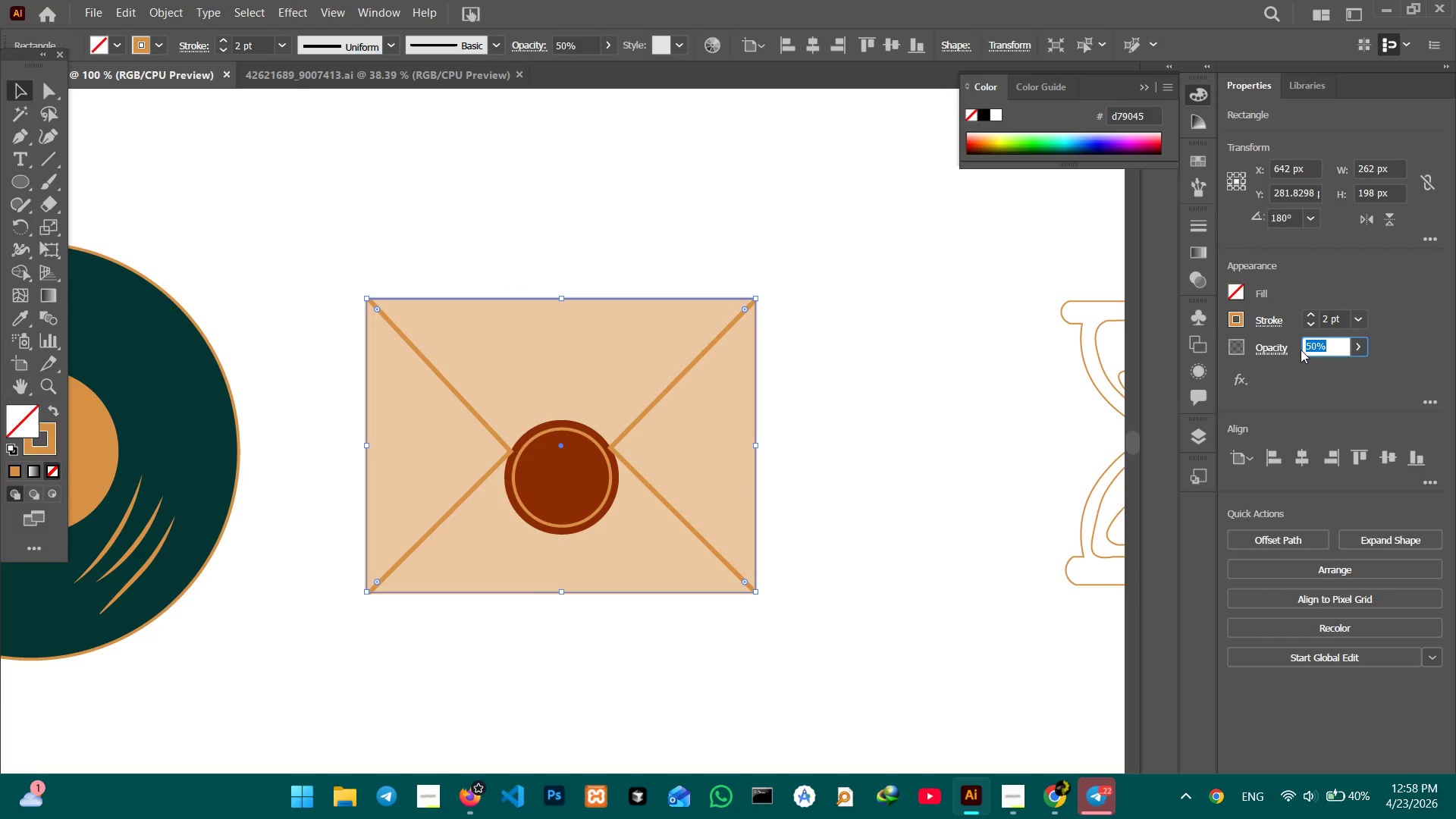 
key(Numpad1)
 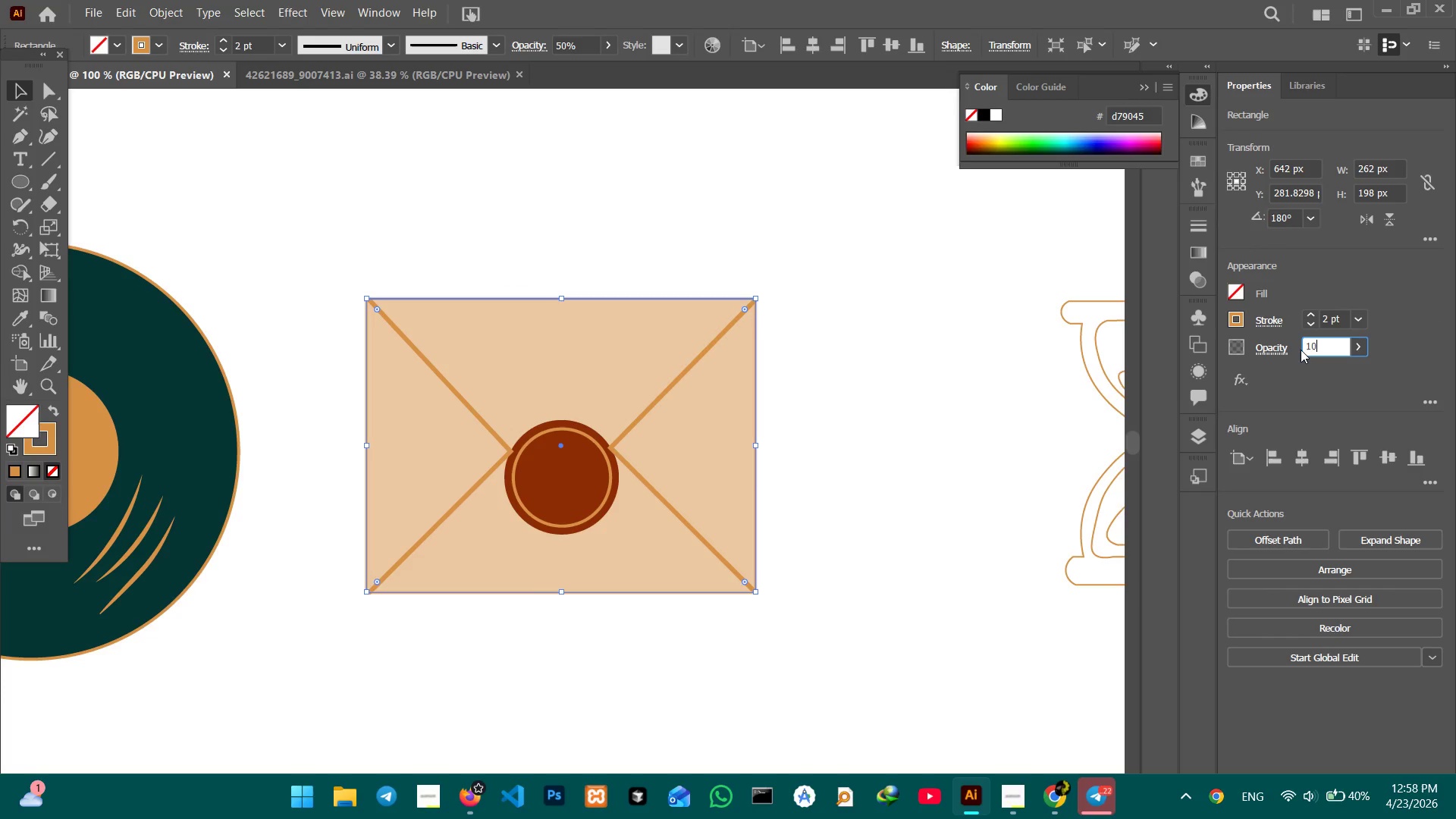 
key(Numpad0)
 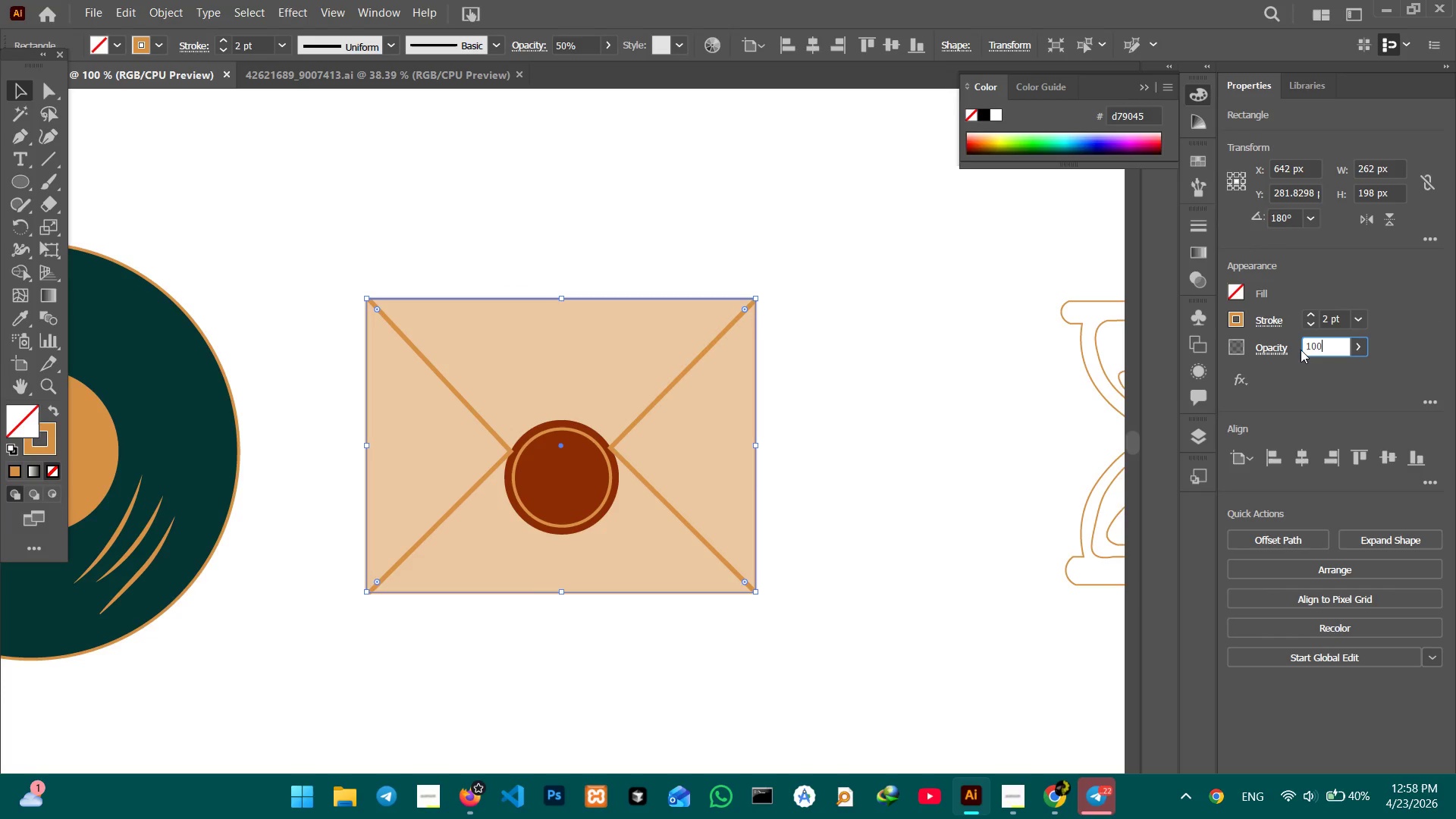 
key(Numpad0)
 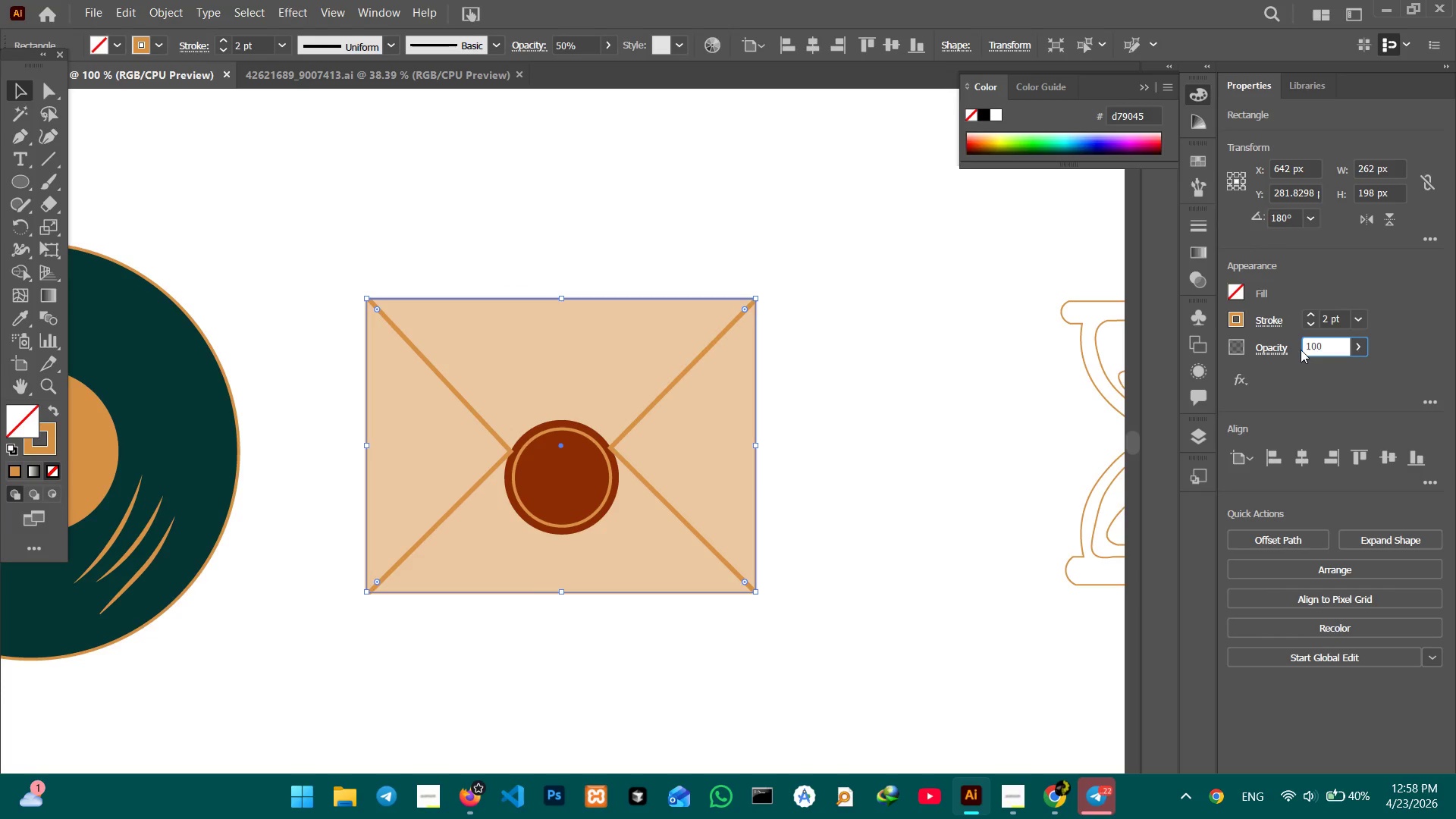 
key(Enter)
 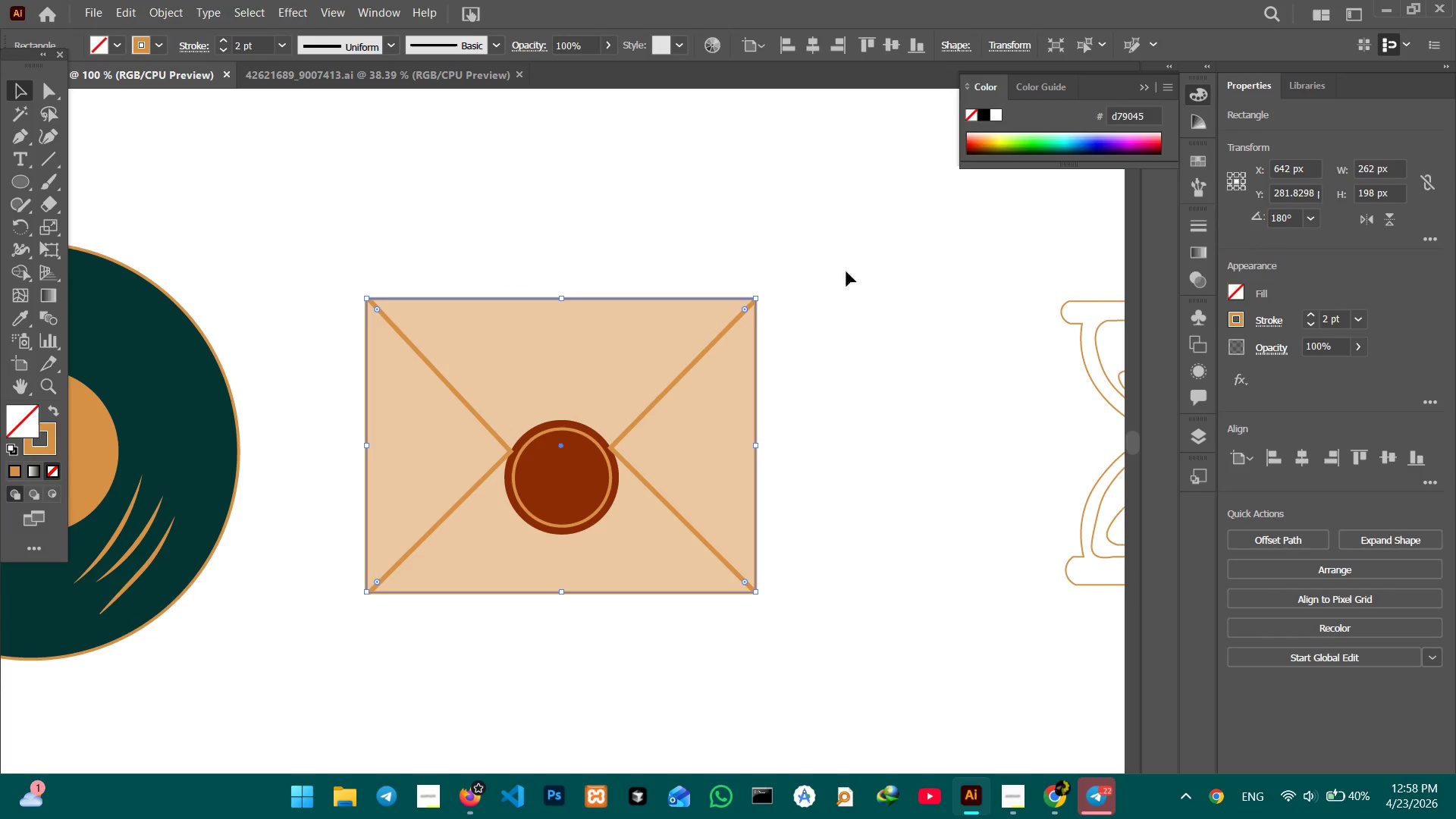 
left_click([716, 247])
 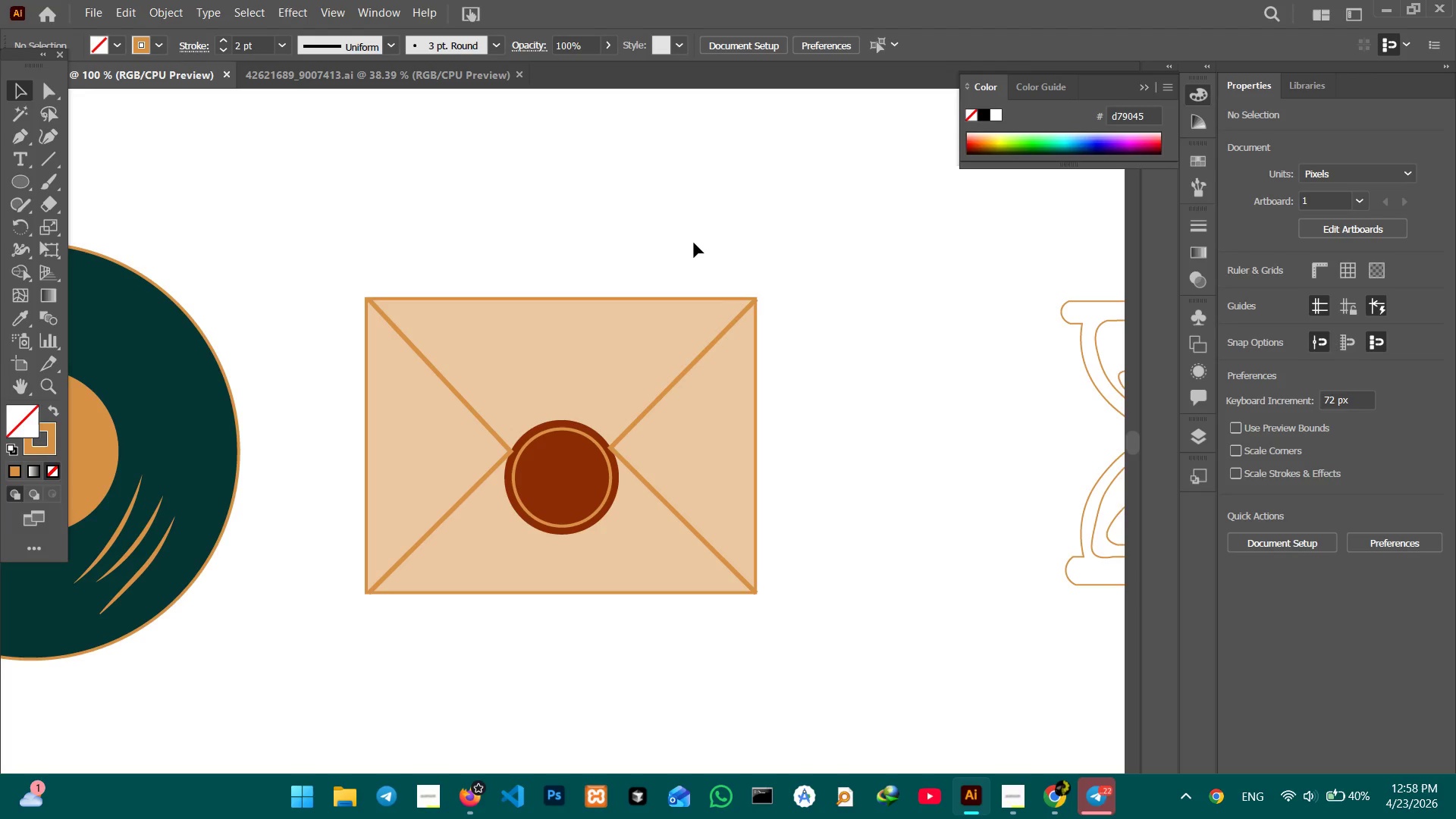 
key(Control+Minus)
 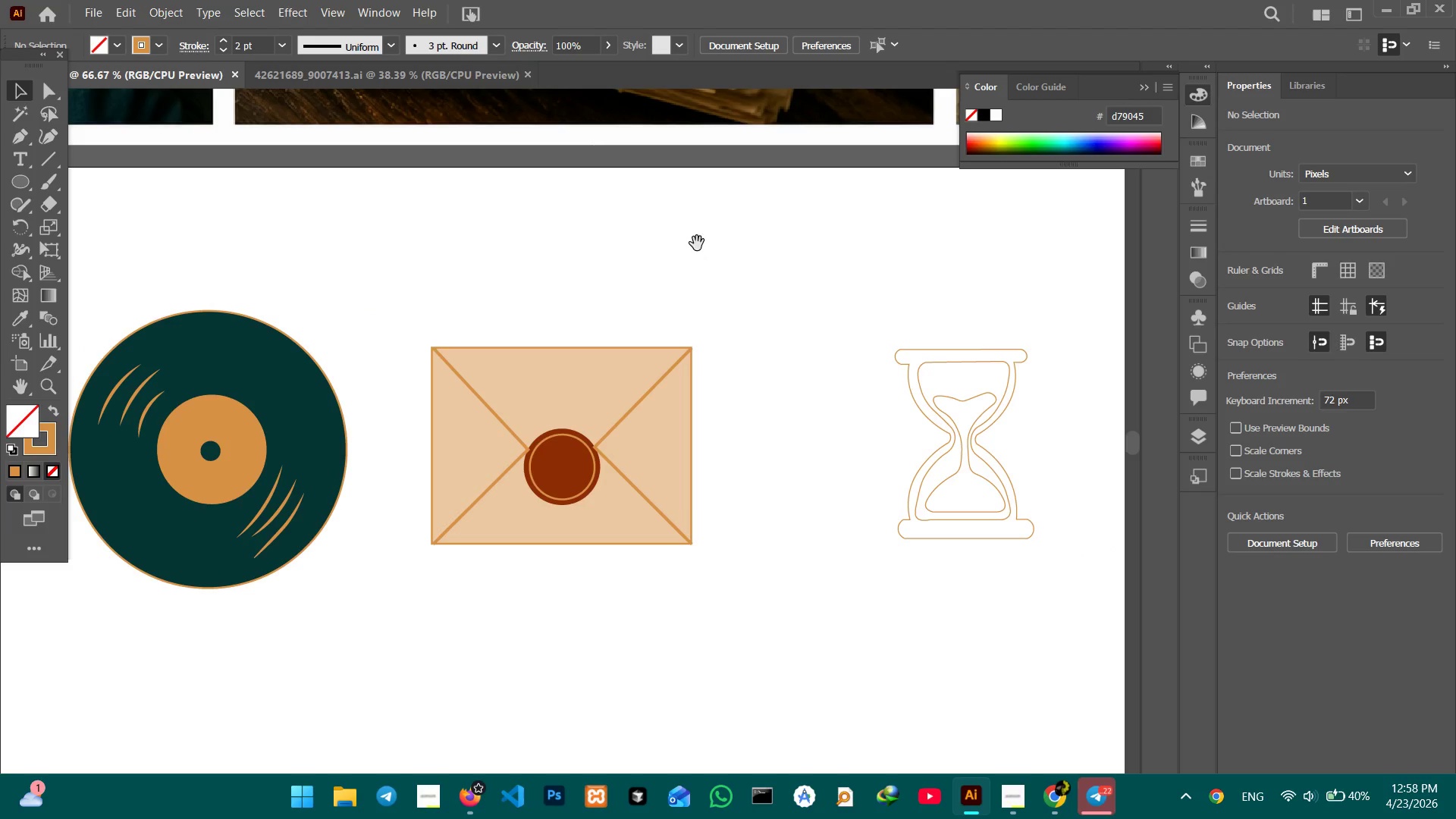 
hold_key(key=Space, duration=1.08)
 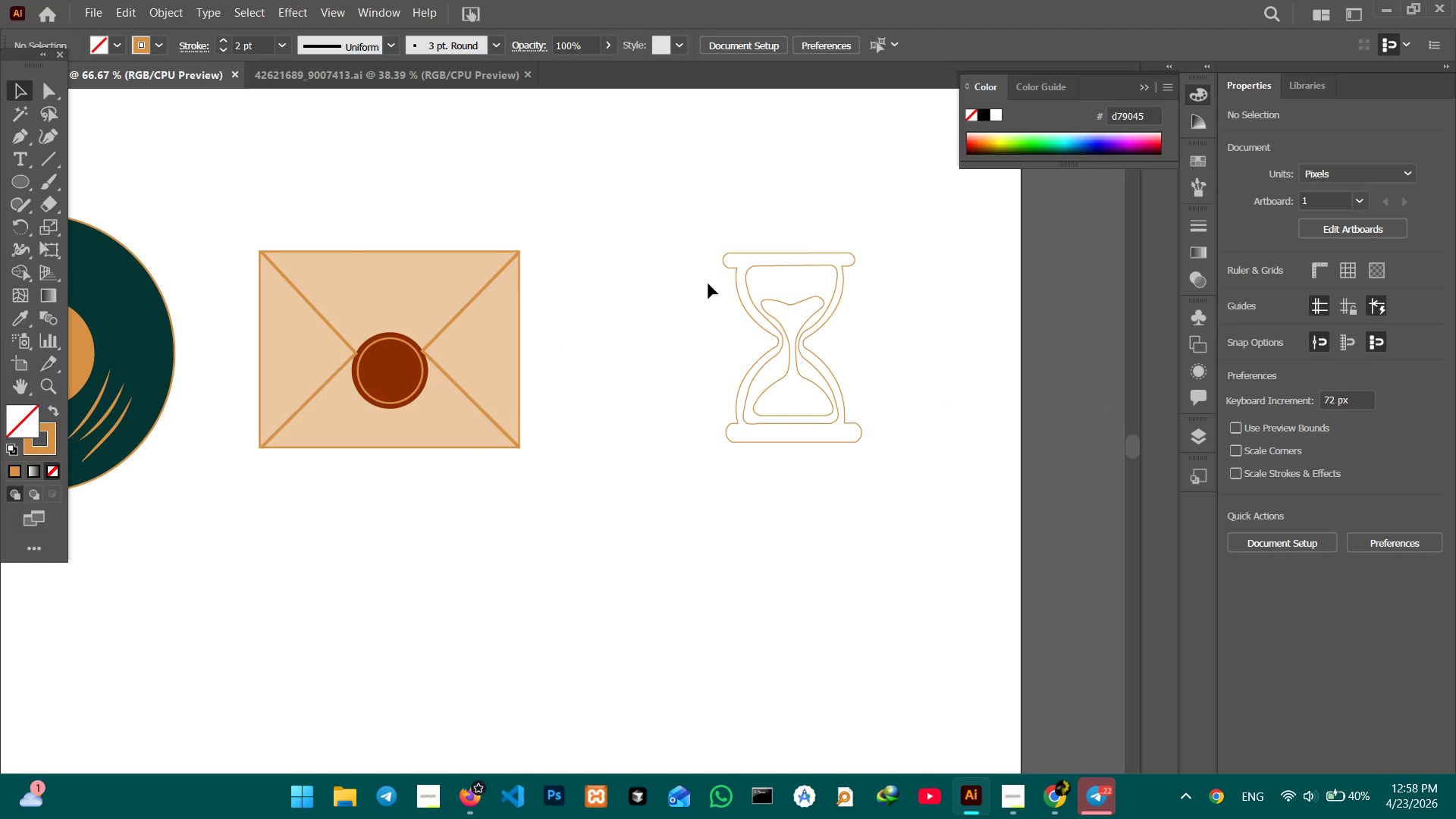 
left_click_drag(start_coordinate=[783, 427], to_coordinate=[610, 331])
 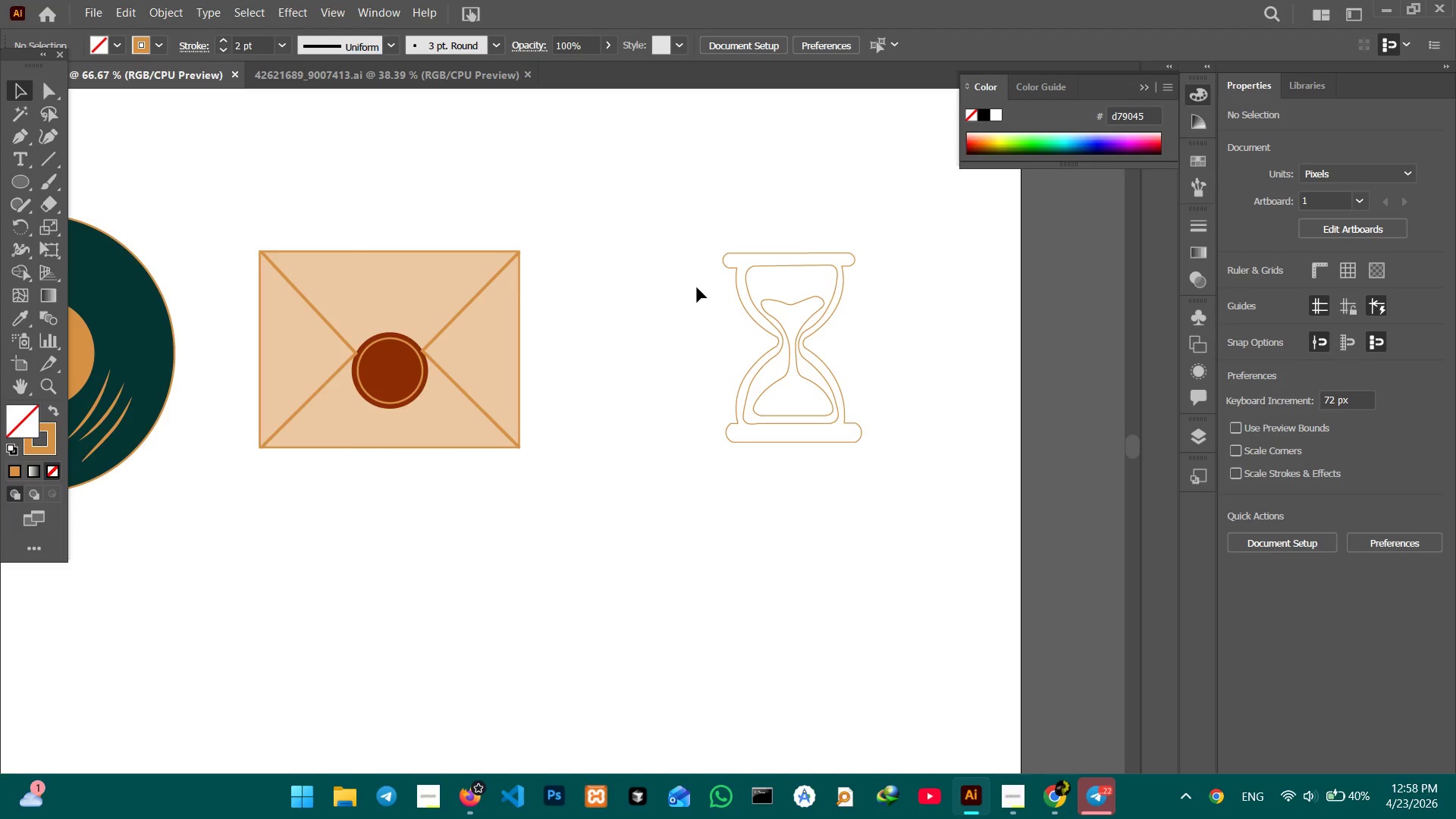 
wait(12.92)
 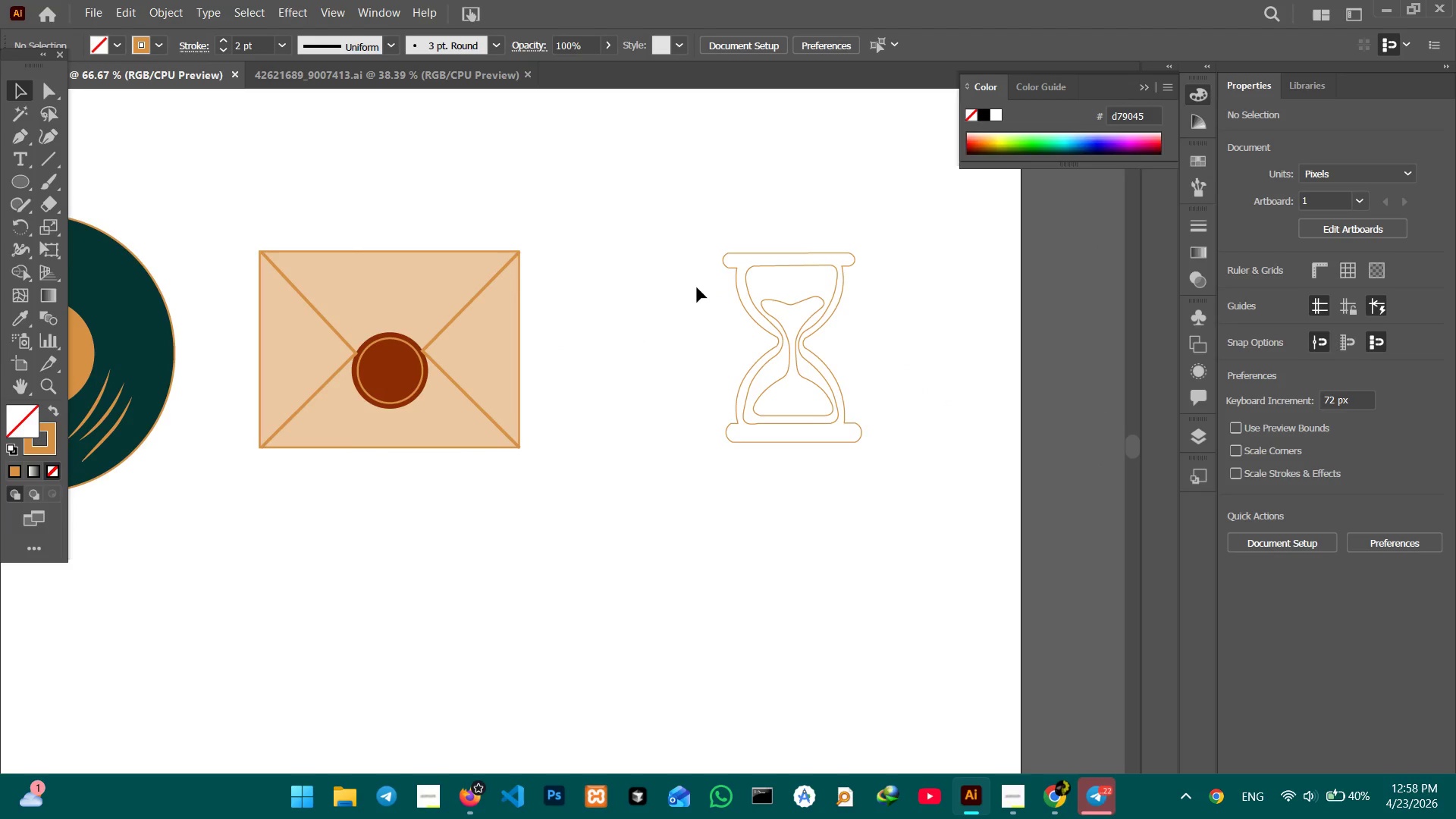 
left_click([800, 303])
 